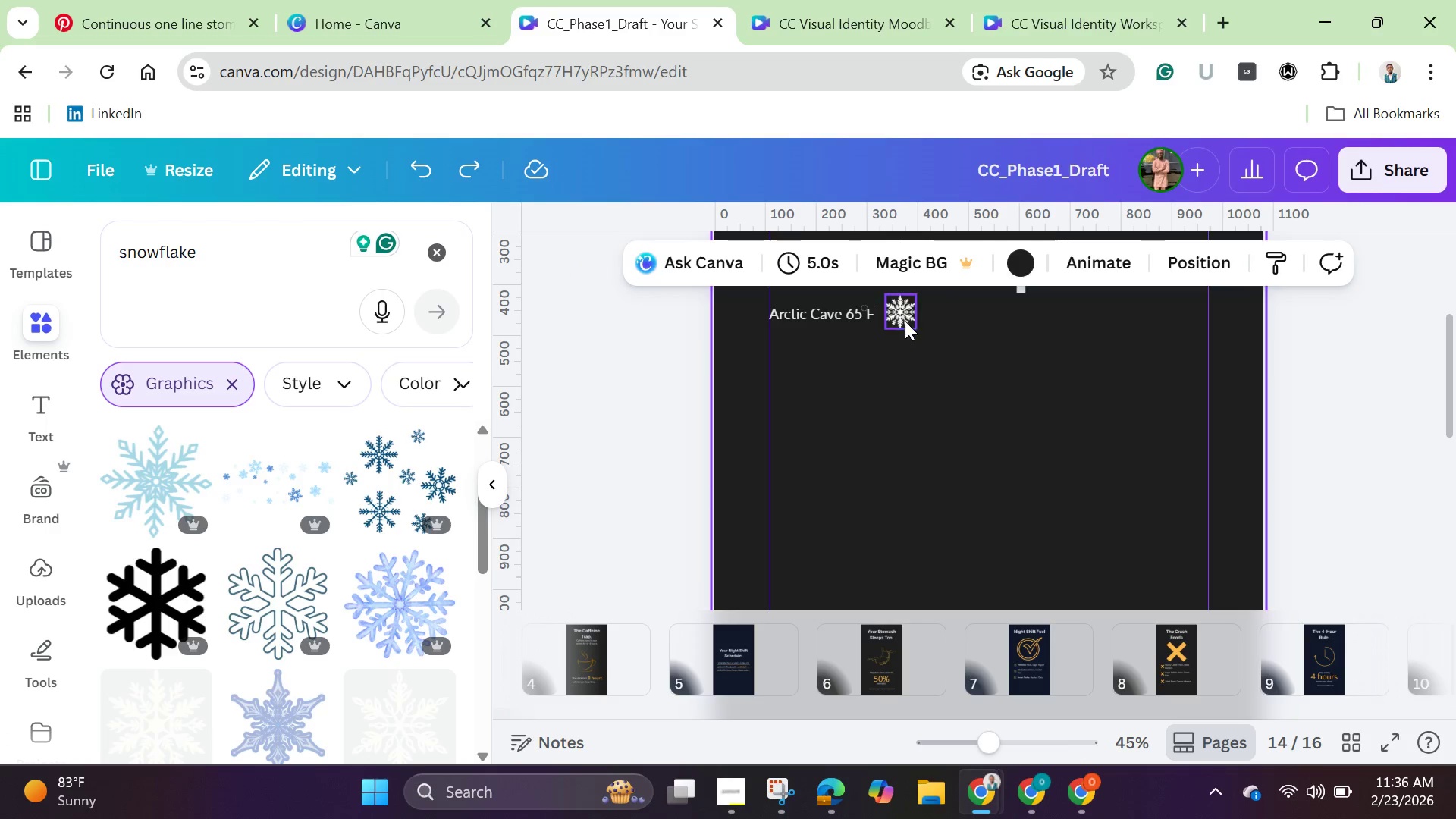 
left_click([904, 317])
 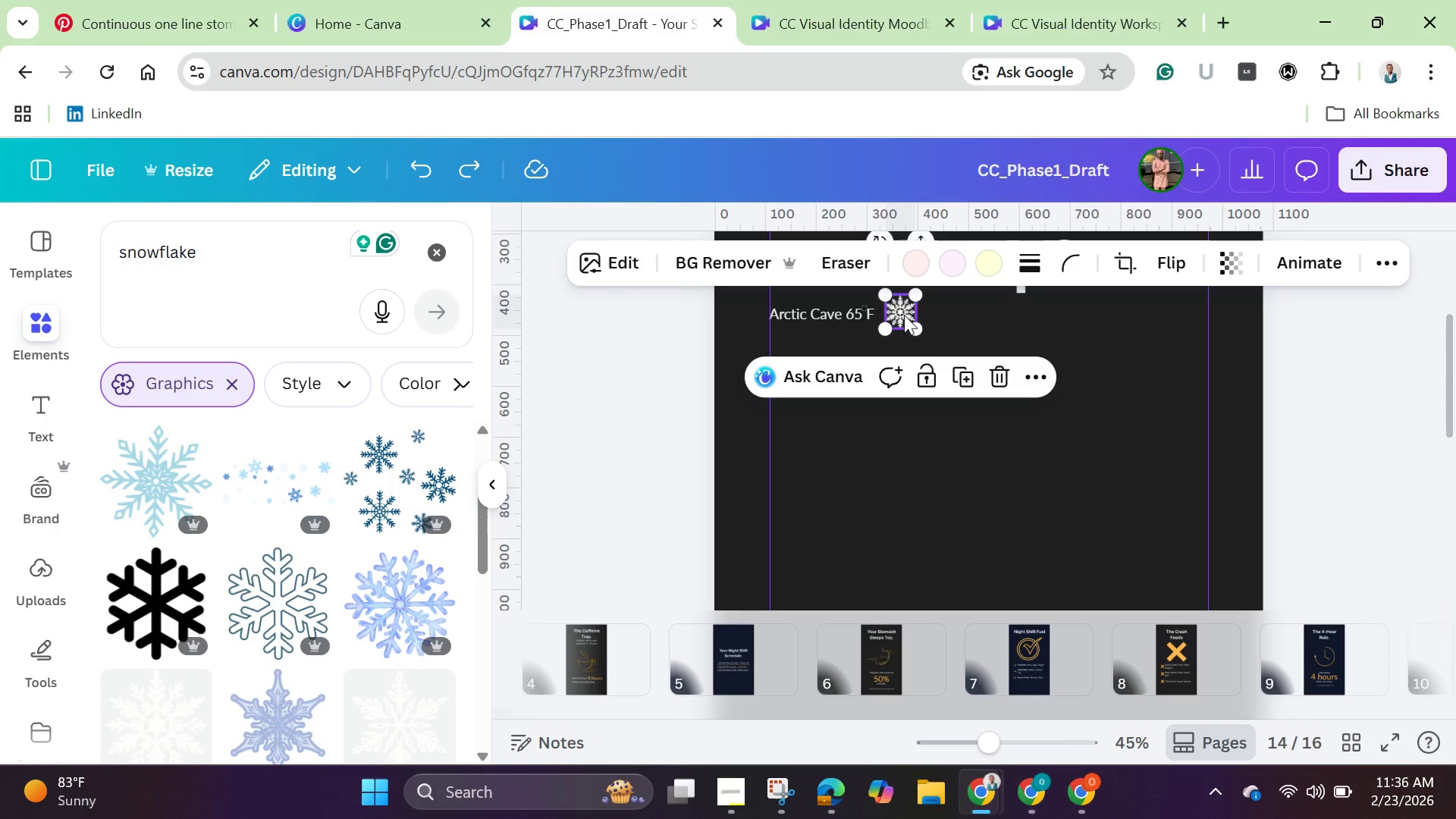 
key(ArrowDown)
 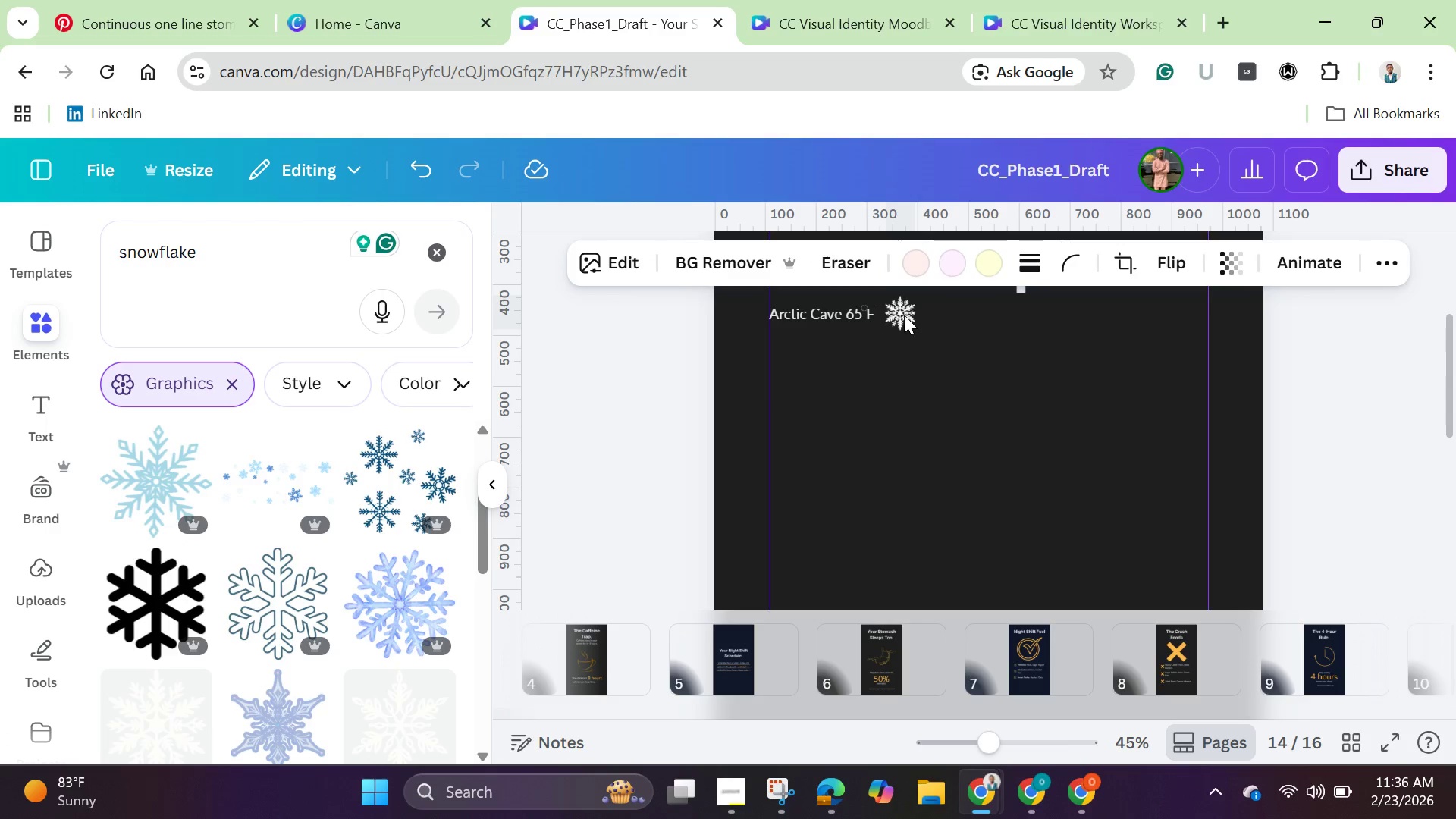 
hold_key(key=ArrowDown, duration=0.38)
 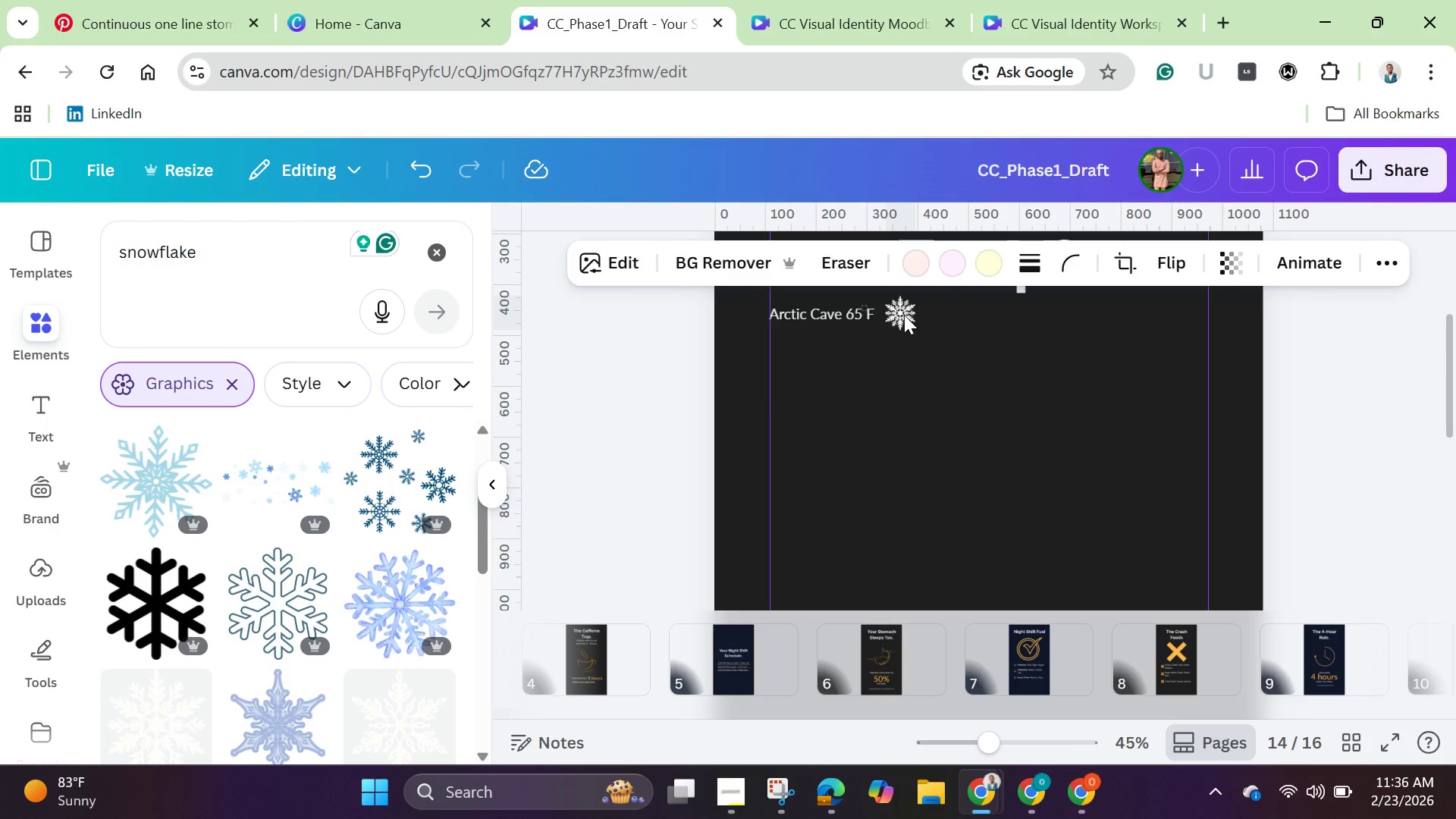 
hold_key(key=ArrowLeft, duration=0.84)
 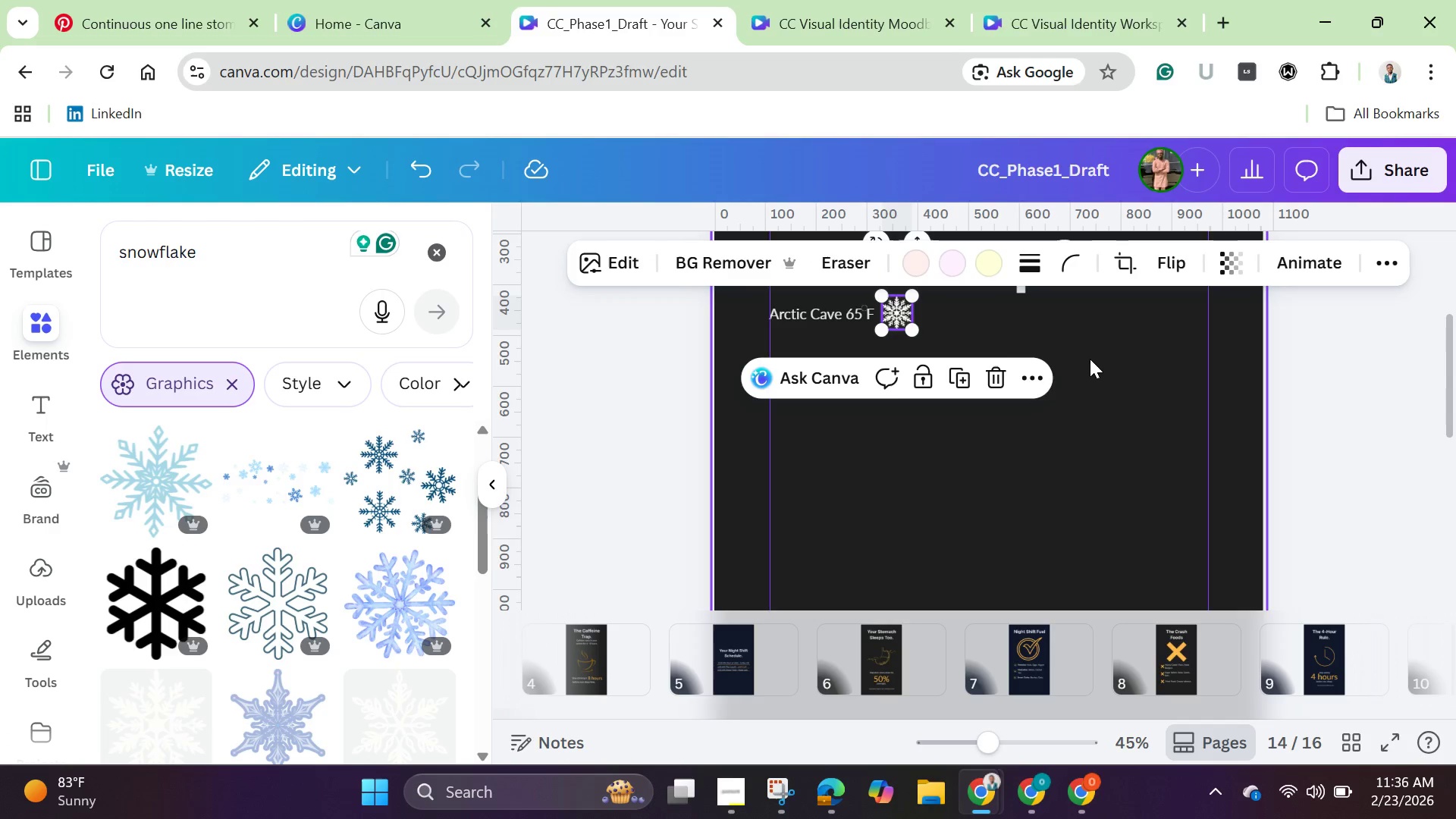 
left_click([1083, 331])
 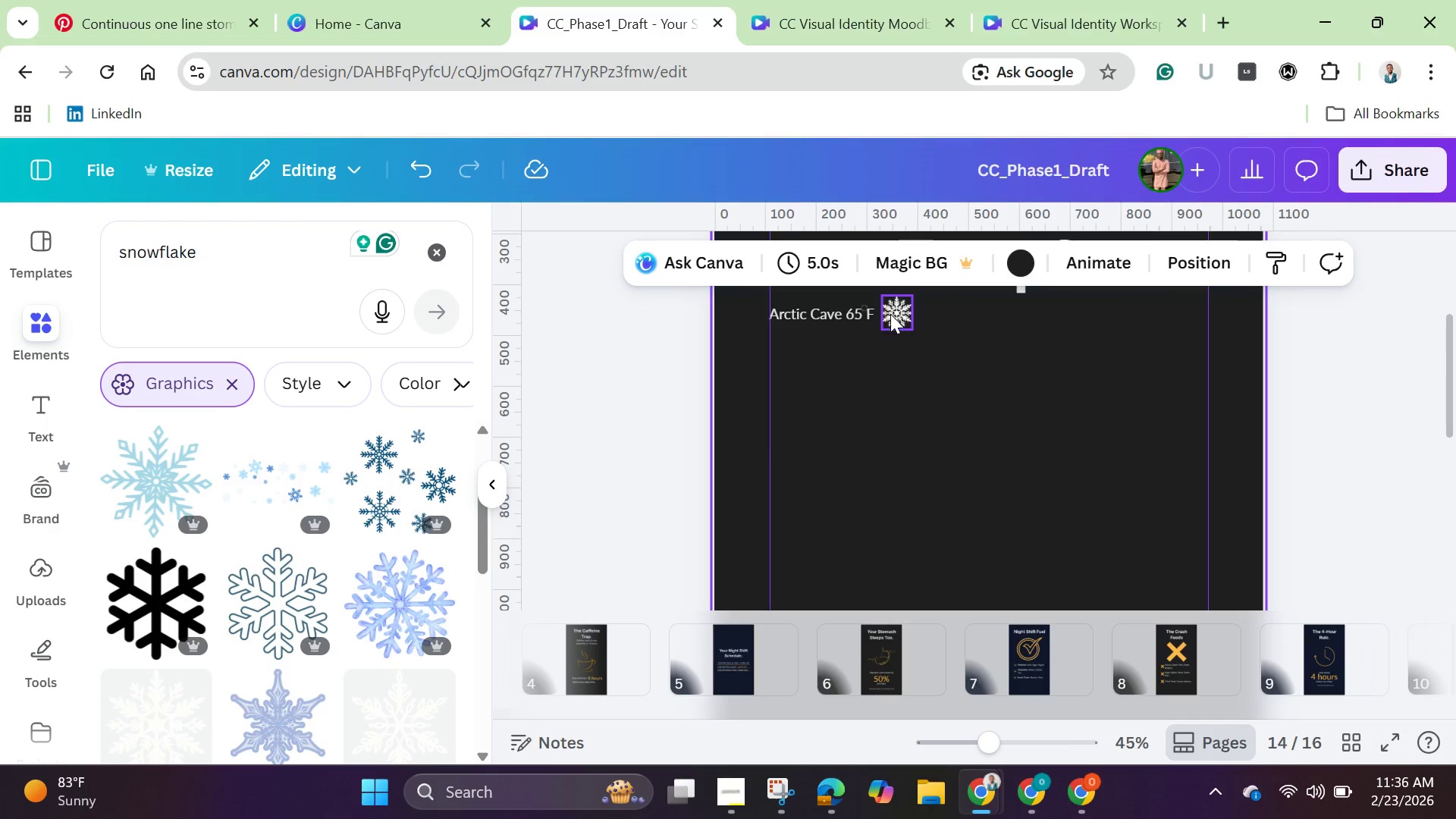 
left_click([891, 315])
 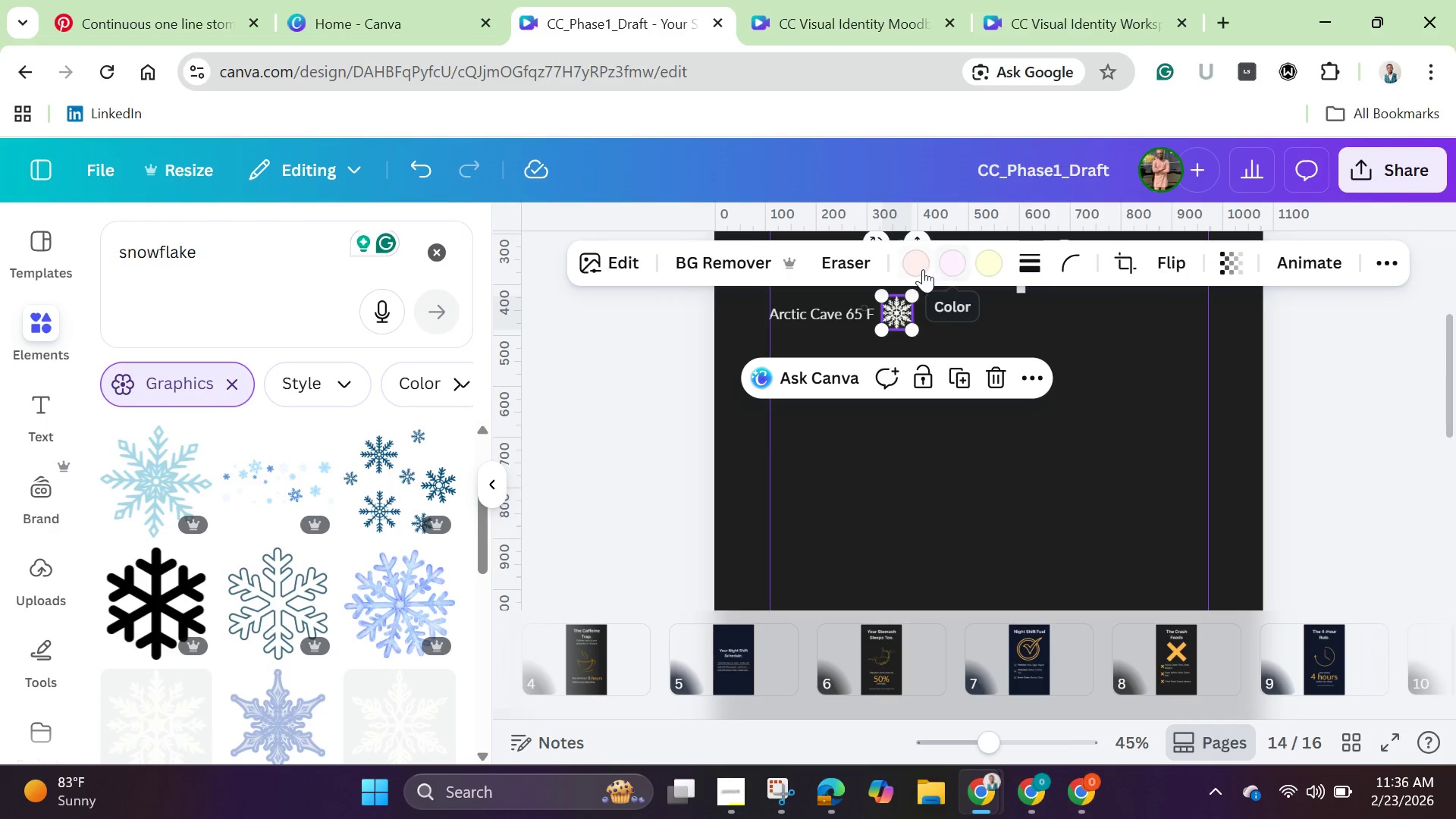 
left_click([909, 271])
 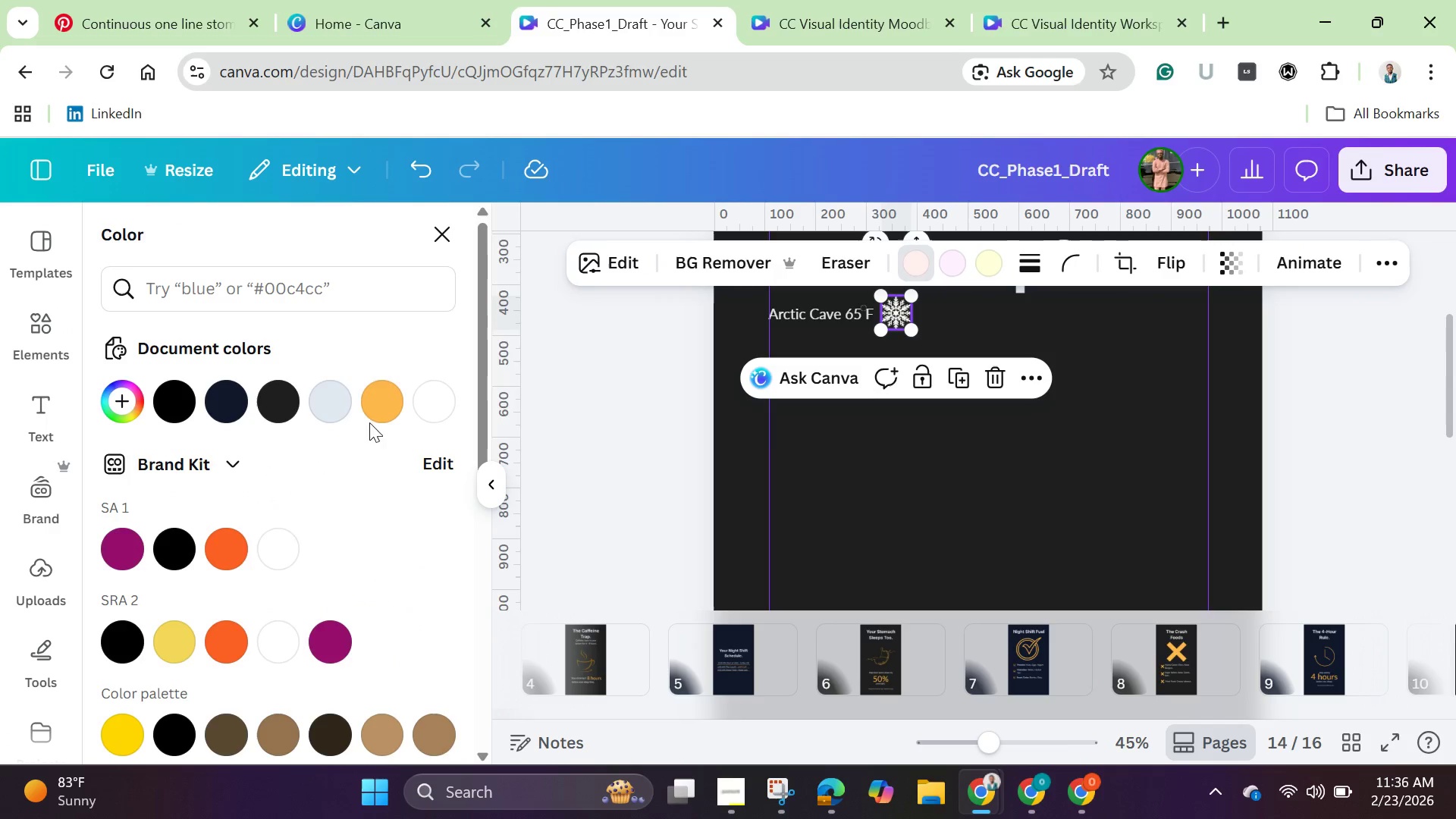 
left_click([382, 389])
 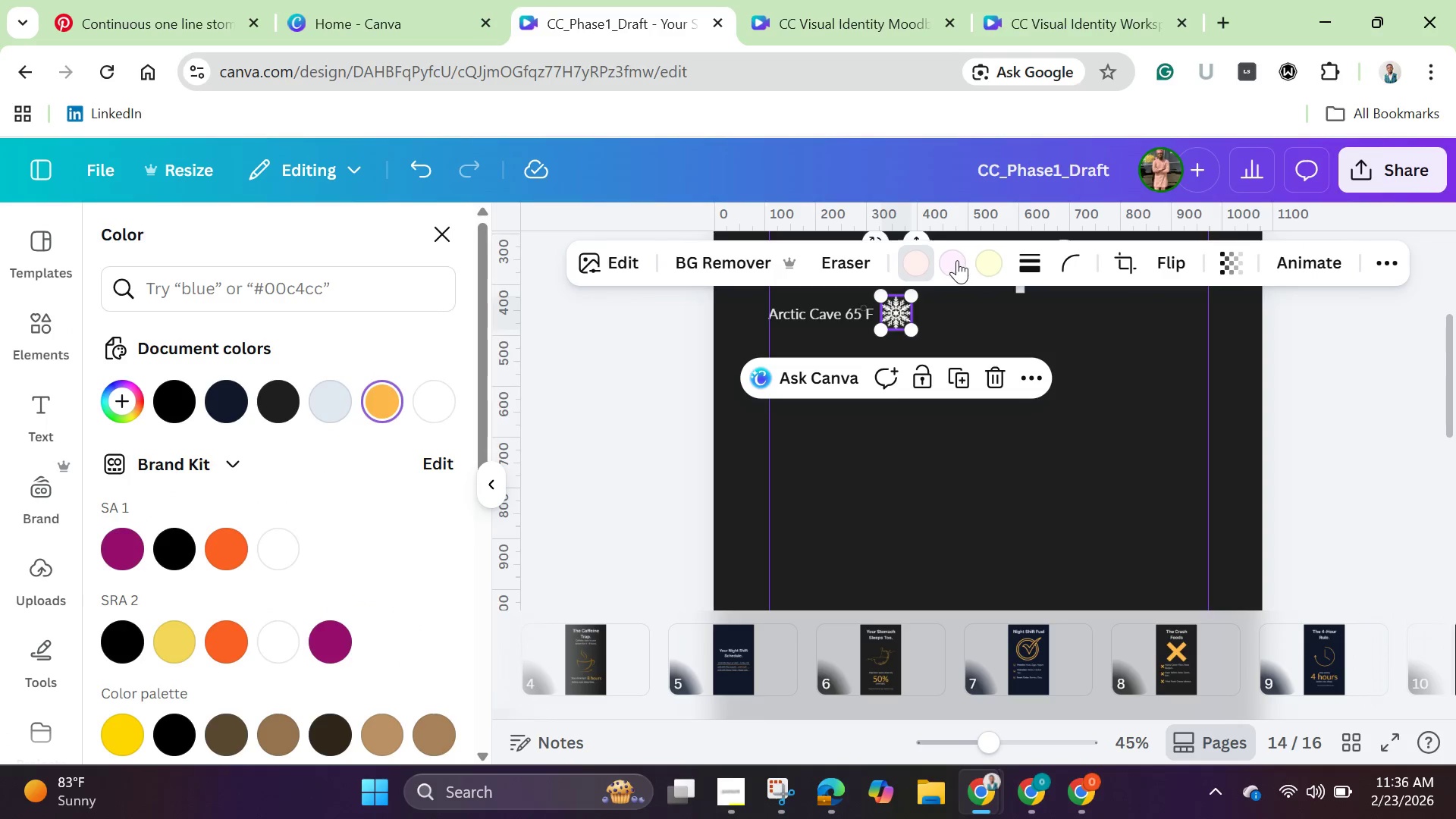 
left_click([957, 260])
 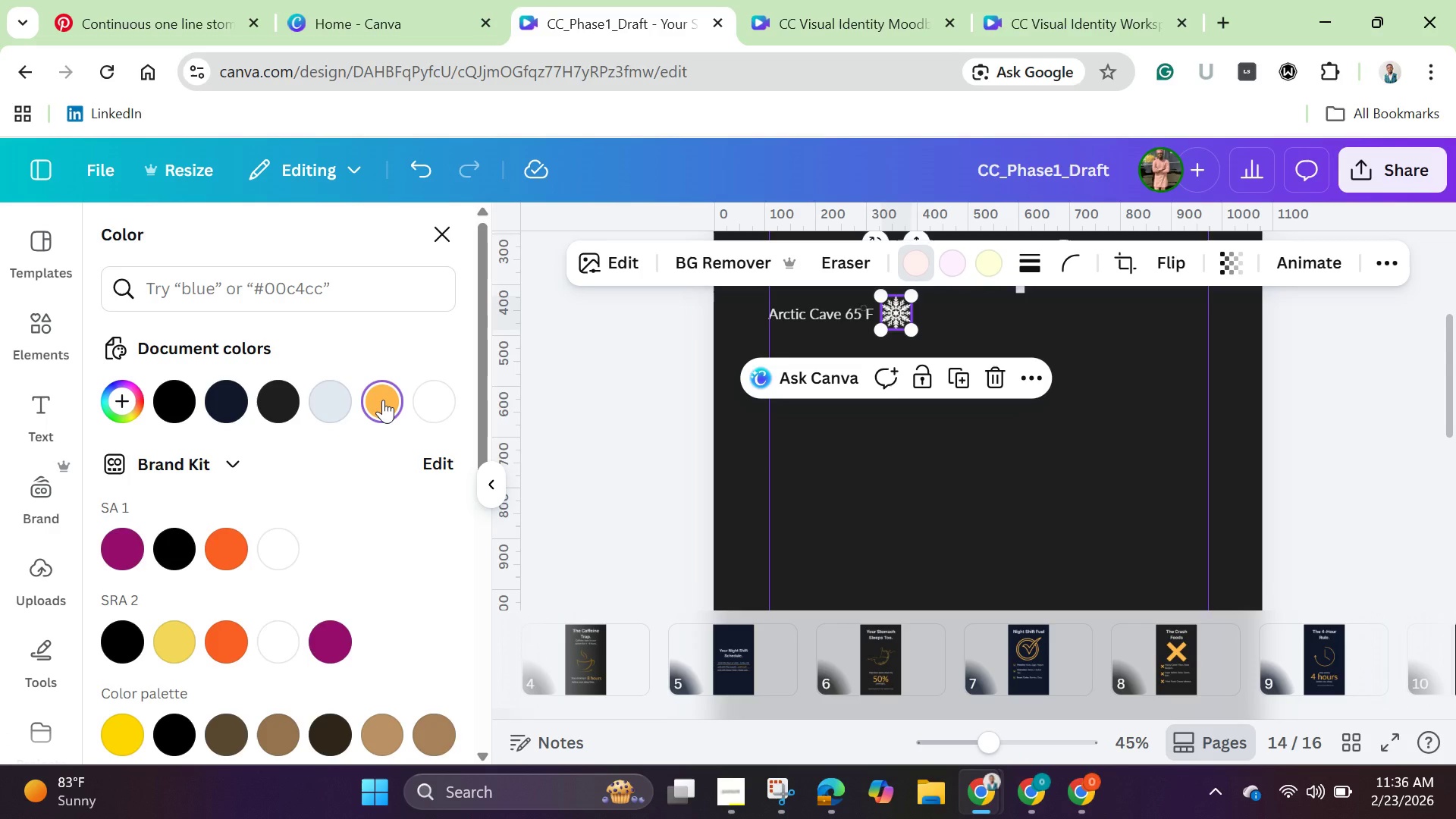 
left_click([383, 400])
 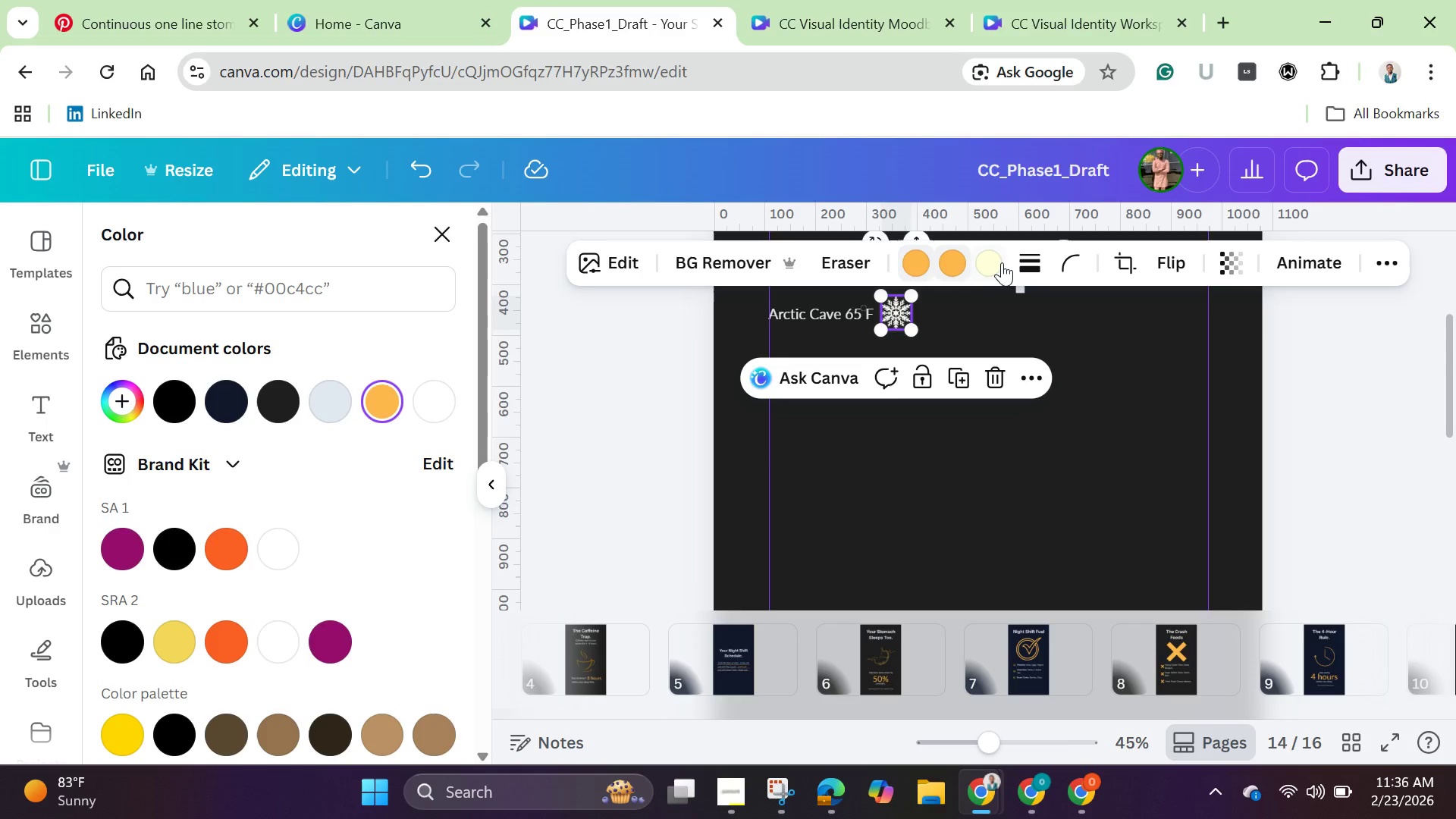 
left_click([1000, 261])
 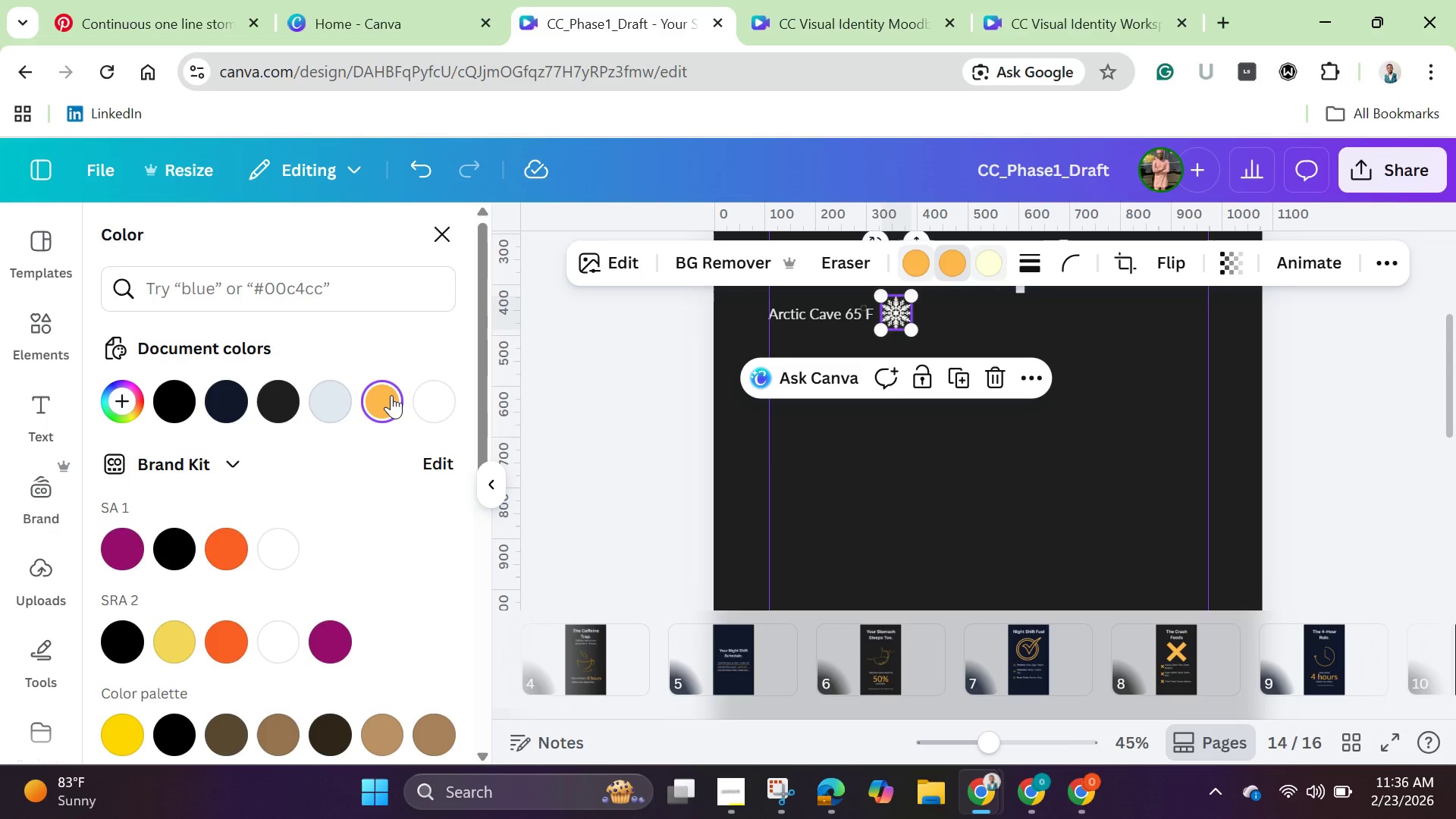 
left_click([390, 397])
 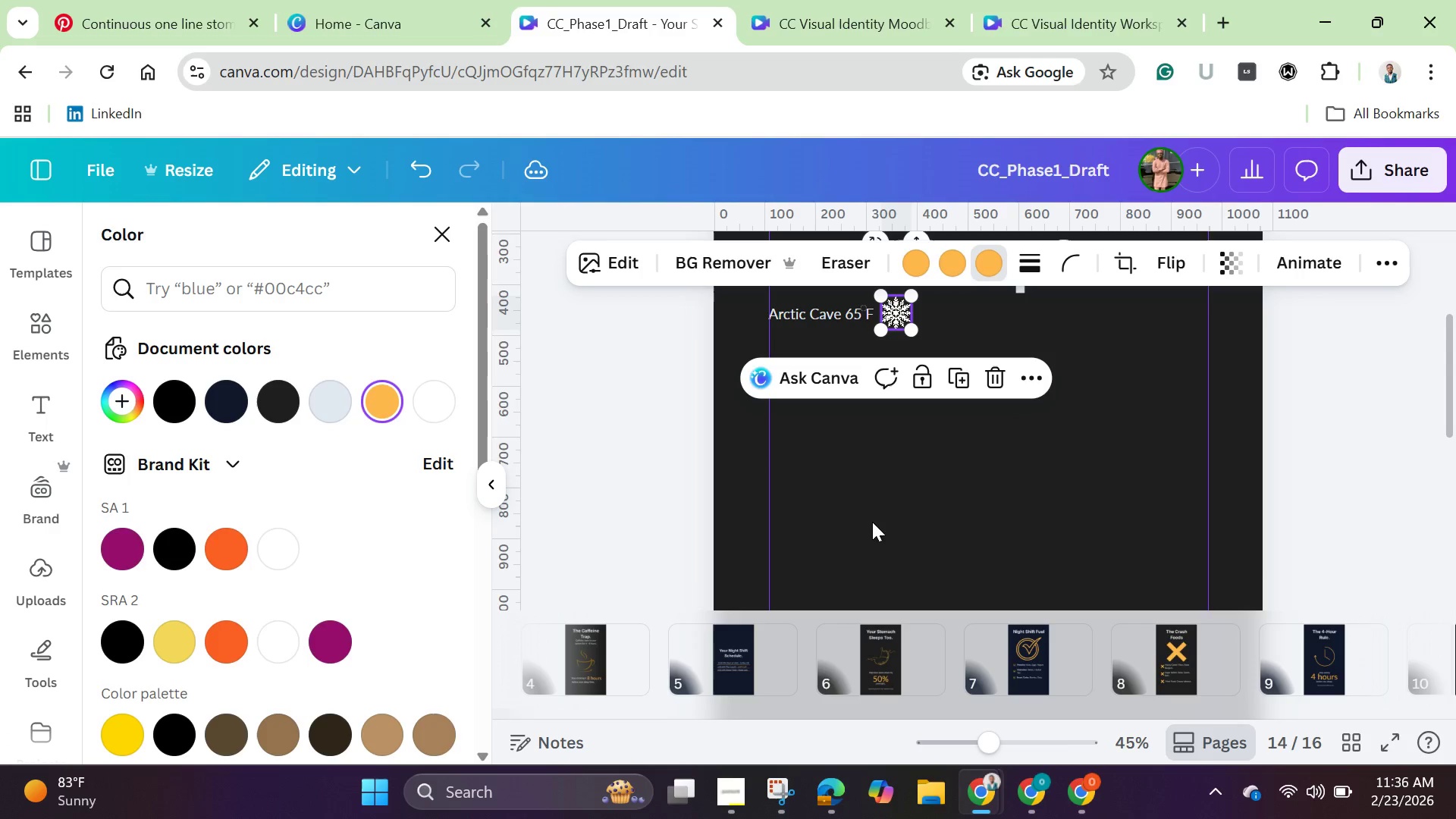 
left_click([878, 516])
 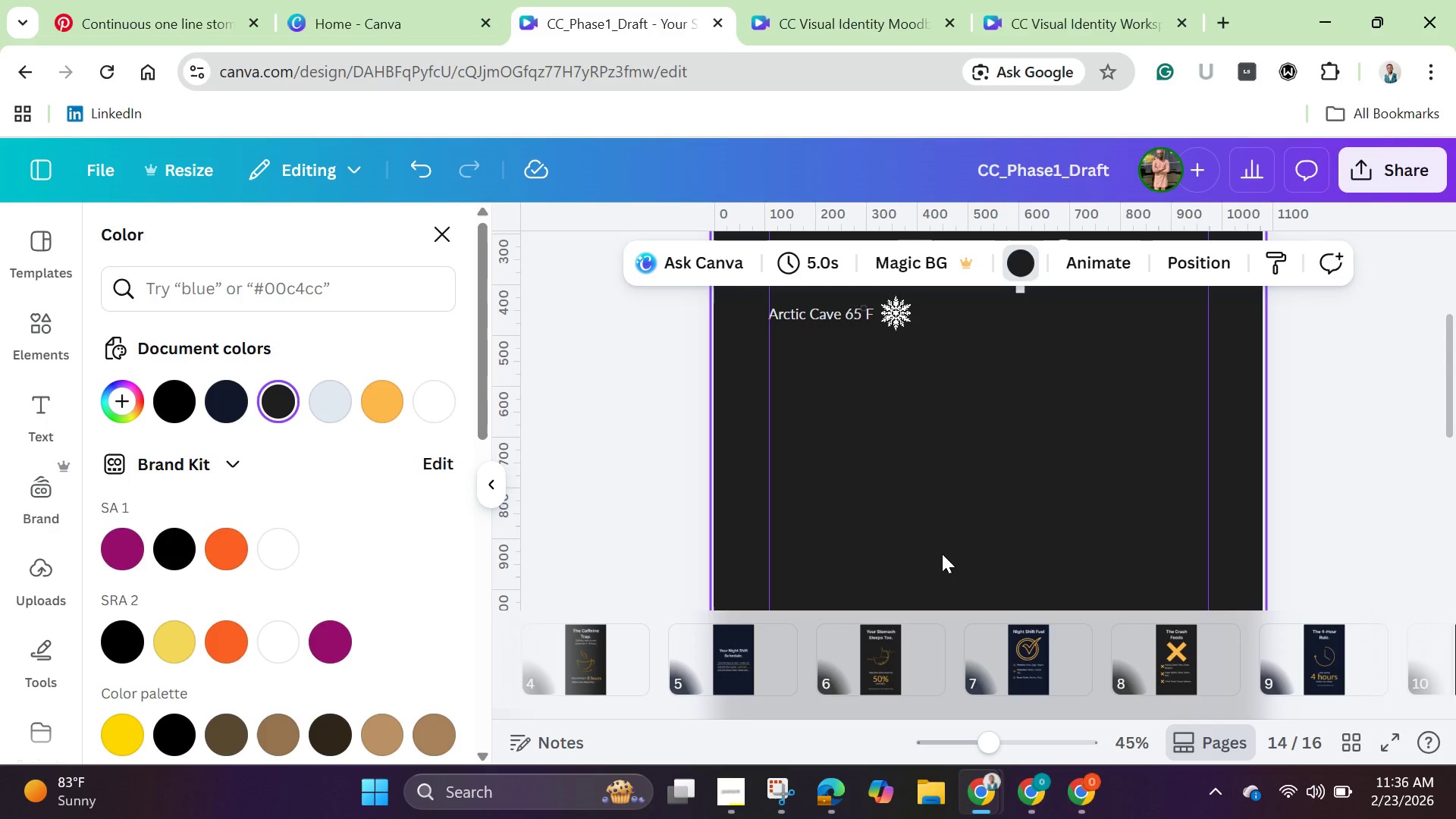 
wait(10.52)
 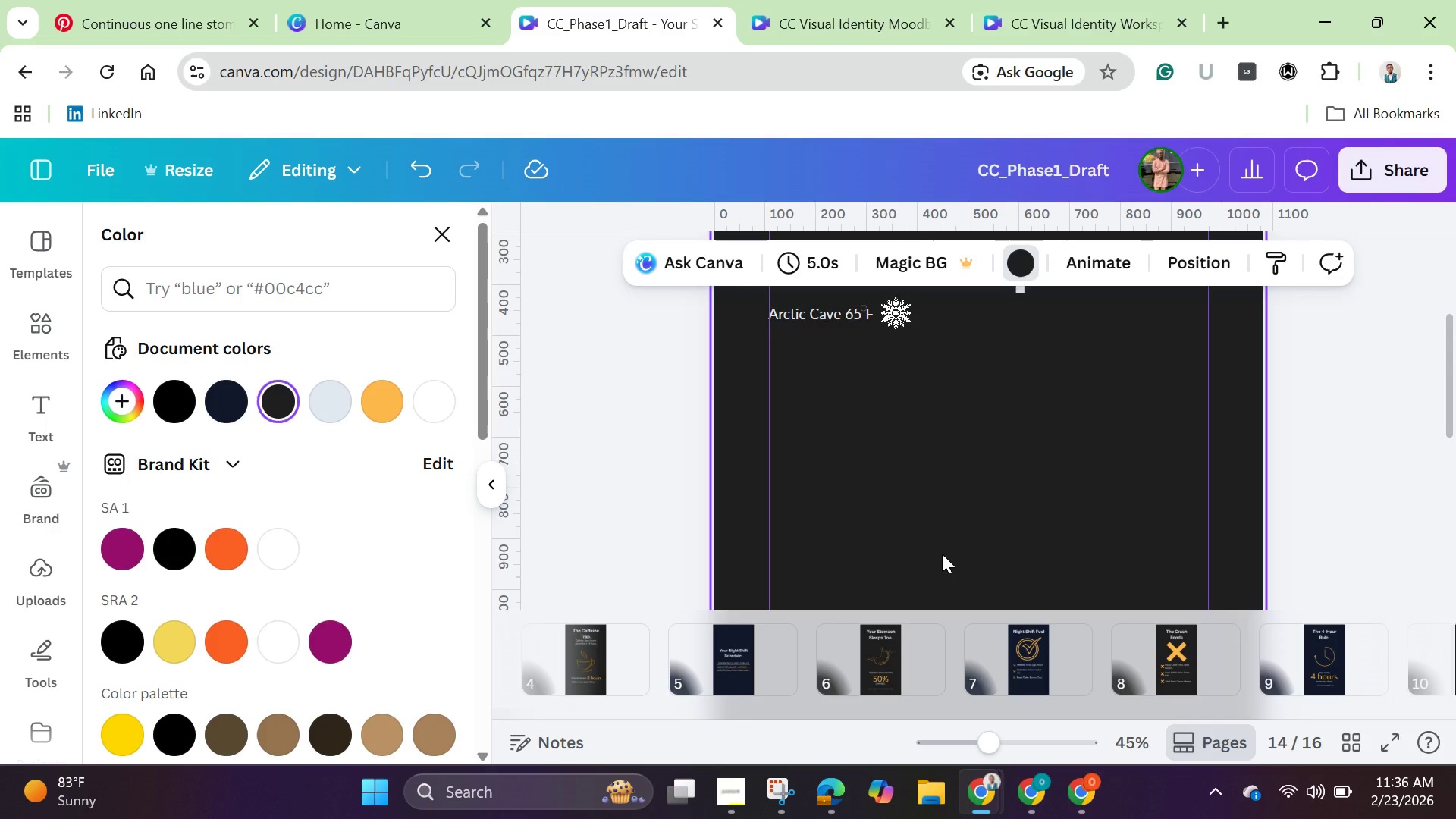 
left_click([807, 359])
 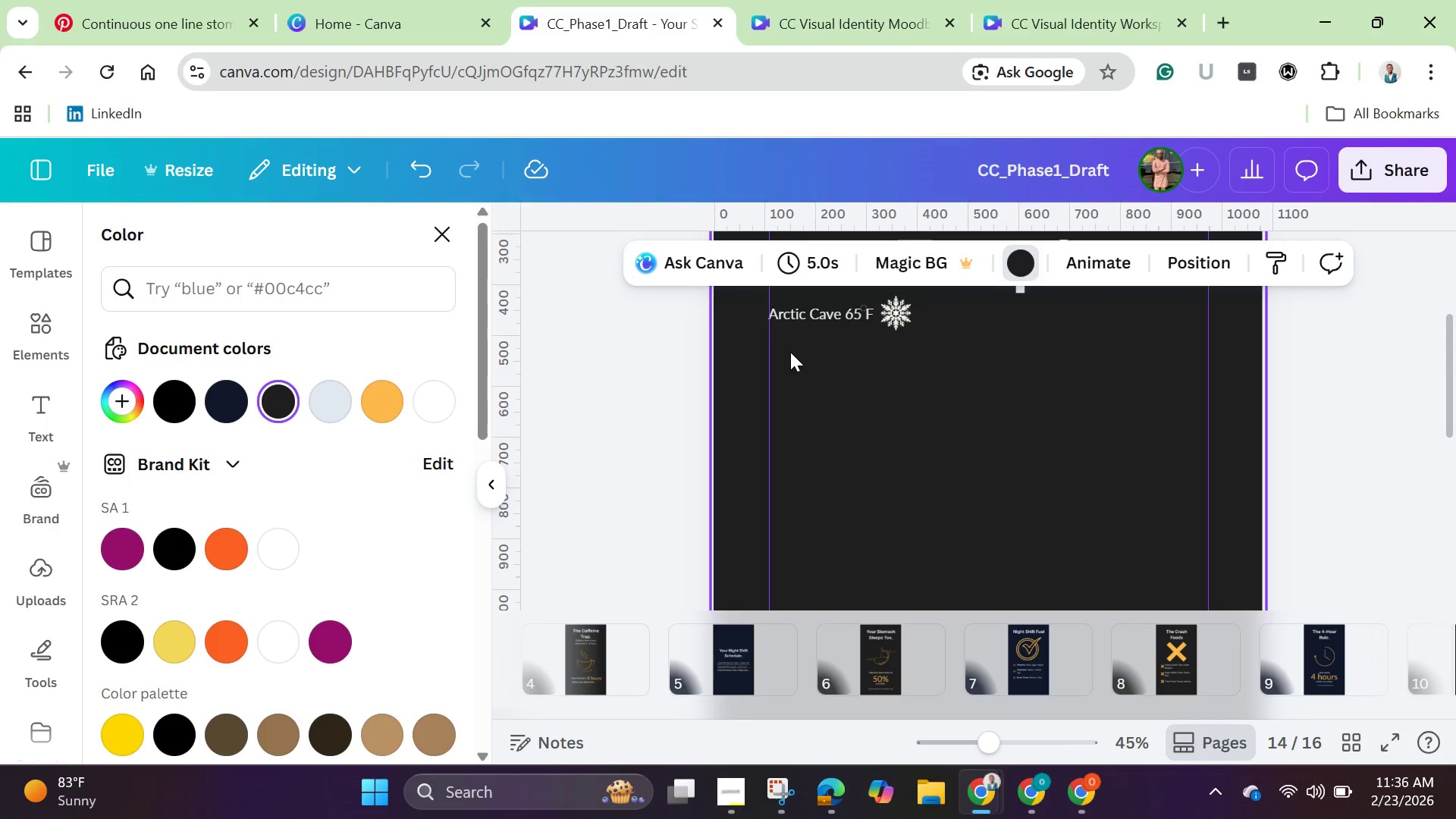 
left_click_drag(start_coordinate=[789, 353], to_coordinate=[915, 310])
 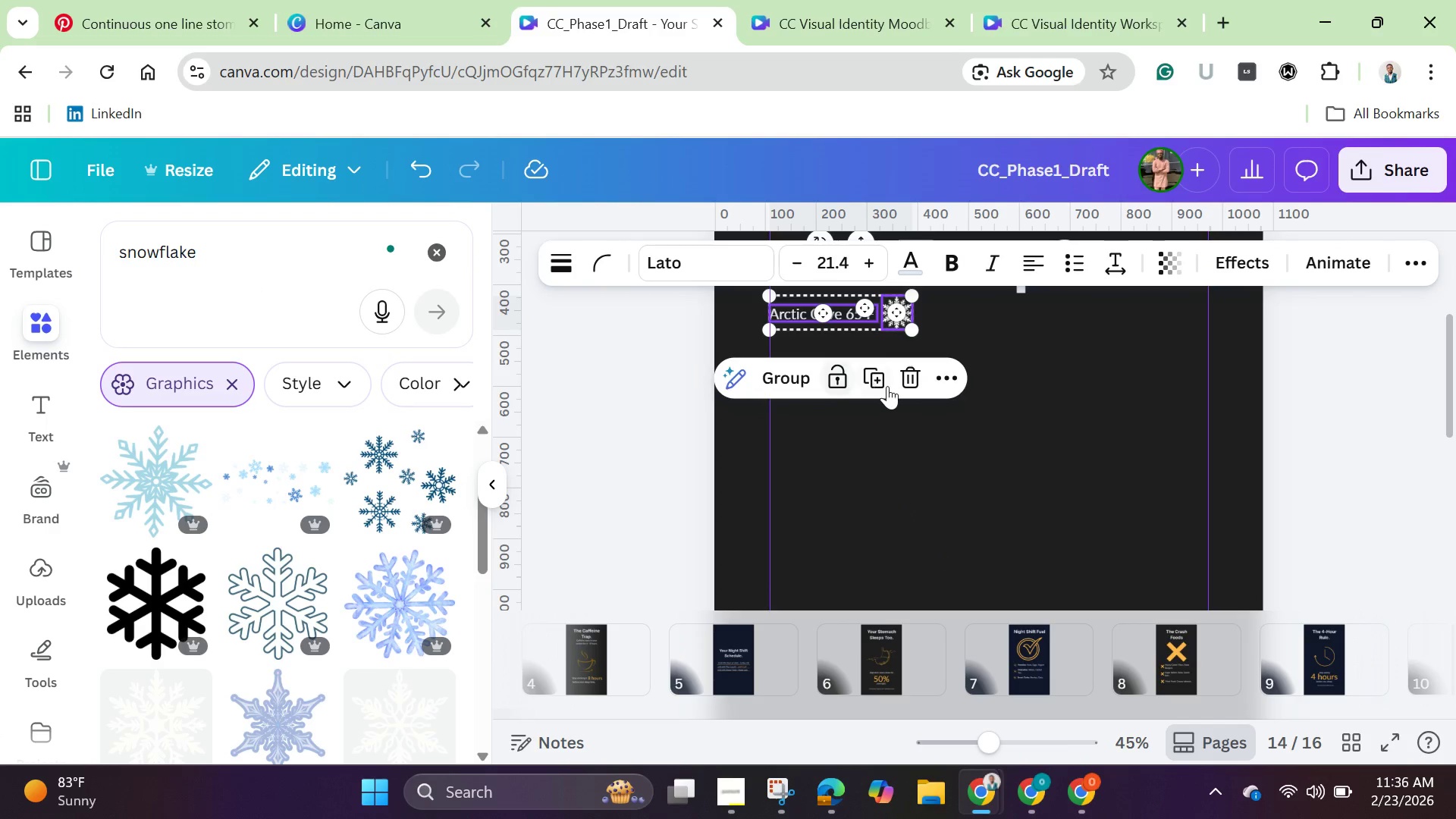 
left_click([884, 381])
 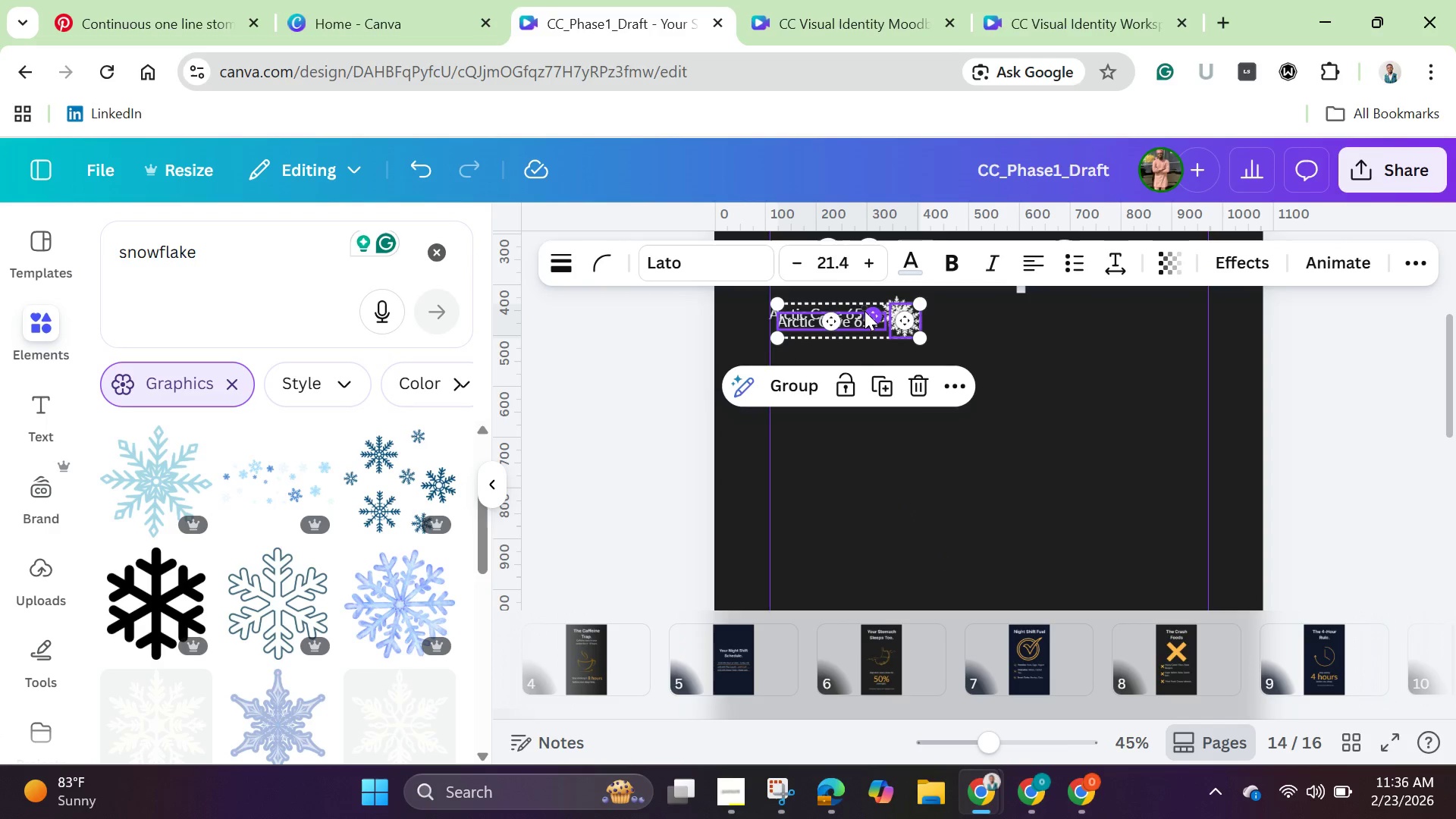 
left_click_drag(start_coordinate=[864, 311], to_coordinate=[893, 493])
 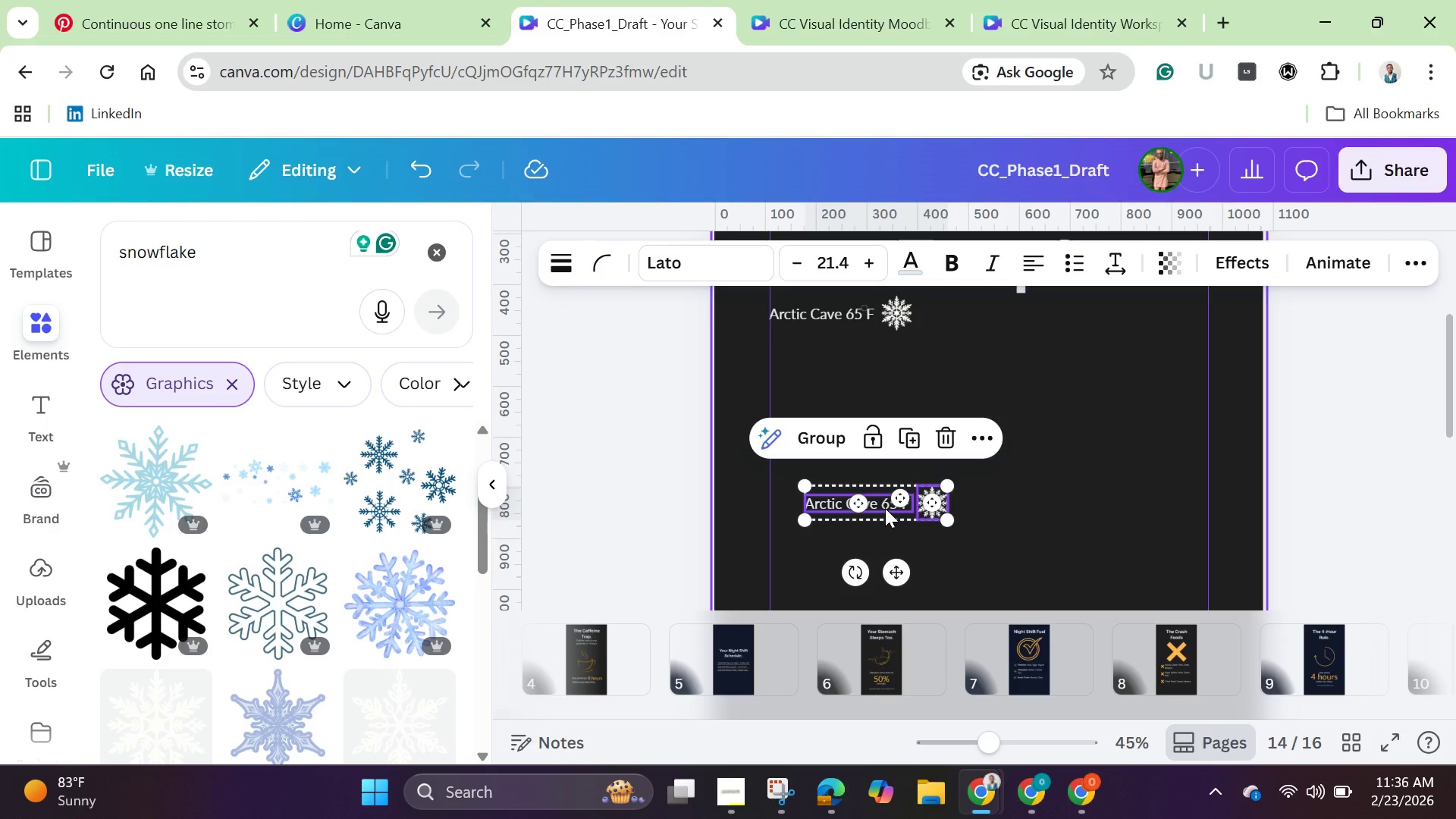 
left_click_drag(start_coordinate=[886, 506], to_coordinate=[915, 566])
 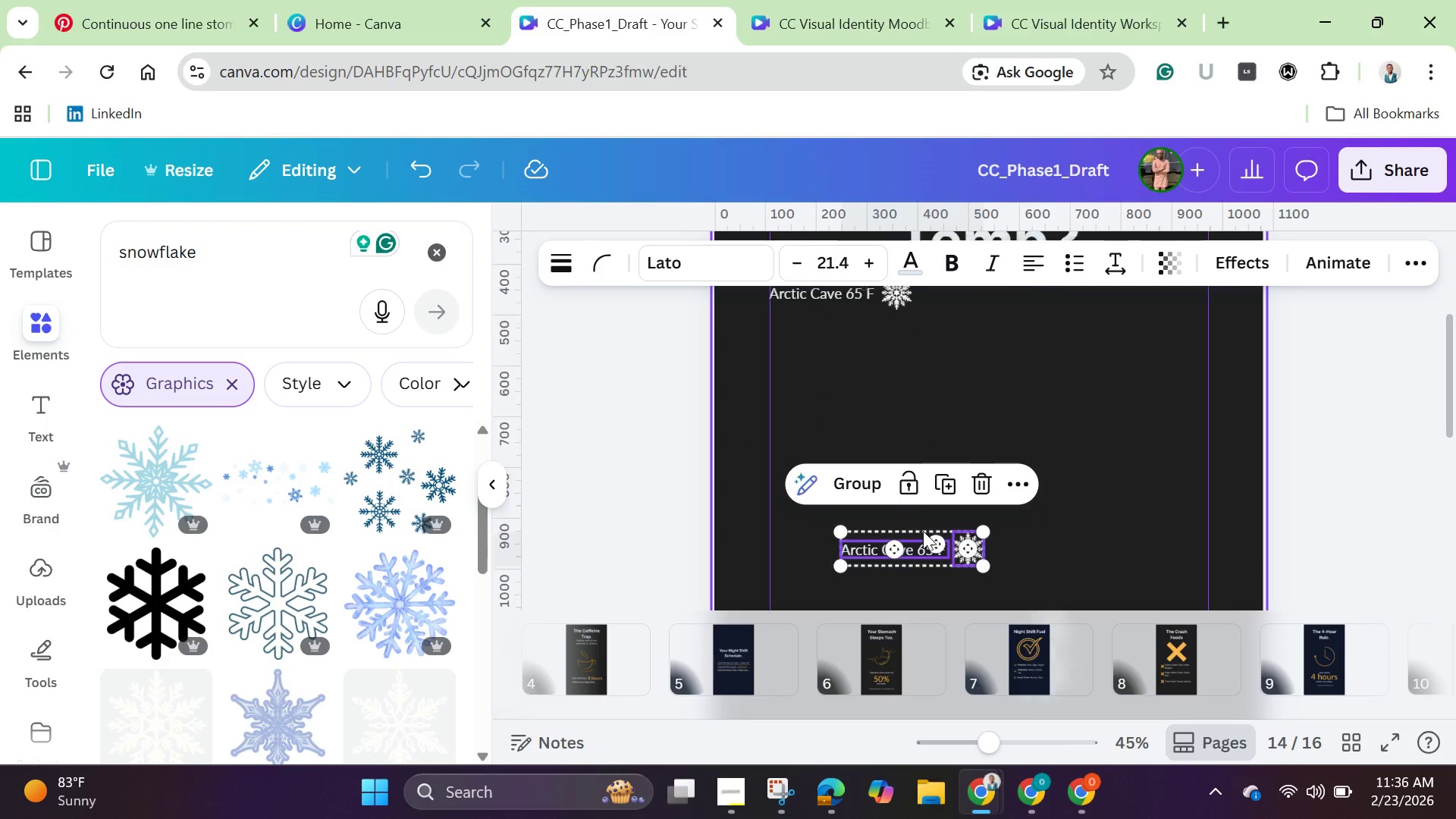 
scroll: coordinate [923, 531], scroll_direction: down, amount: 2.0
 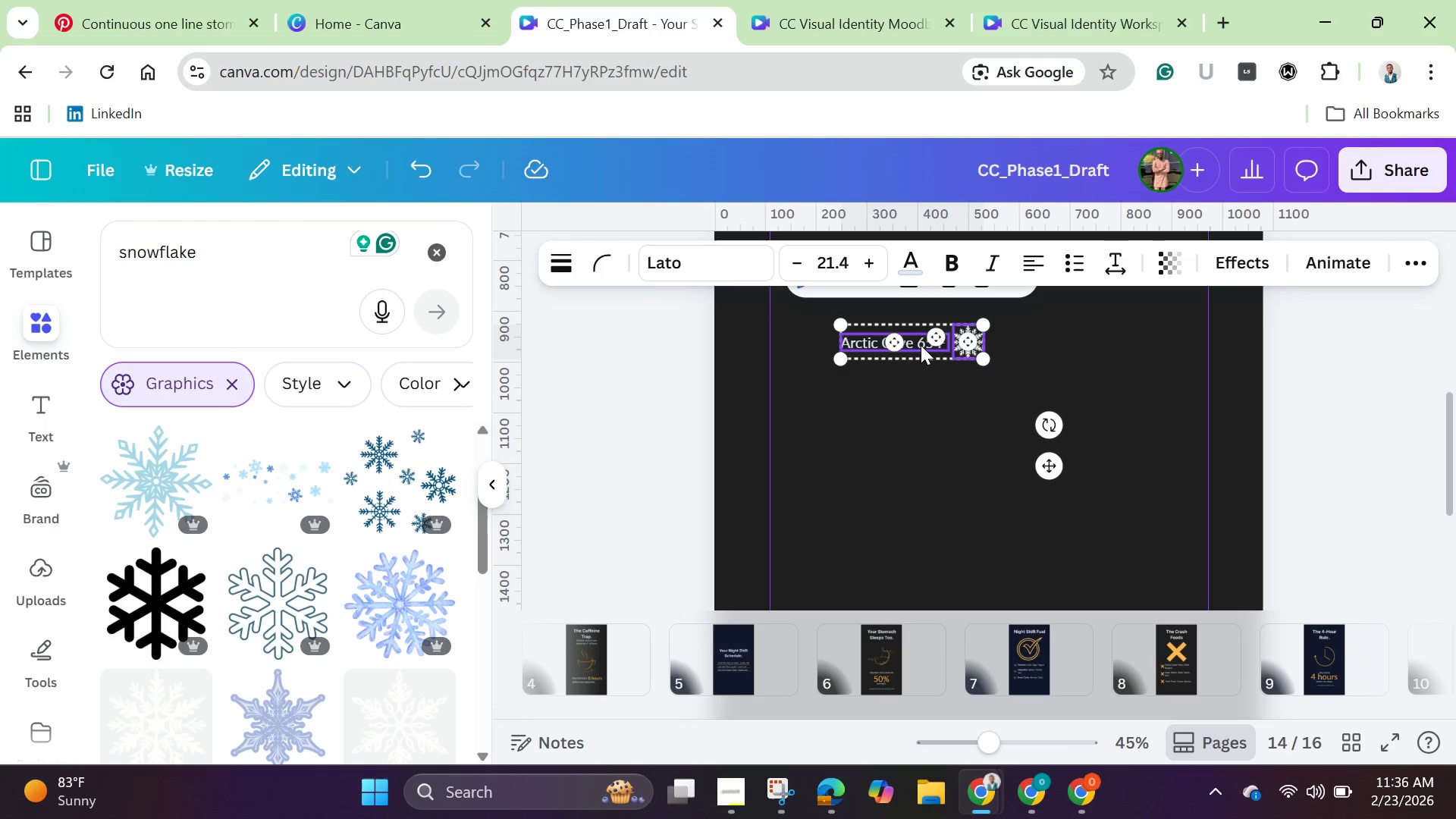 
left_click_drag(start_coordinate=[915, 343], to_coordinate=[966, 531])
 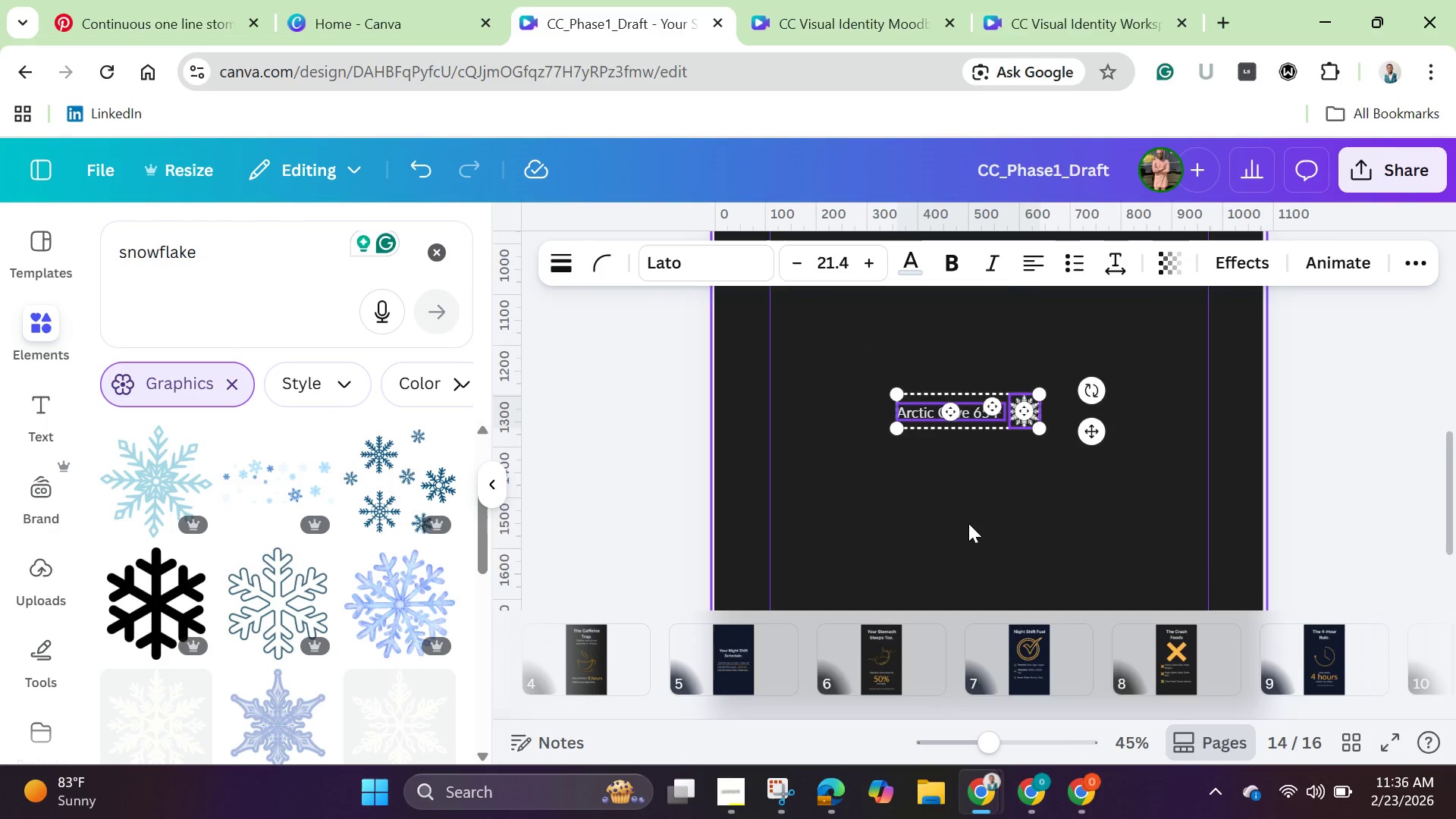 
scroll: coordinate [968, 523], scroll_direction: down, amount: 2.0
 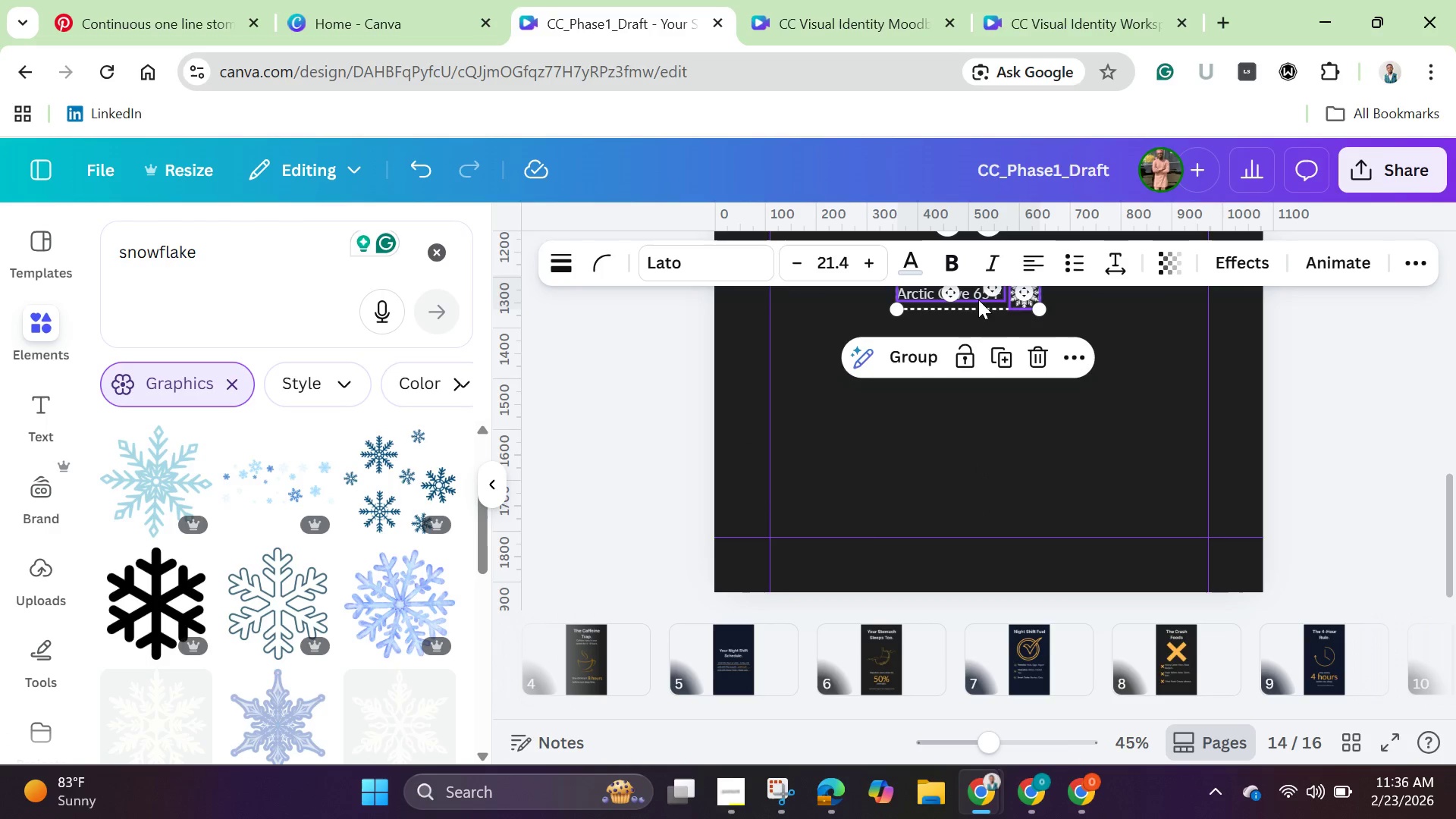 
left_click_drag(start_coordinate=[972, 291], to_coordinate=[1137, 503])
 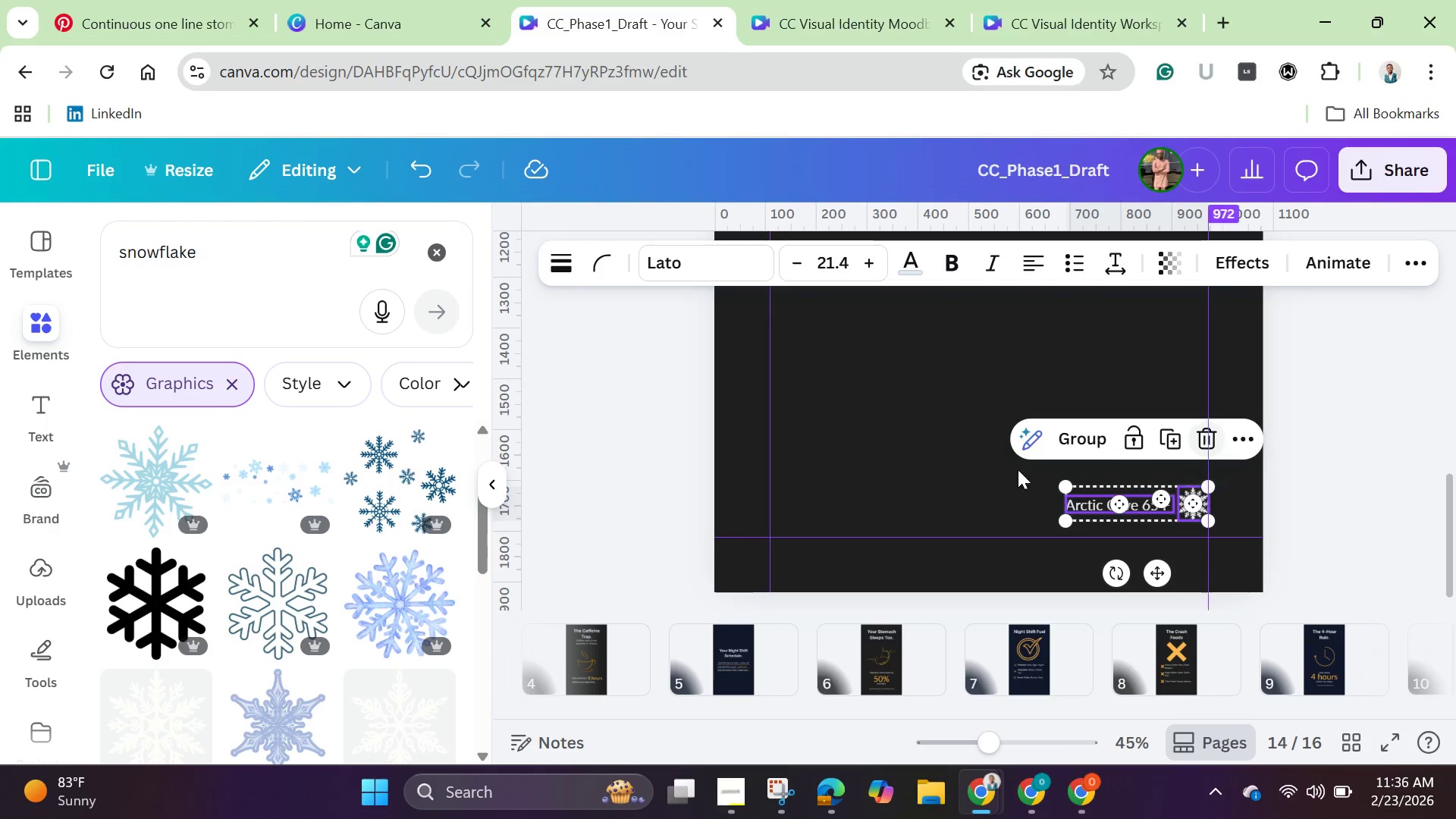 
left_click([889, 460])
 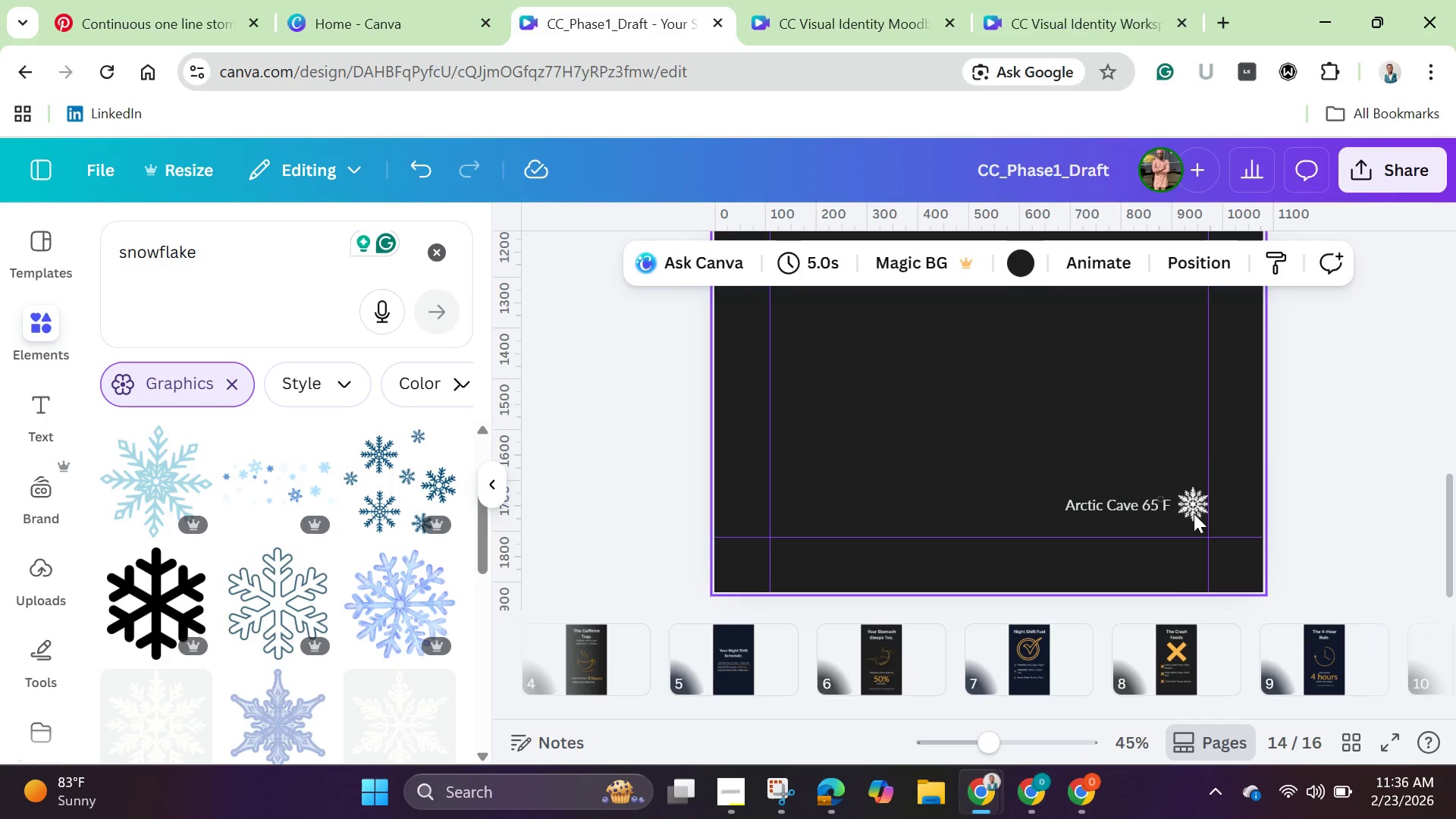 
left_click([1194, 513])
 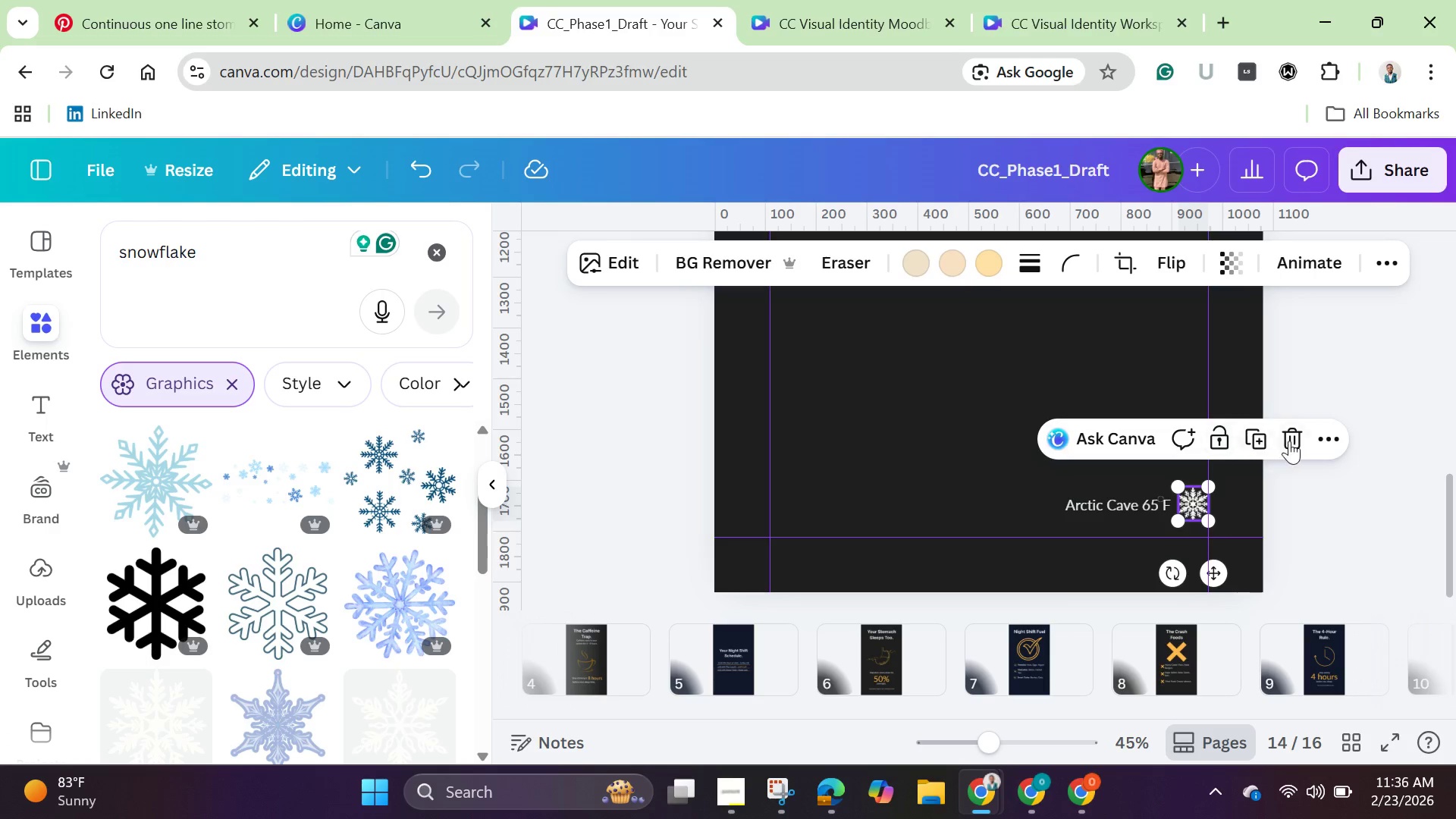 
left_click([1301, 438])
 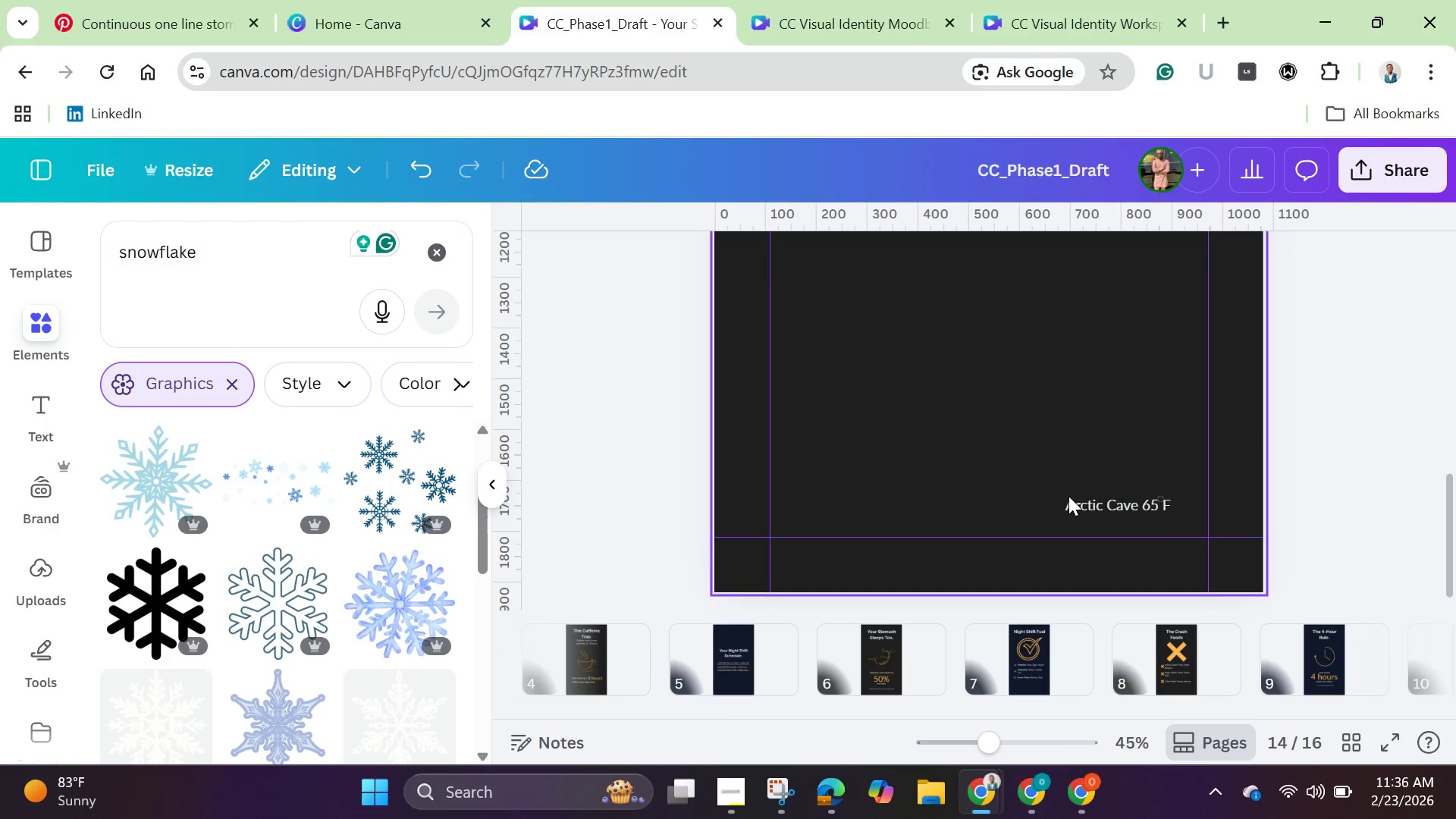 
double_click([1080, 506])
 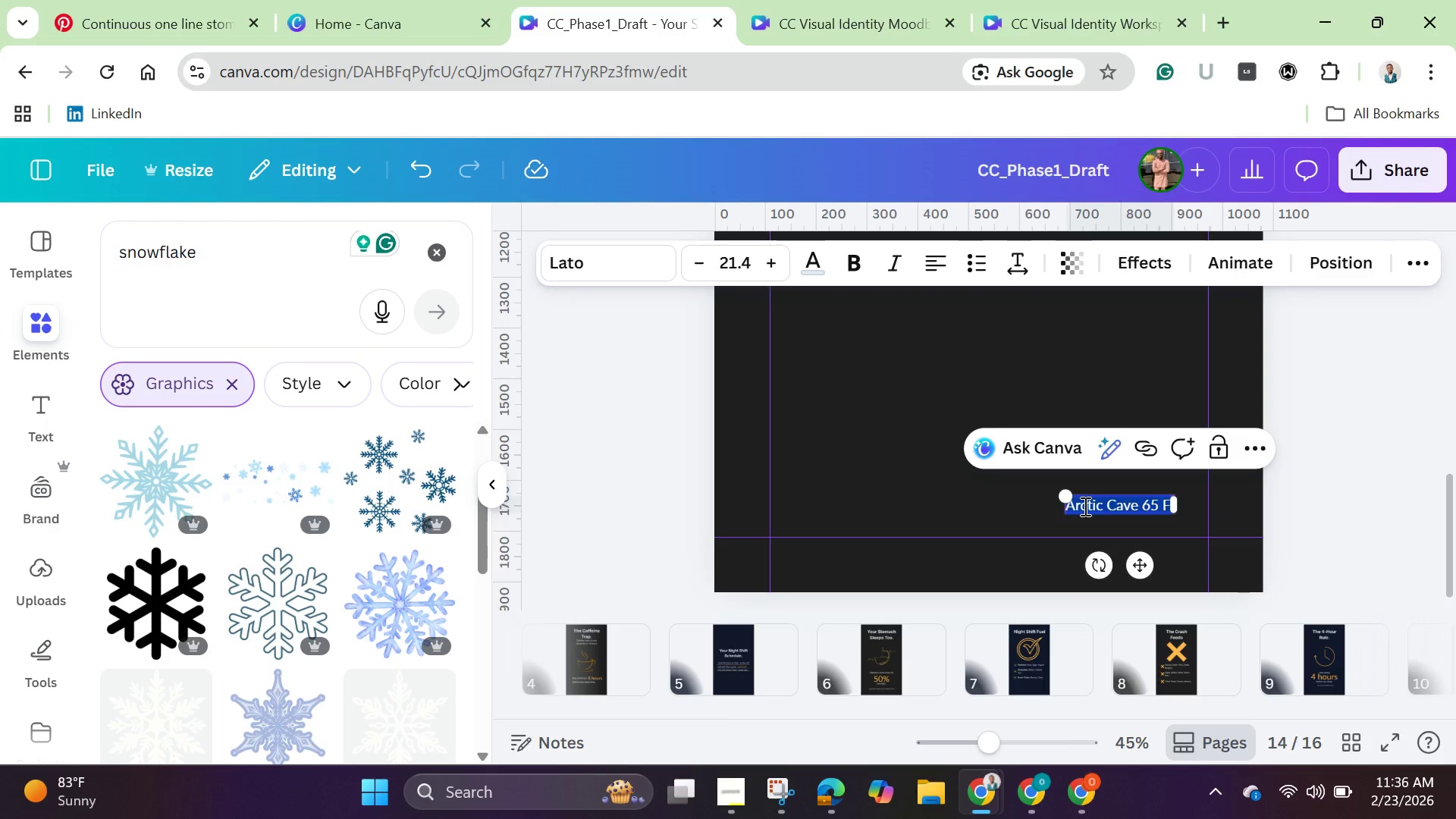 
key(Backspace)
 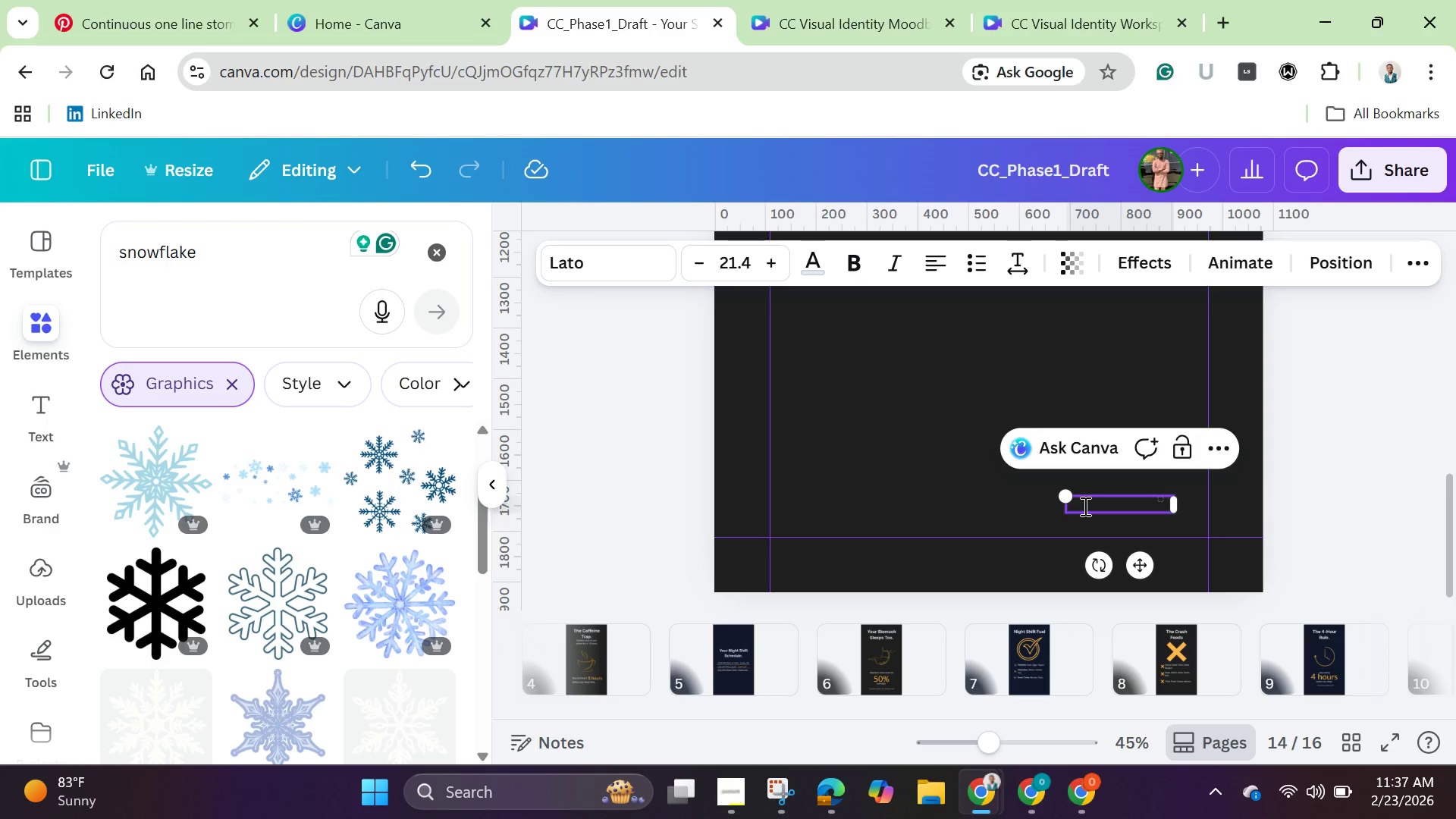 
wait(10.77)
 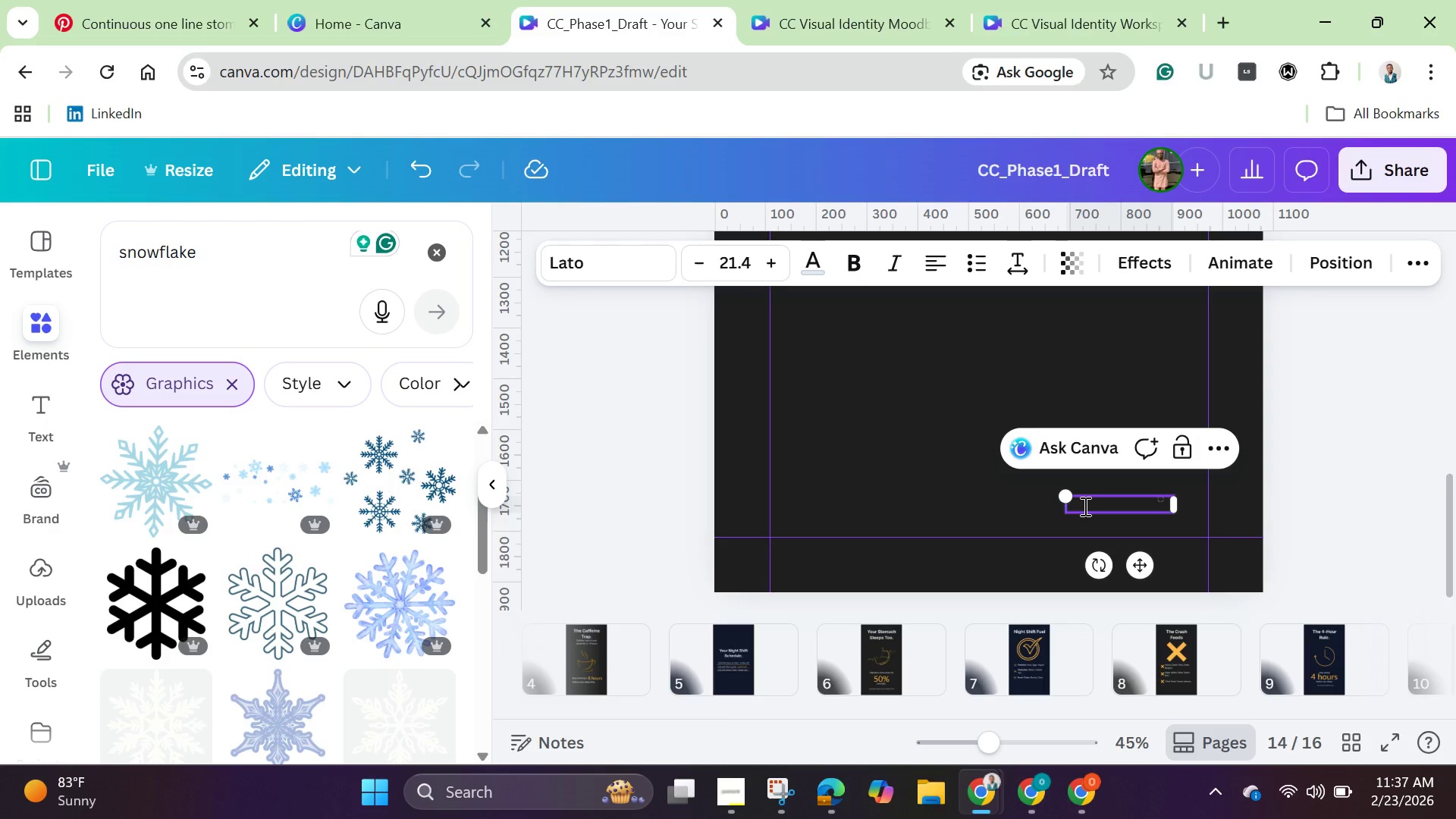 
type(Warm ^)
key(Backspace)
type(& Cpo)
key(Backspace)
key(Backspace)
type(oy 72)
 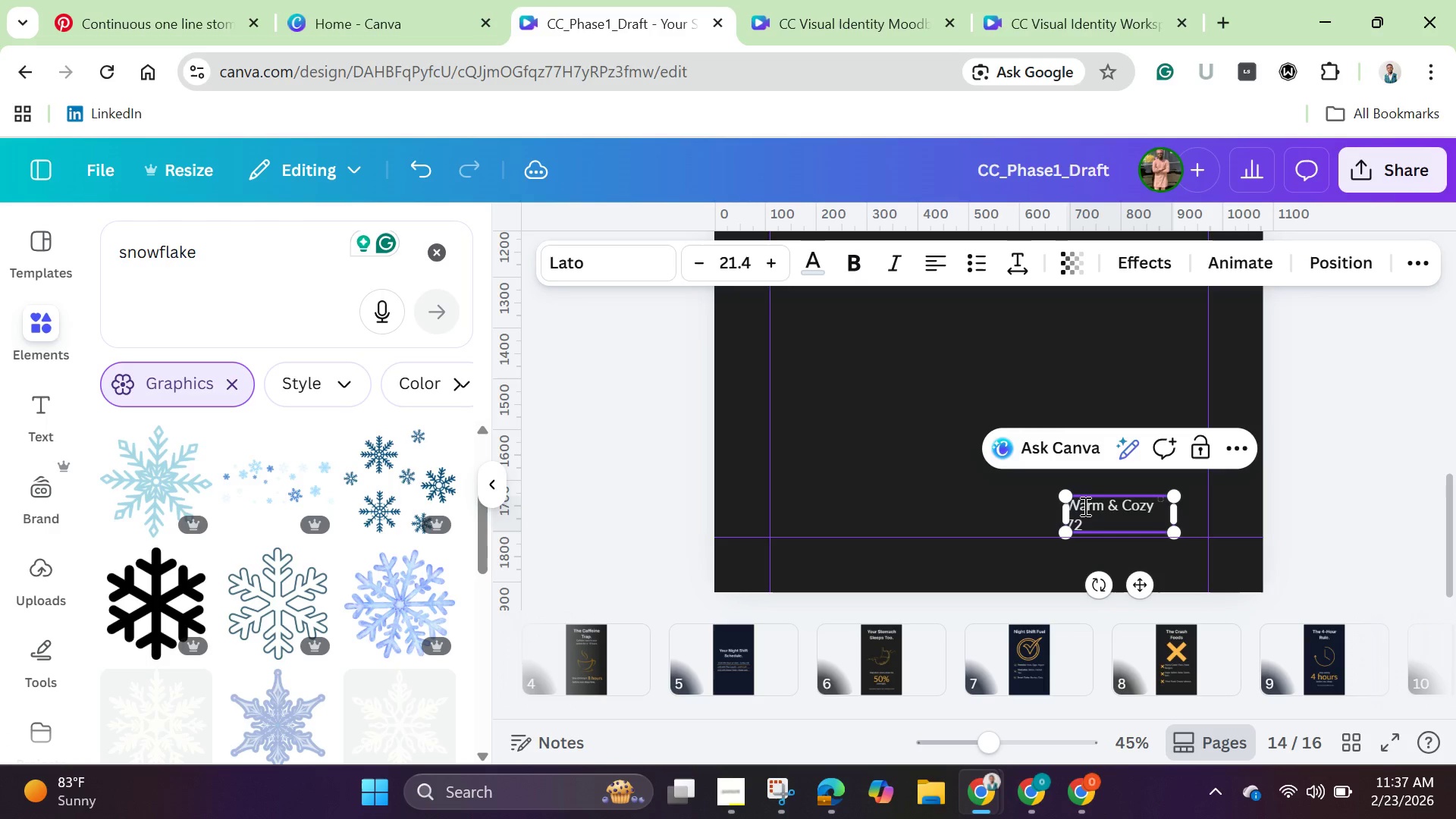 
 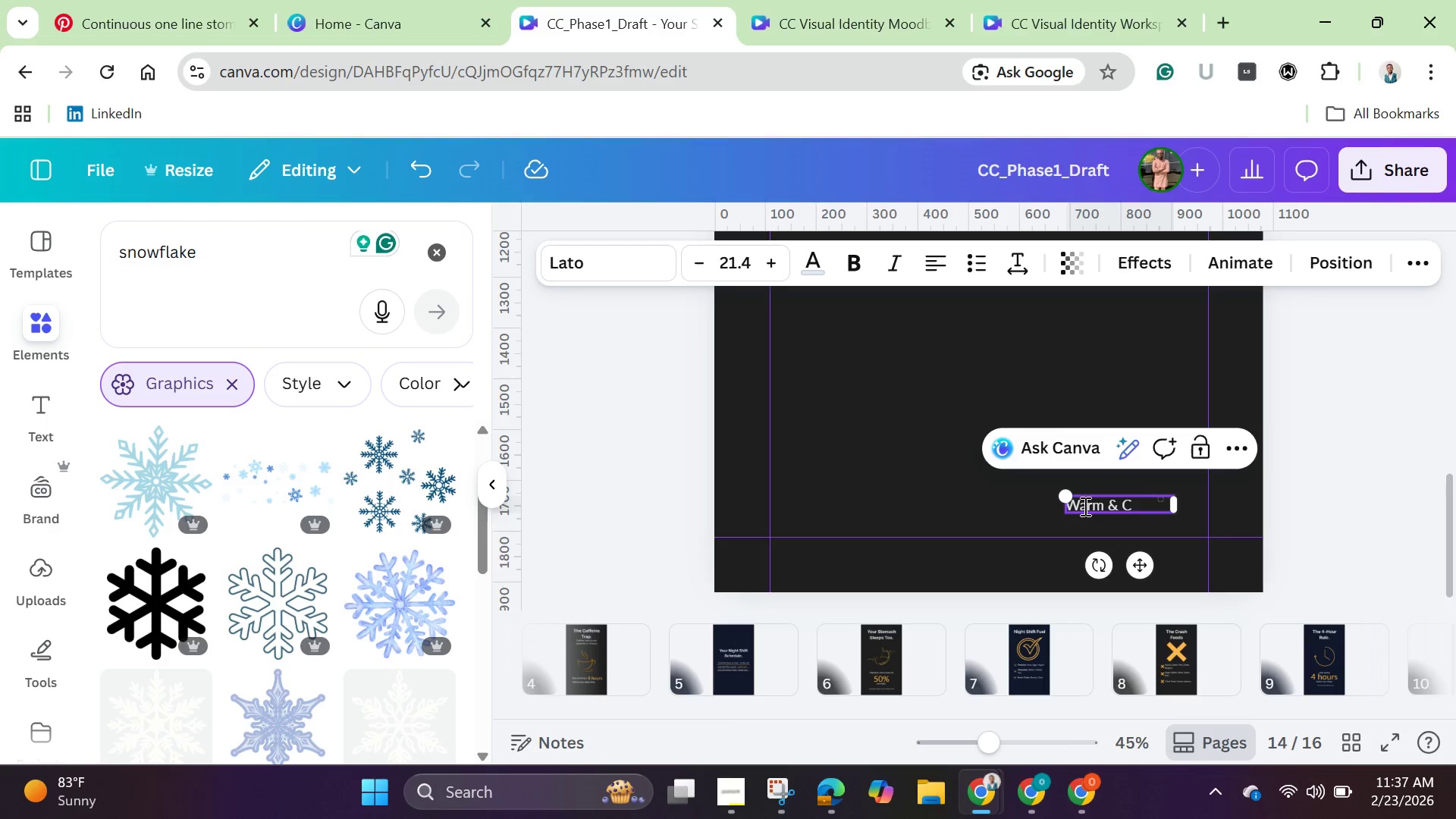 
hold_key(key=Z, duration=0.33)
 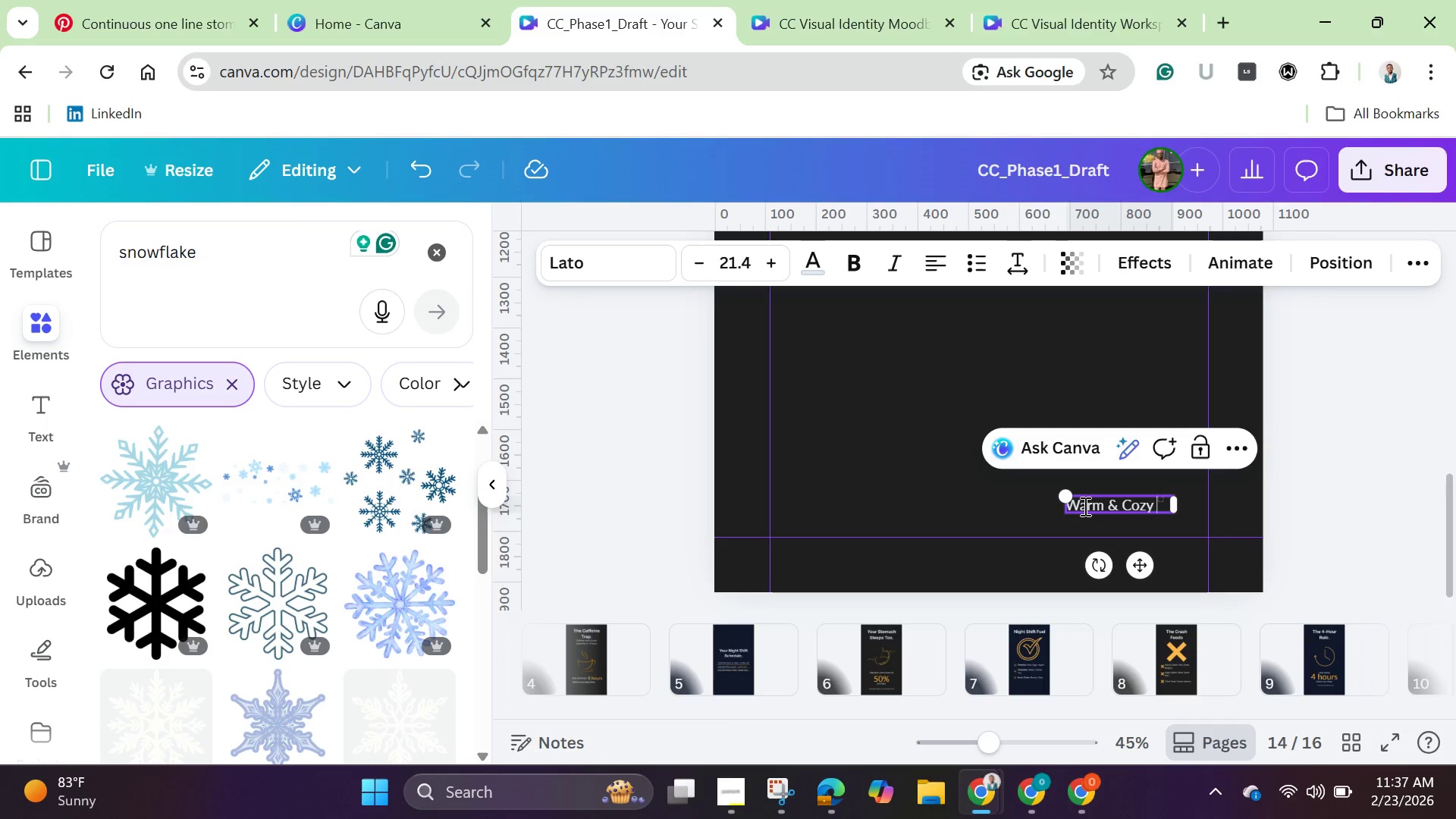 
key(Space)
 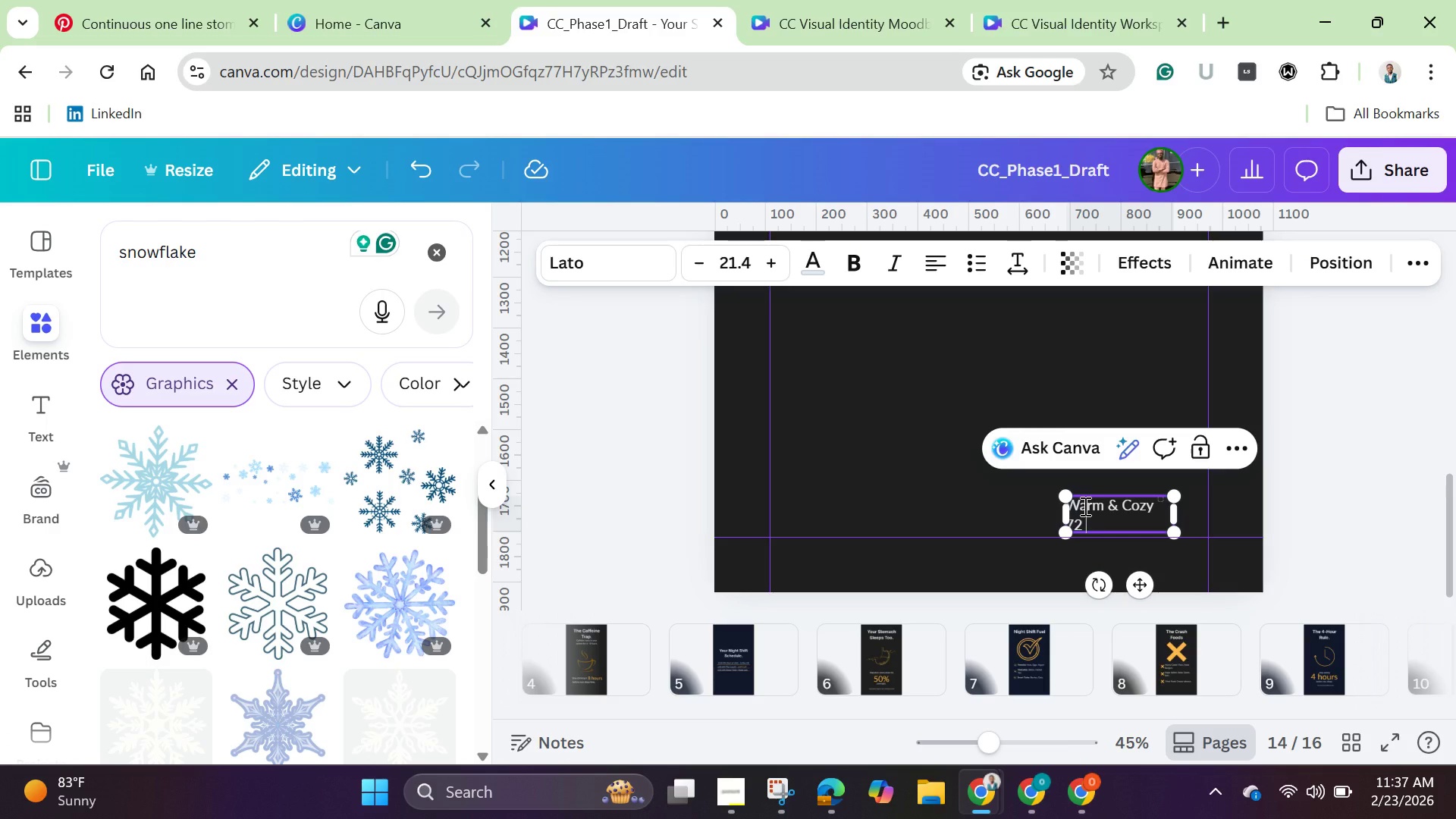 
key(Shift+F)
 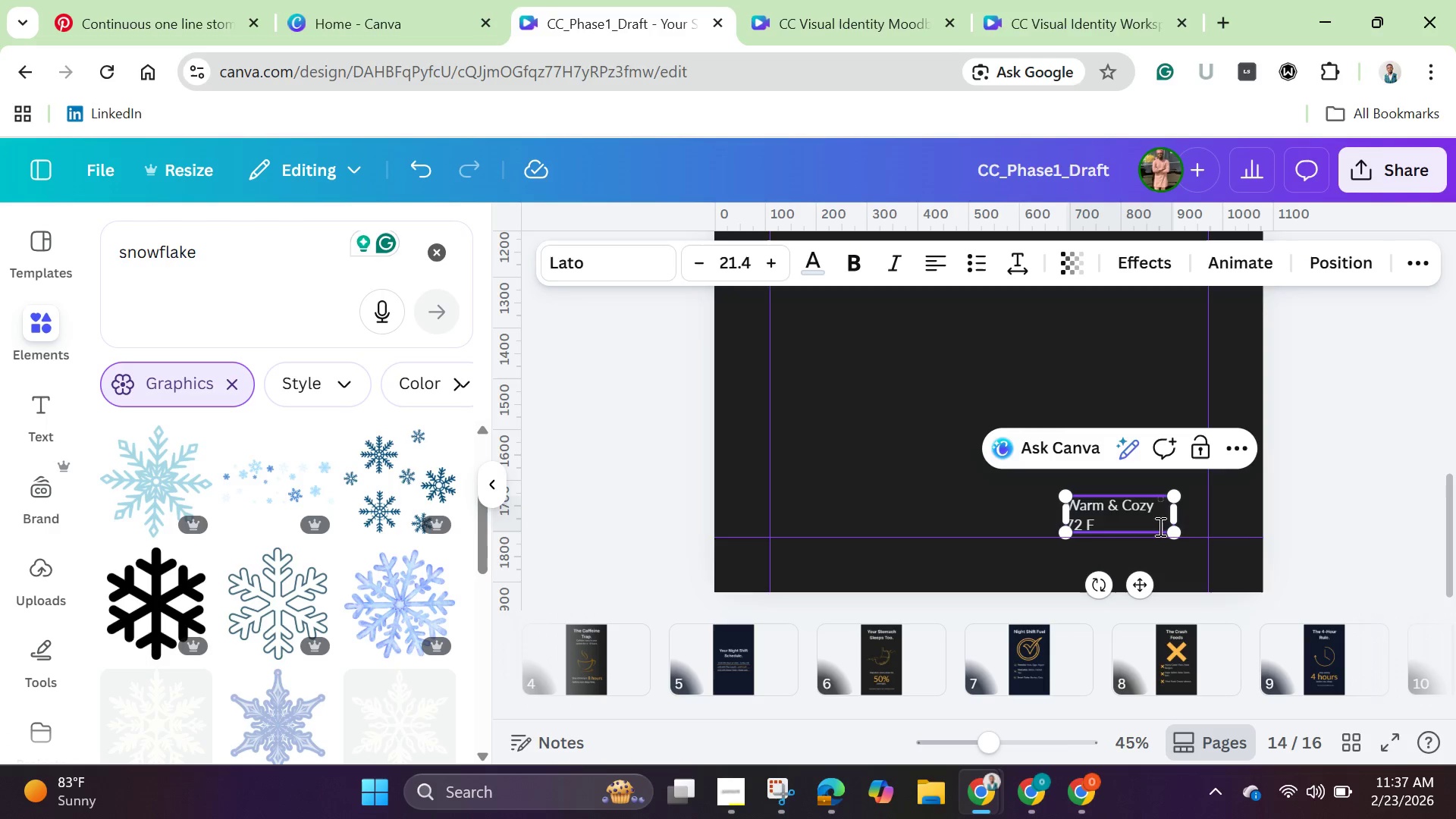 
left_click([1250, 488])
 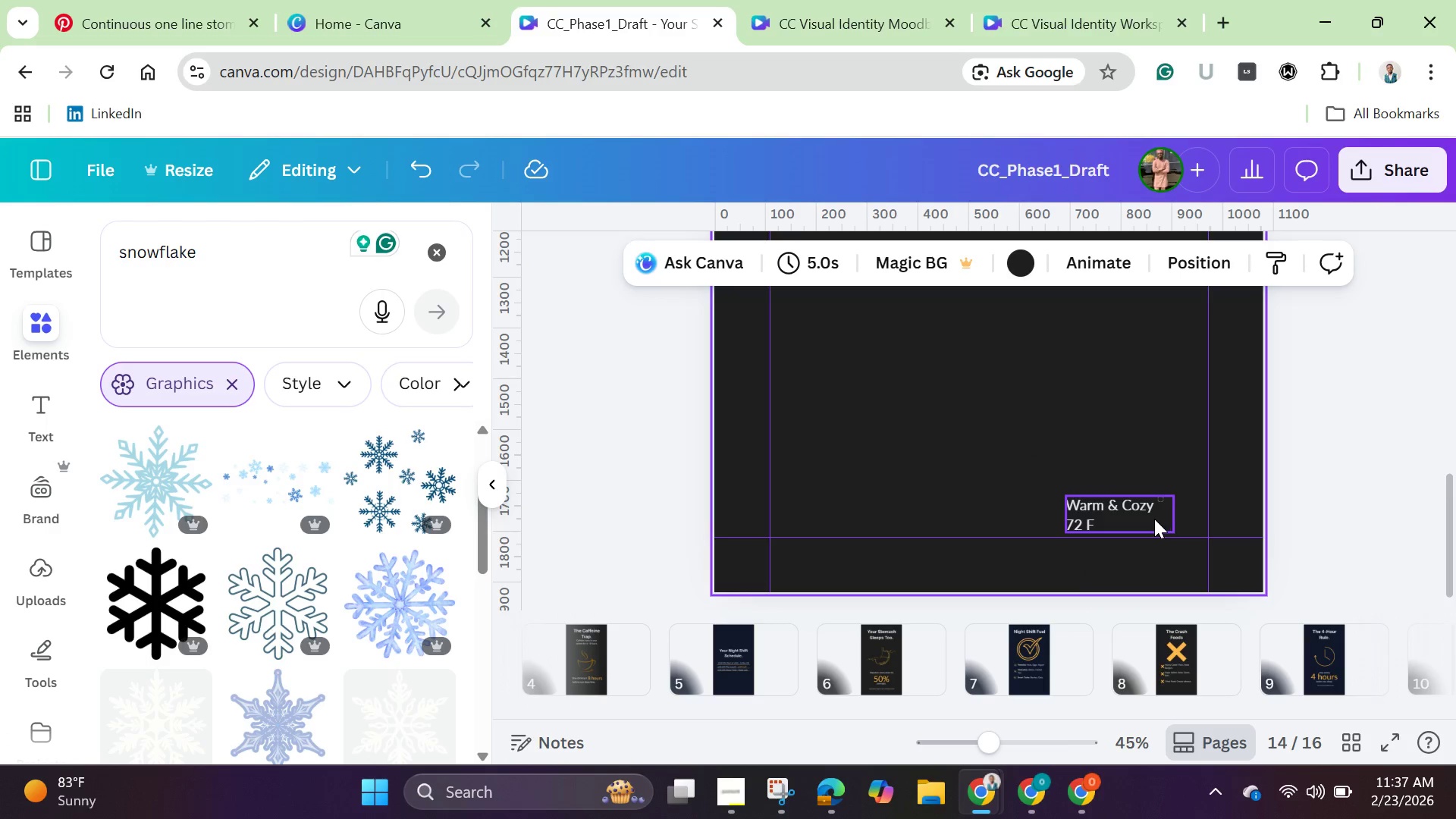 
left_click([1154, 519])
 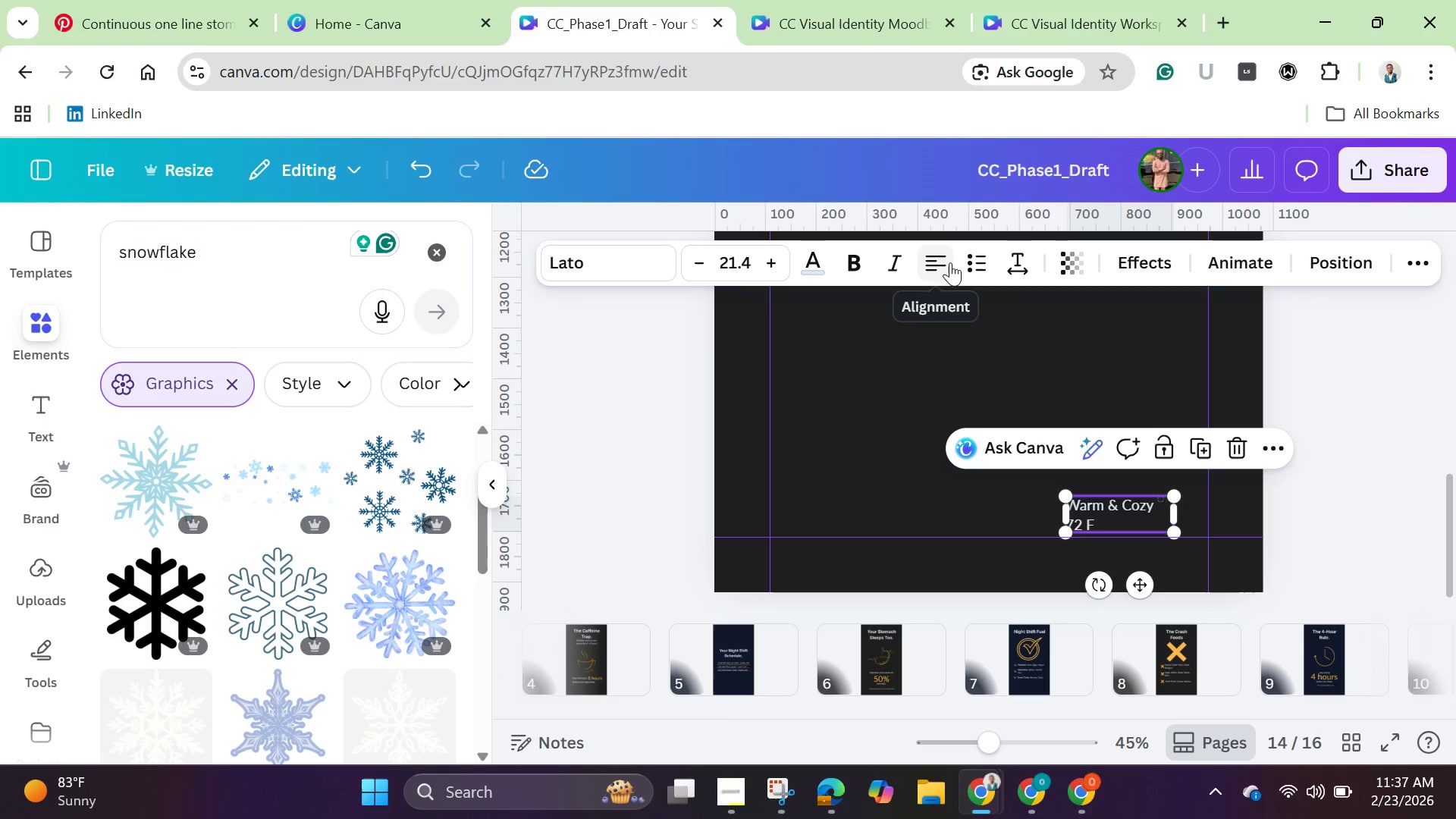 
left_click([935, 264])
 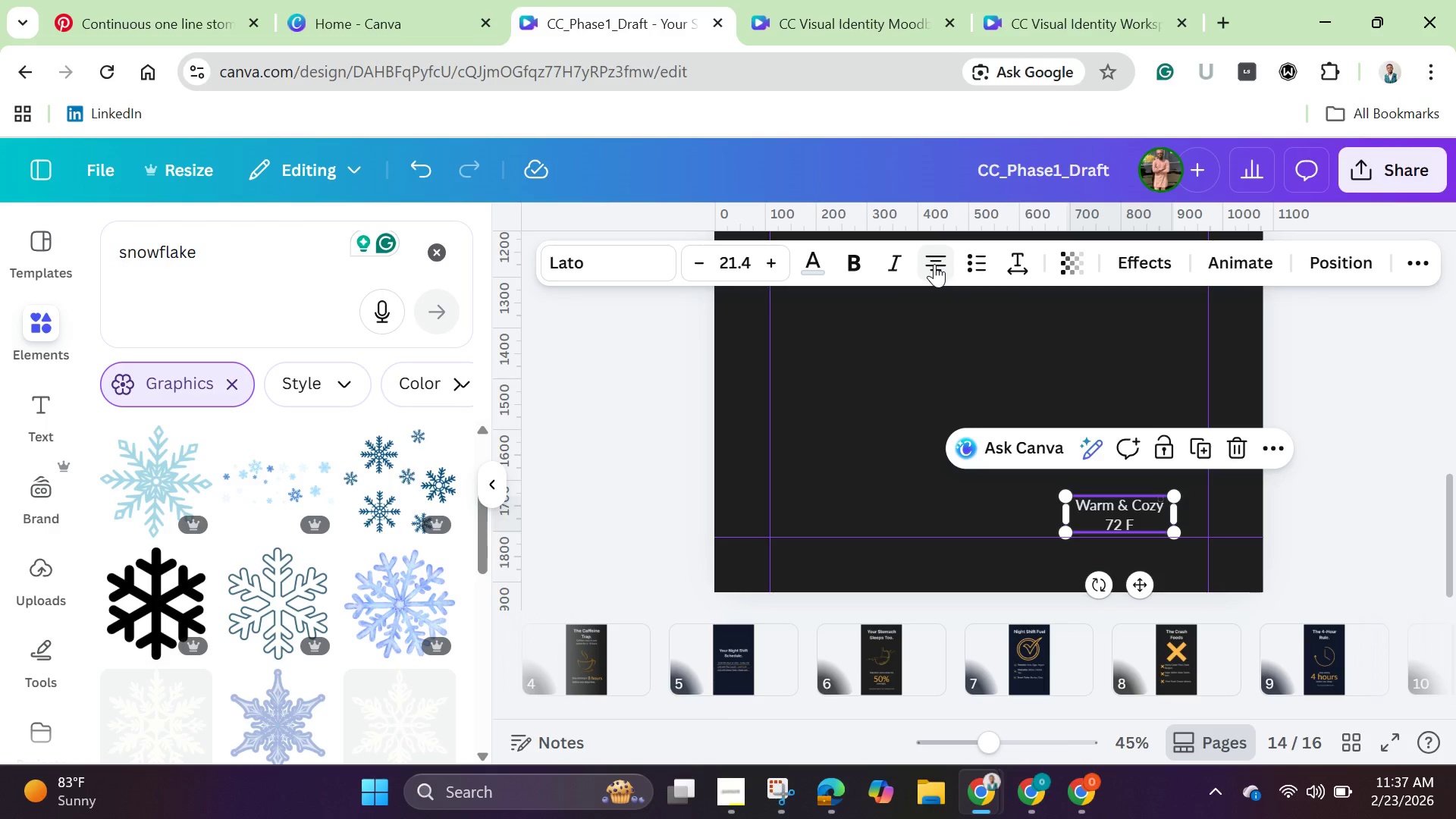 
left_click([934, 264])
 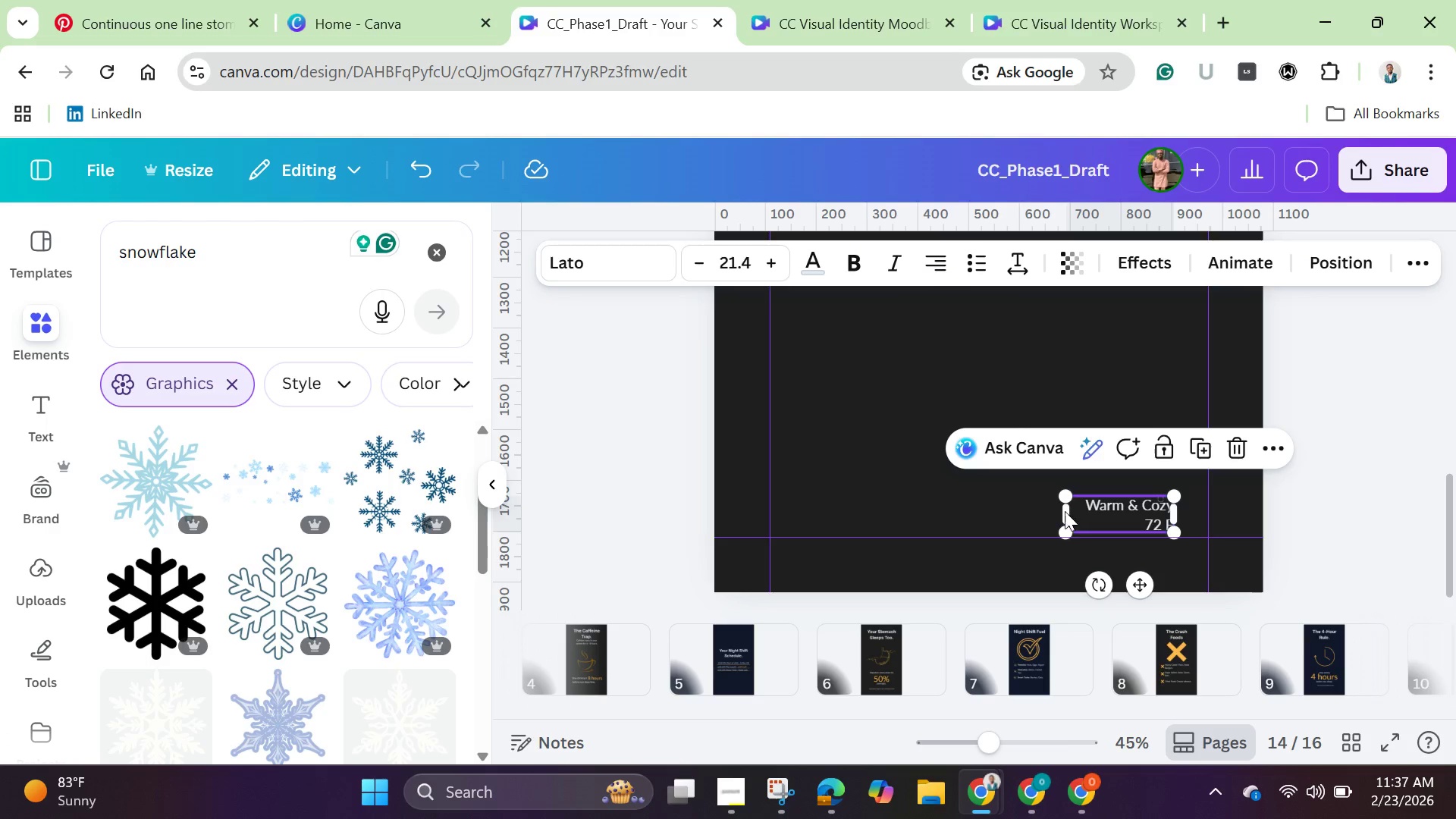 
left_click_drag(start_coordinate=[1062, 512], to_coordinate=[997, 510])
 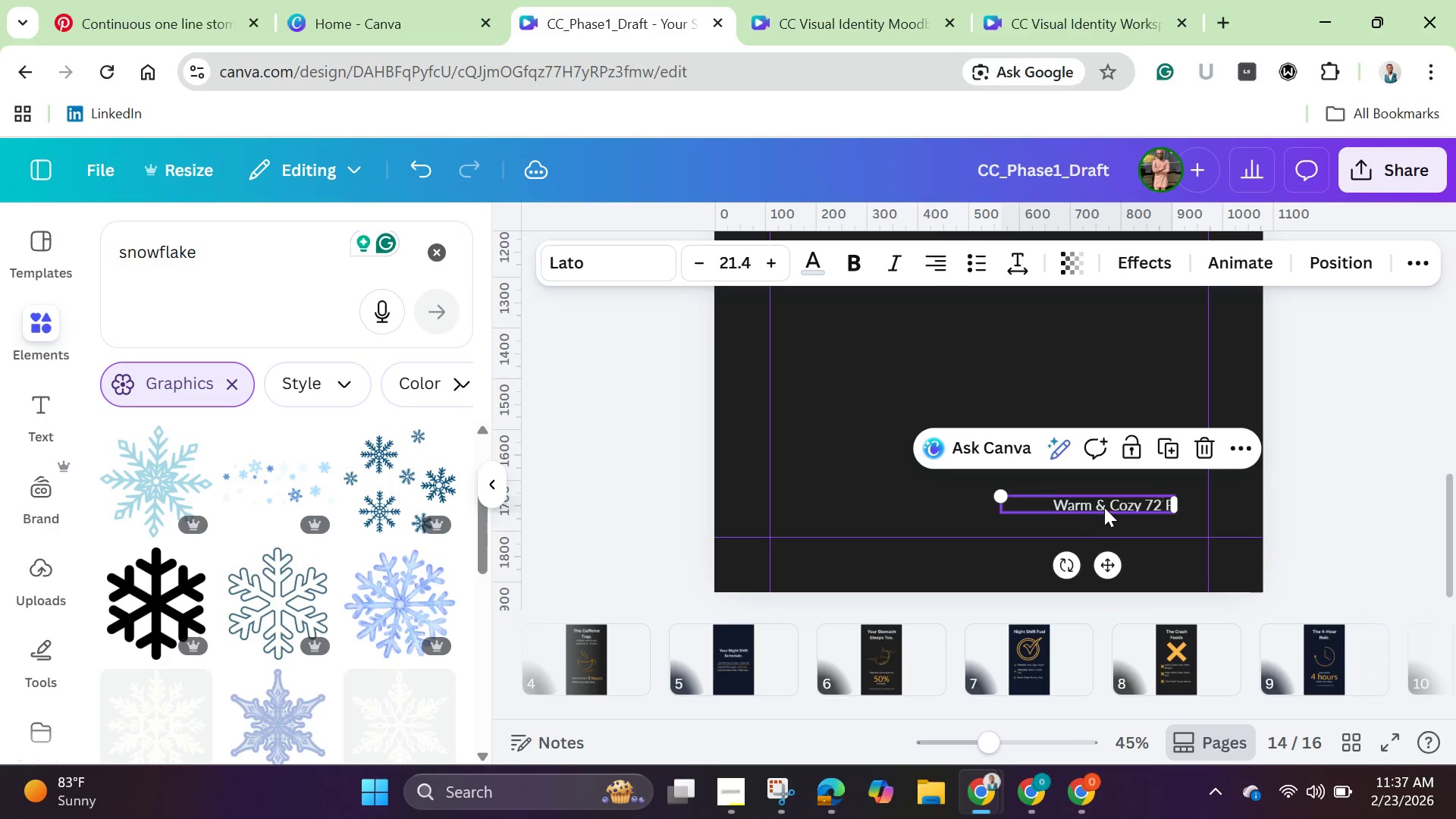 
left_click_drag(start_coordinate=[1106, 507], to_coordinate=[1136, 507])
 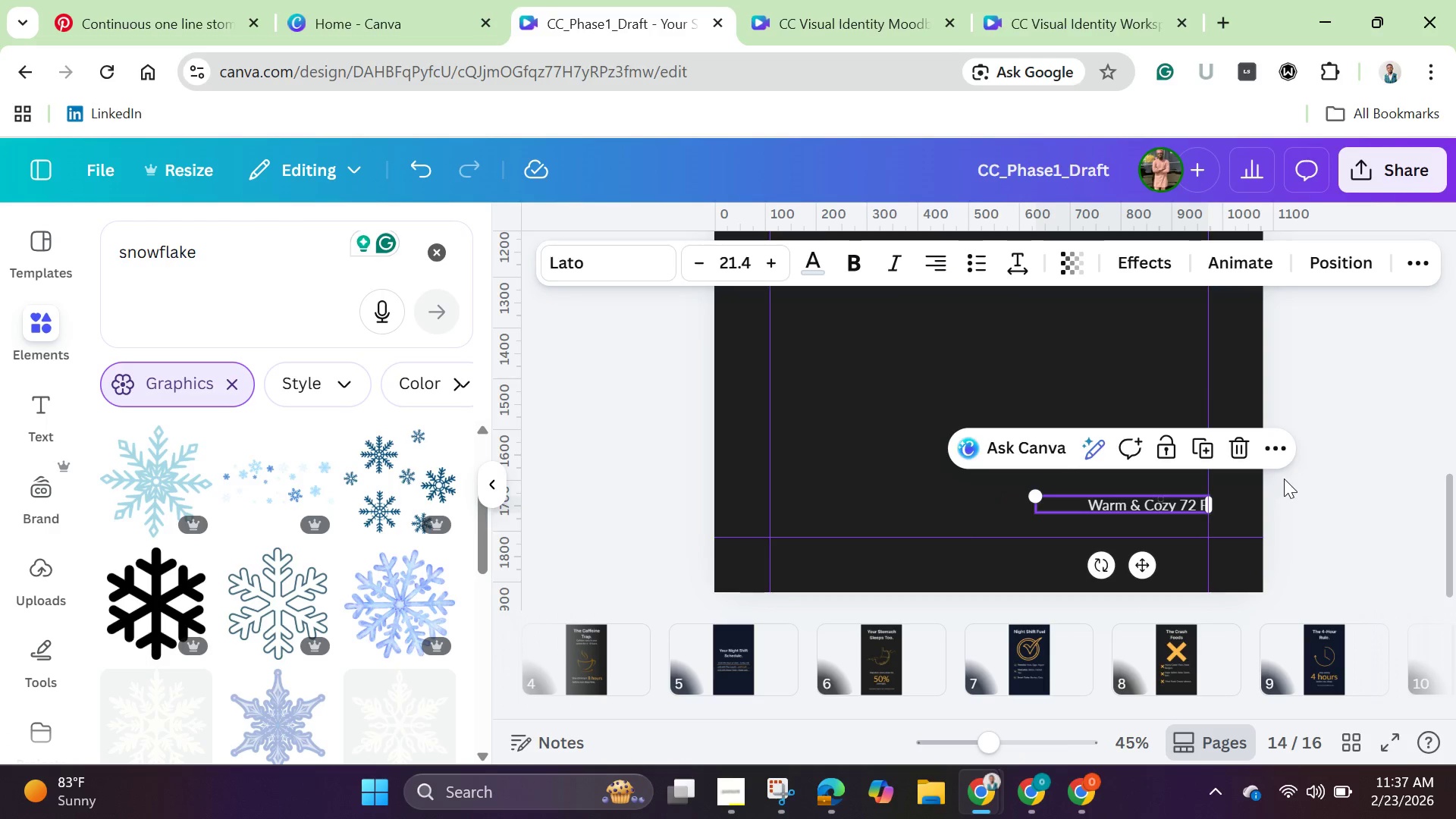 
left_click([1285, 476])
 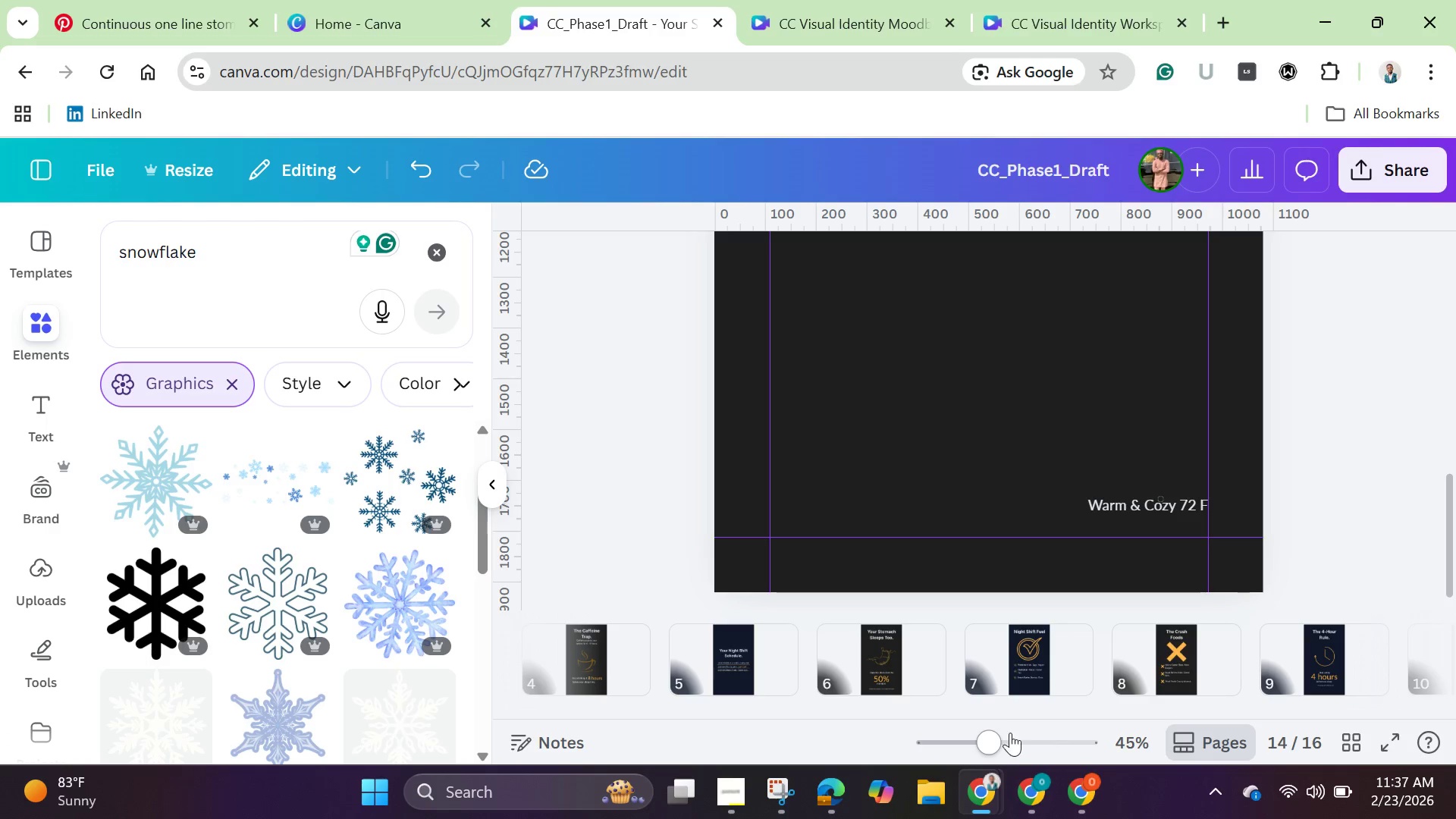 
left_click_drag(start_coordinate=[996, 737], to_coordinate=[1015, 748])
 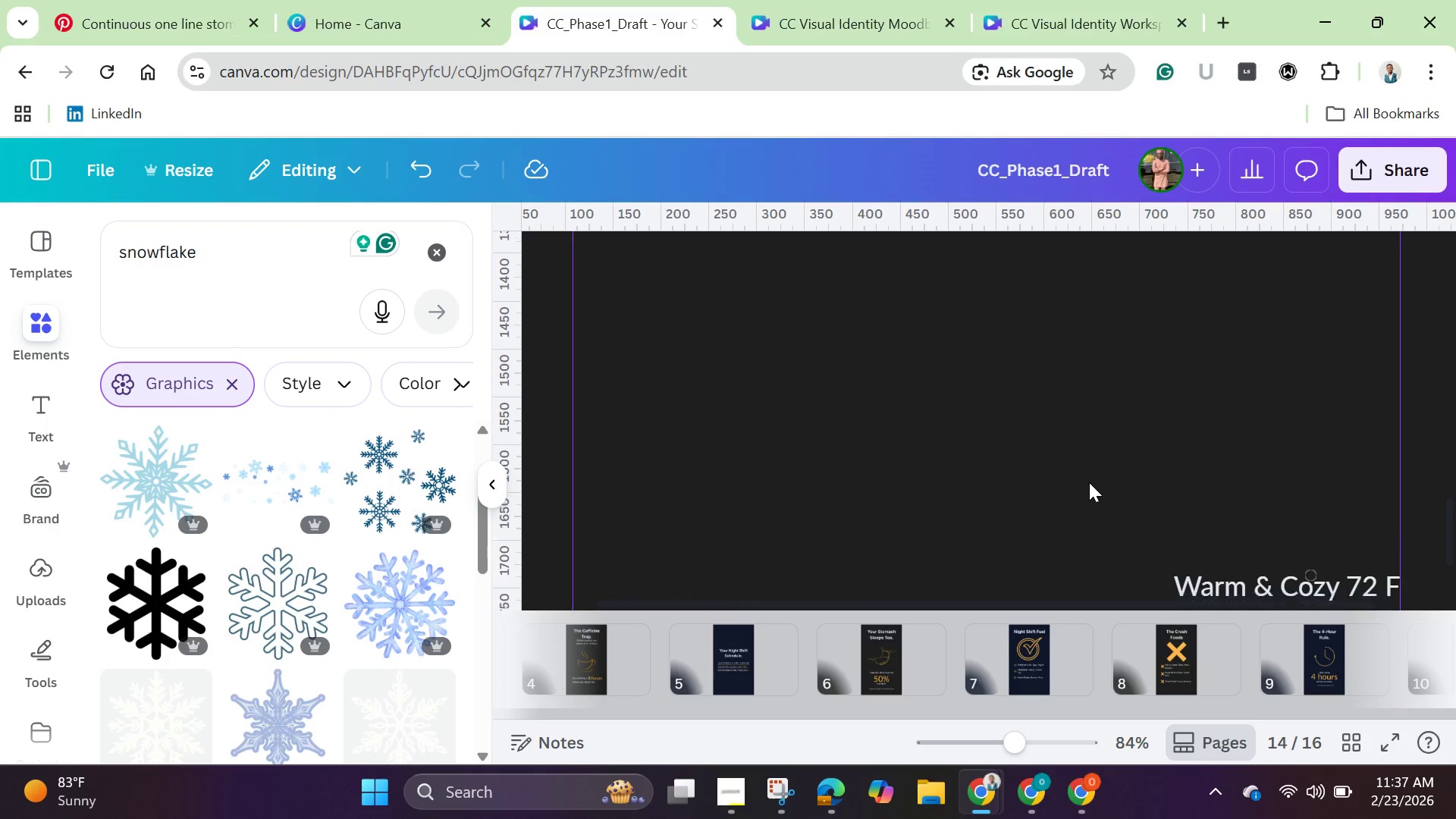 
scroll: coordinate [1089, 482], scroll_direction: down, amount: 1.0
 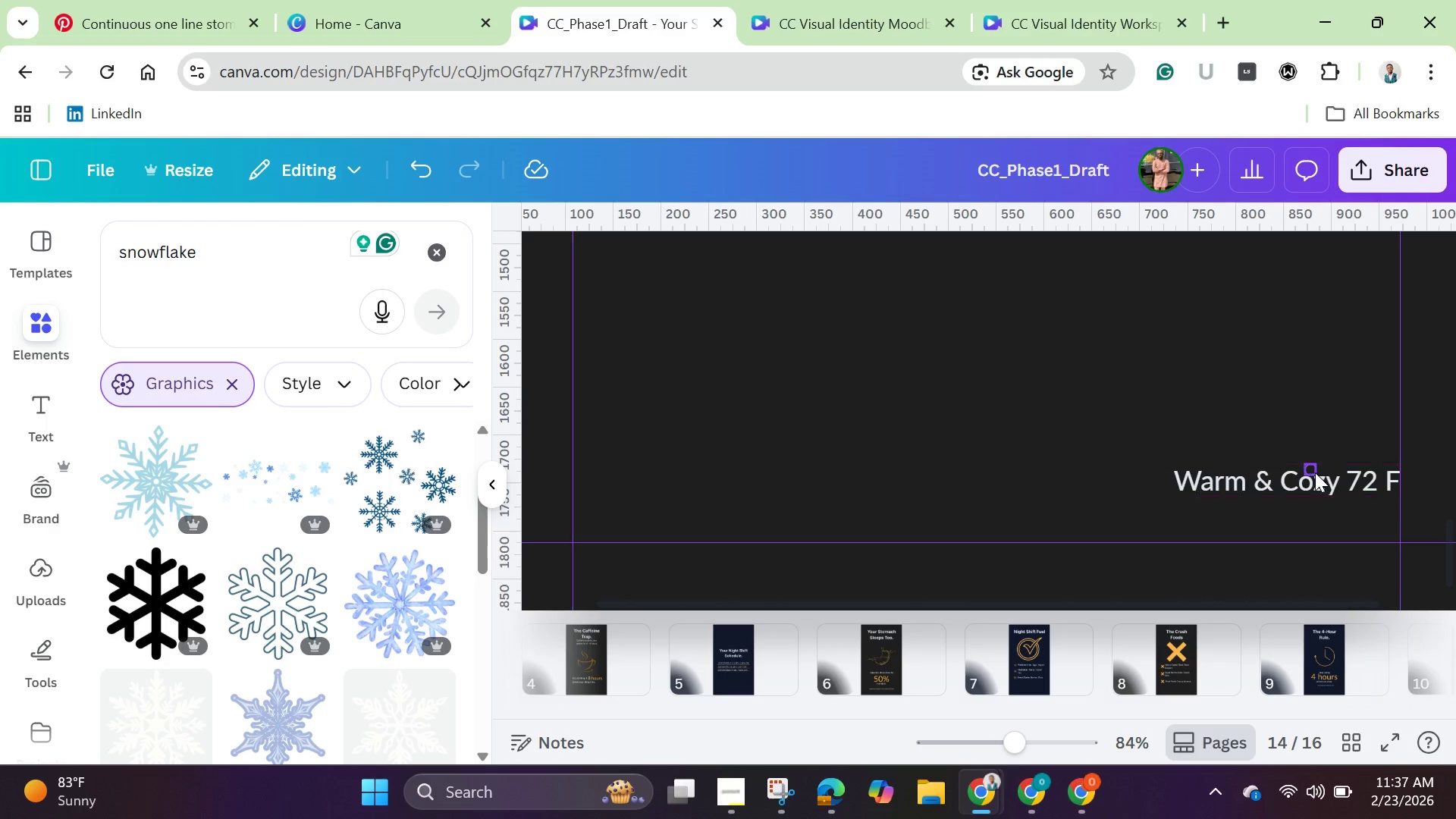 
left_click_drag(start_coordinate=[1313, 472], to_coordinate=[1349, 479])
 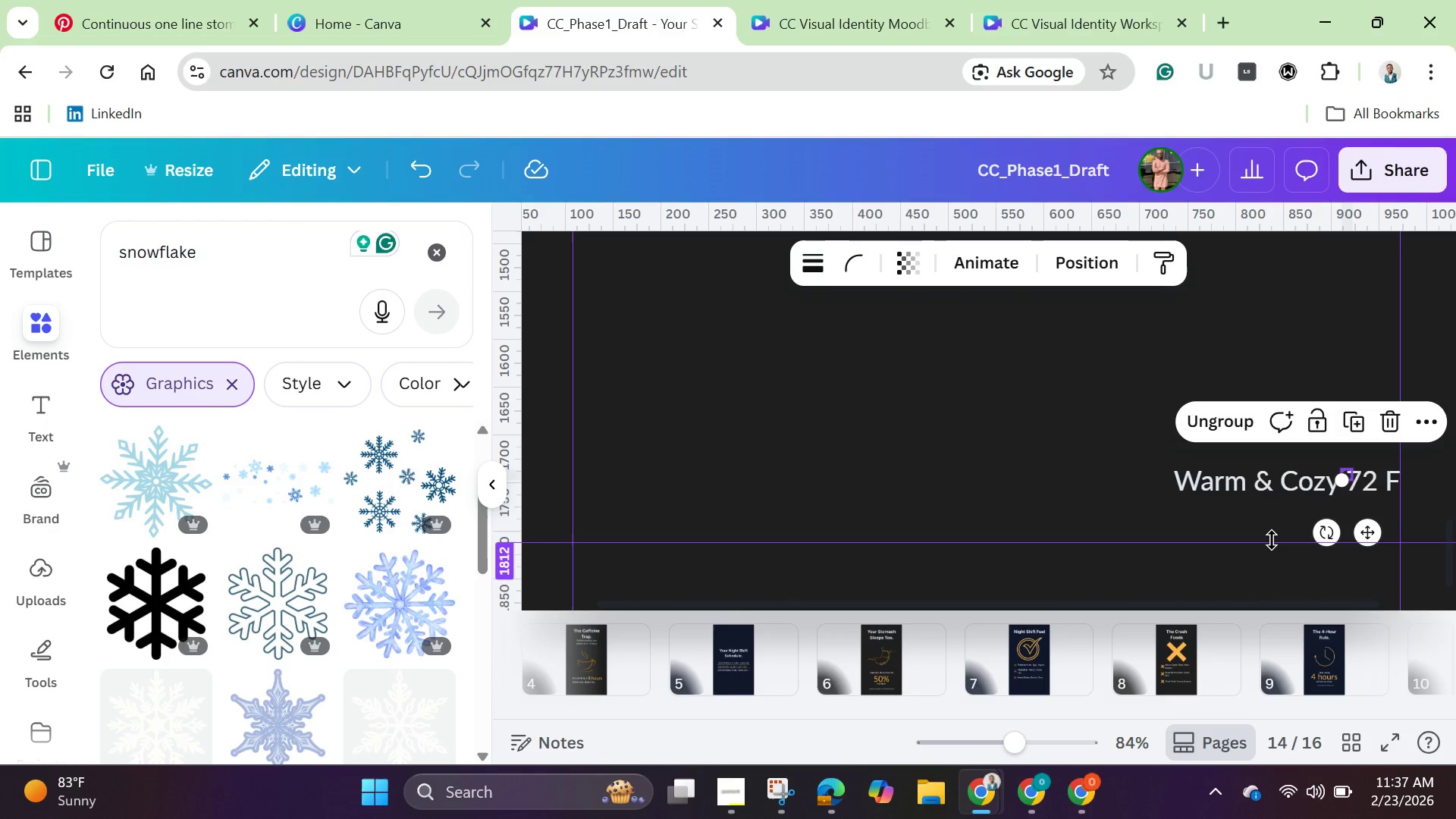 
left_click([1272, 540])
 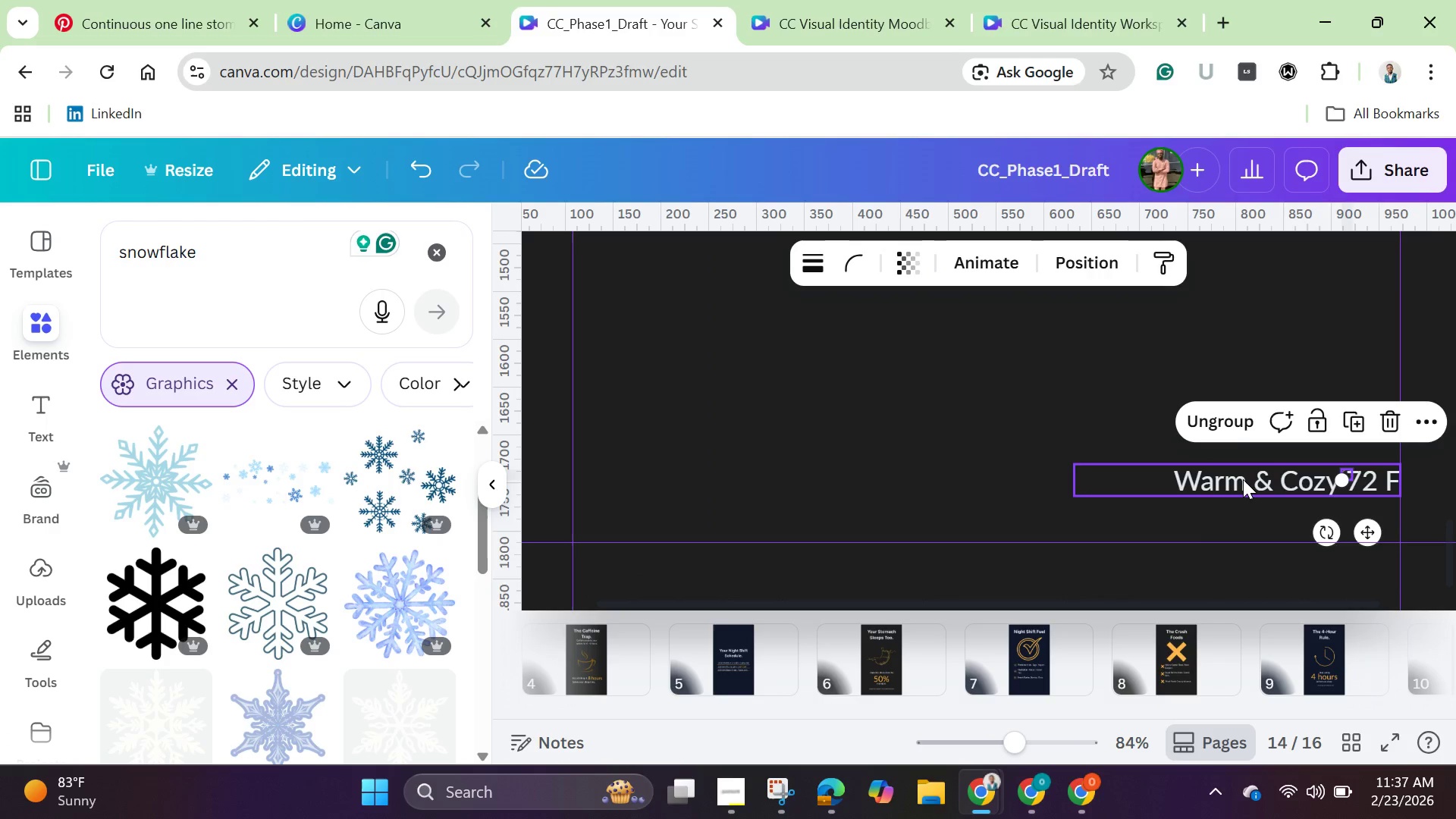 
left_click([1243, 479])
 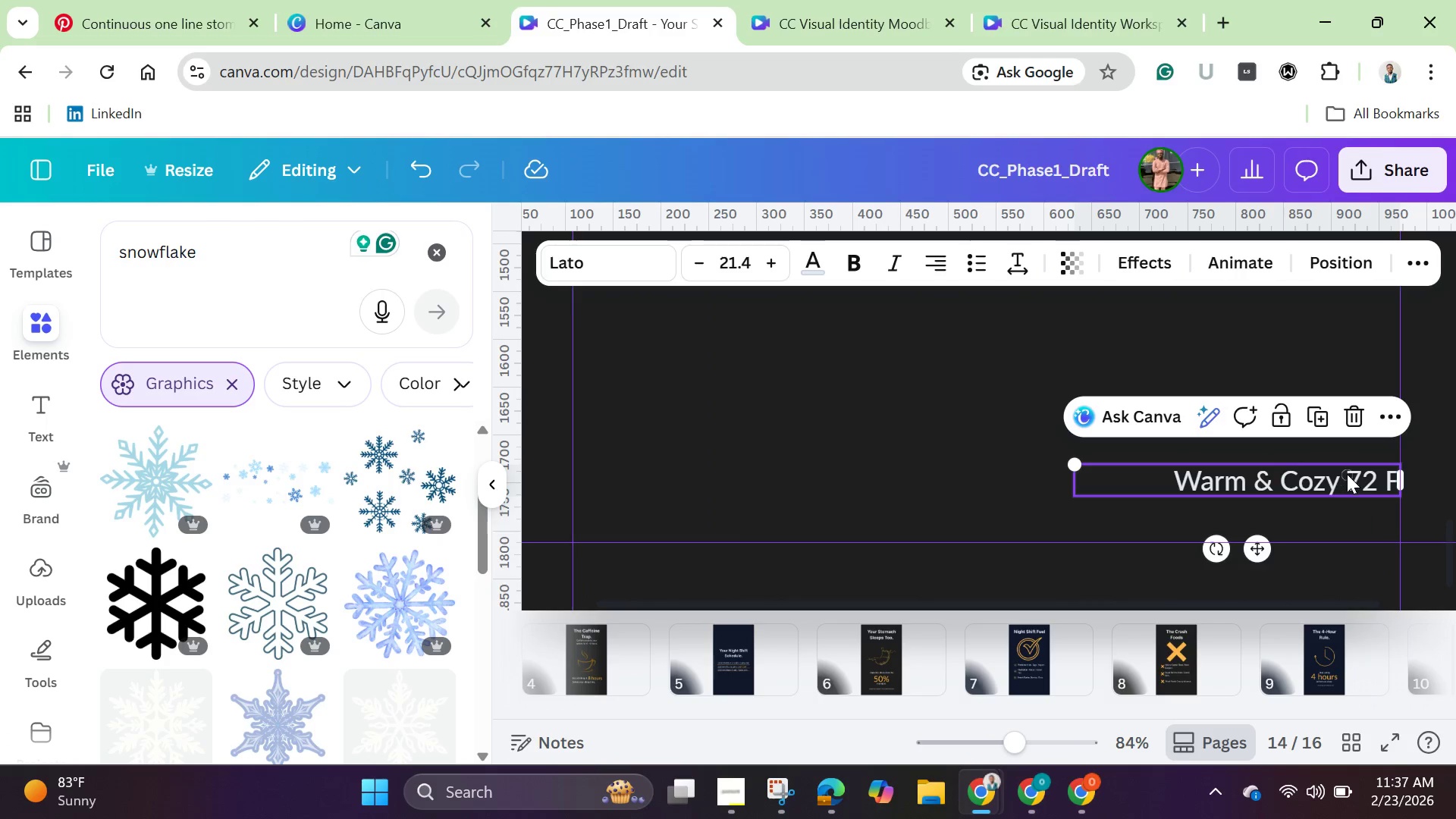 
left_click([1347, 474])
 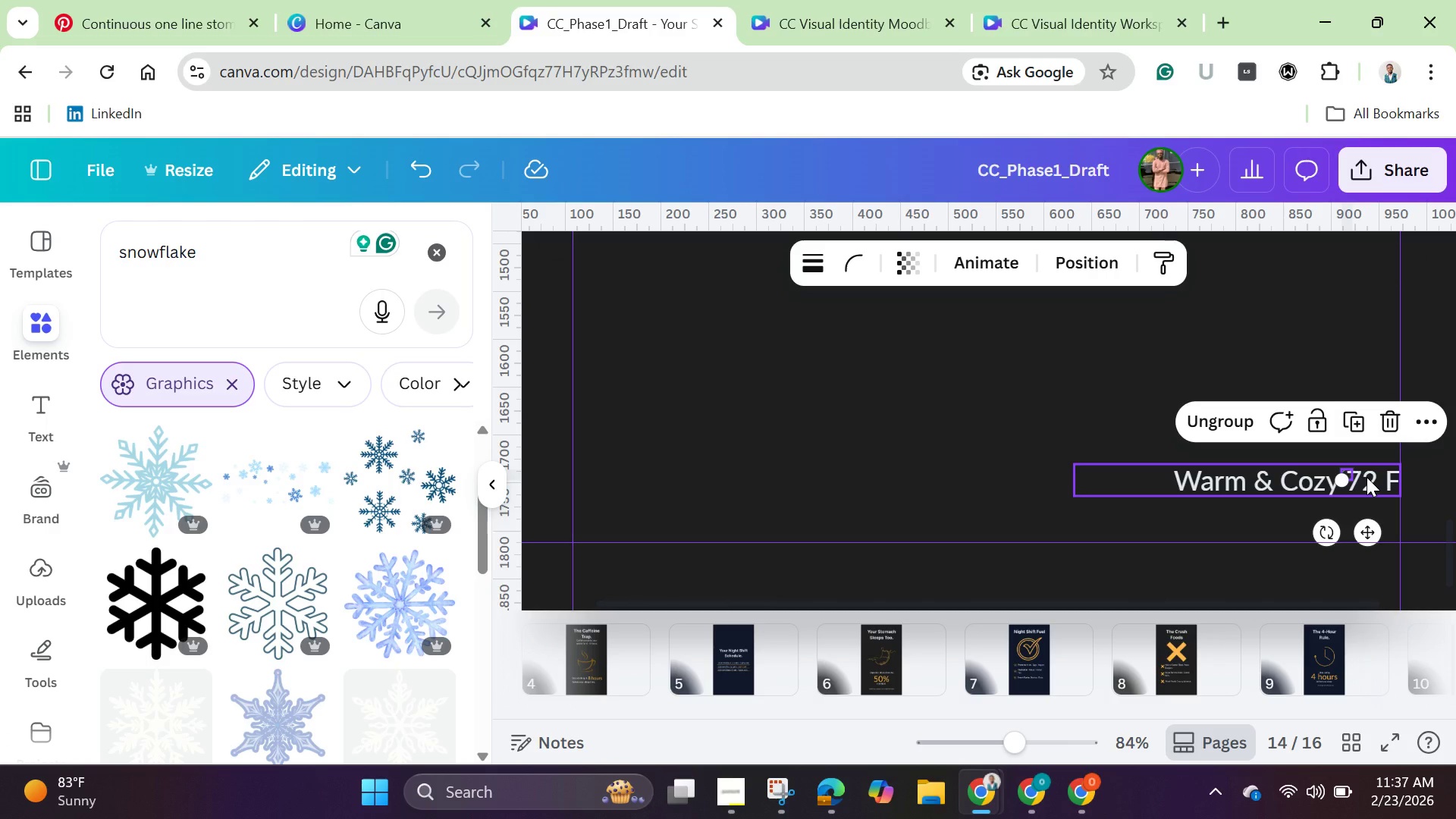 
hold_key(key=ArrowRight, duration=1.5)
 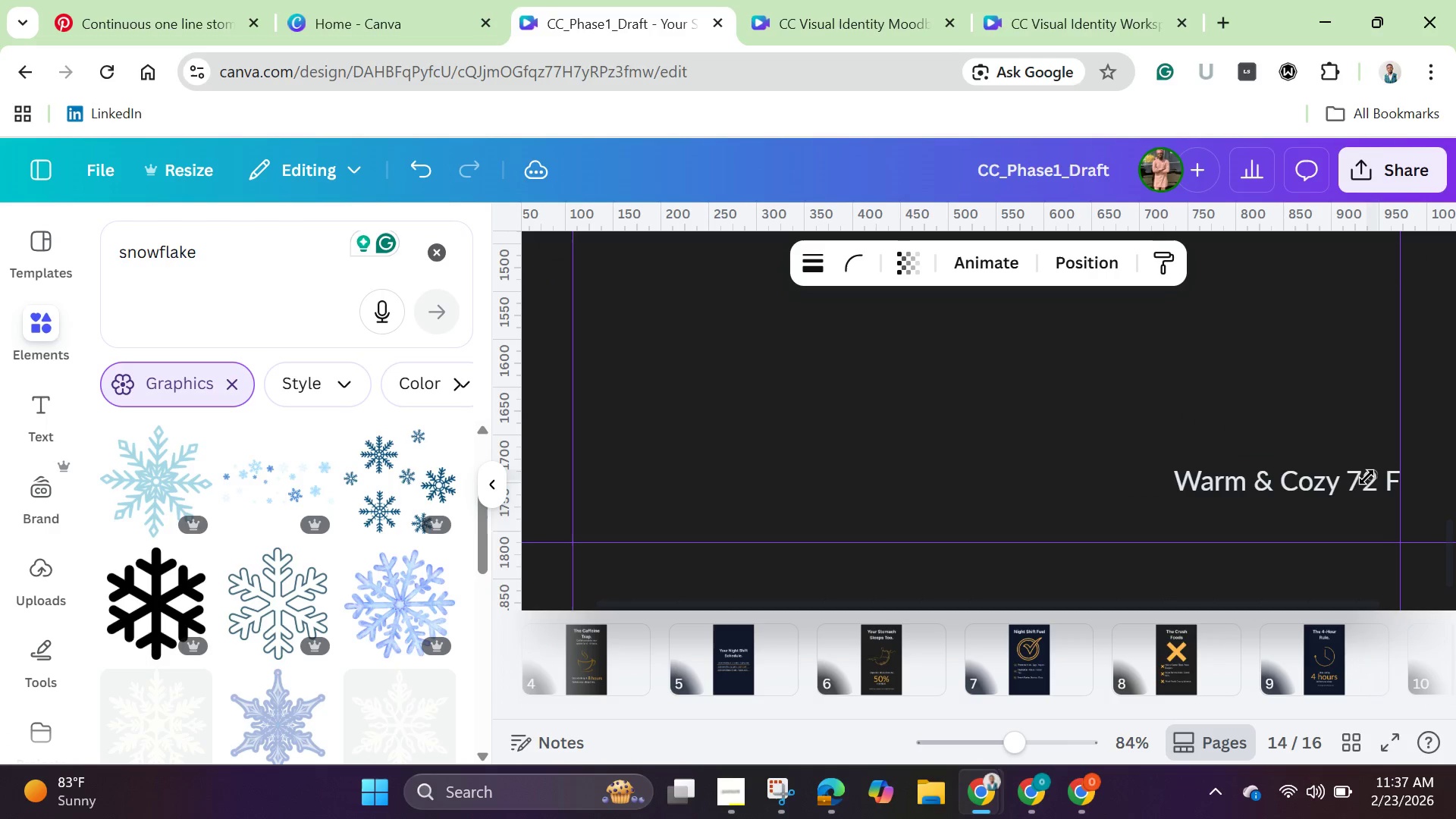 
key(ArrowRight)
 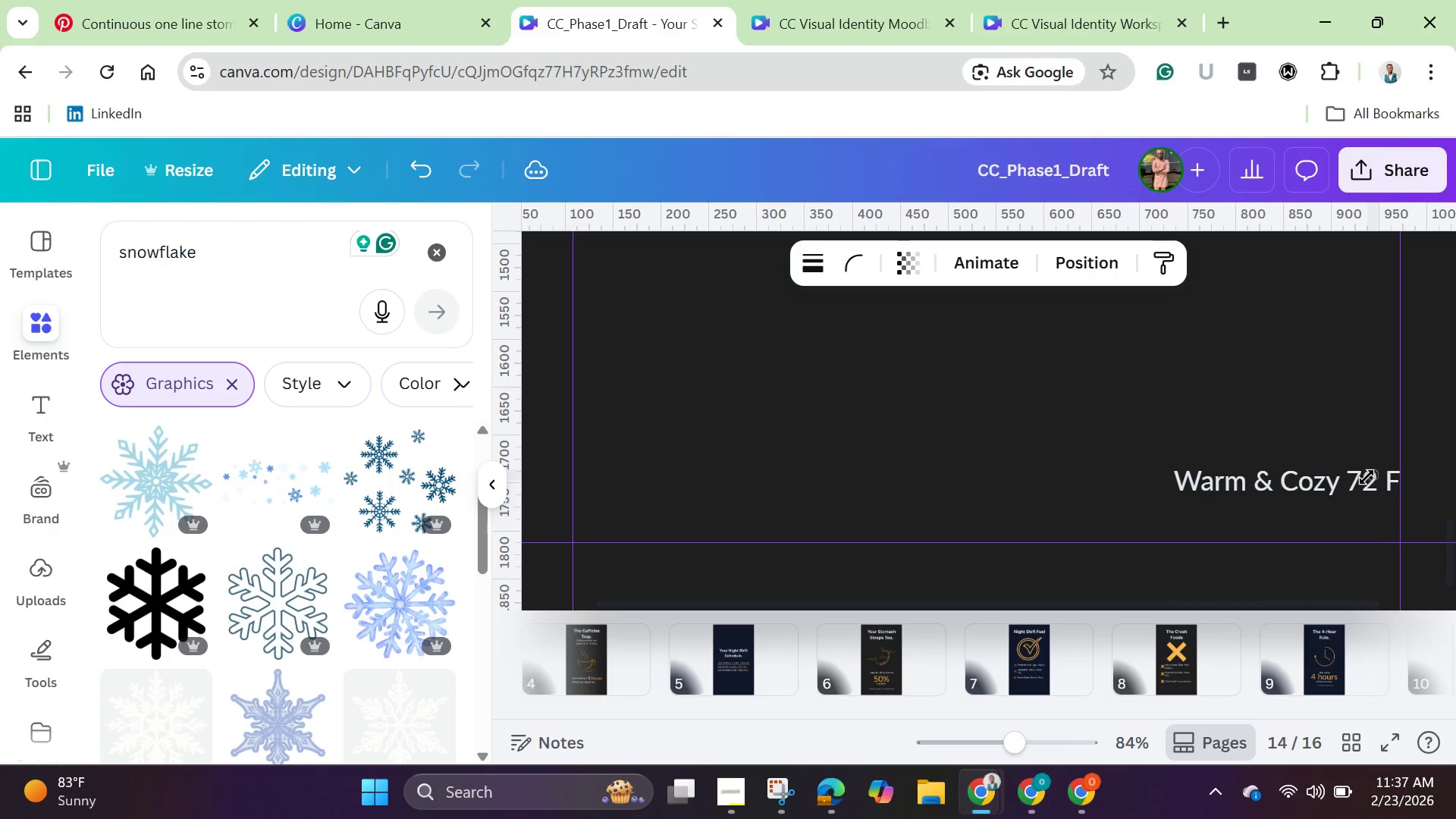 
key(ArrowRight)
 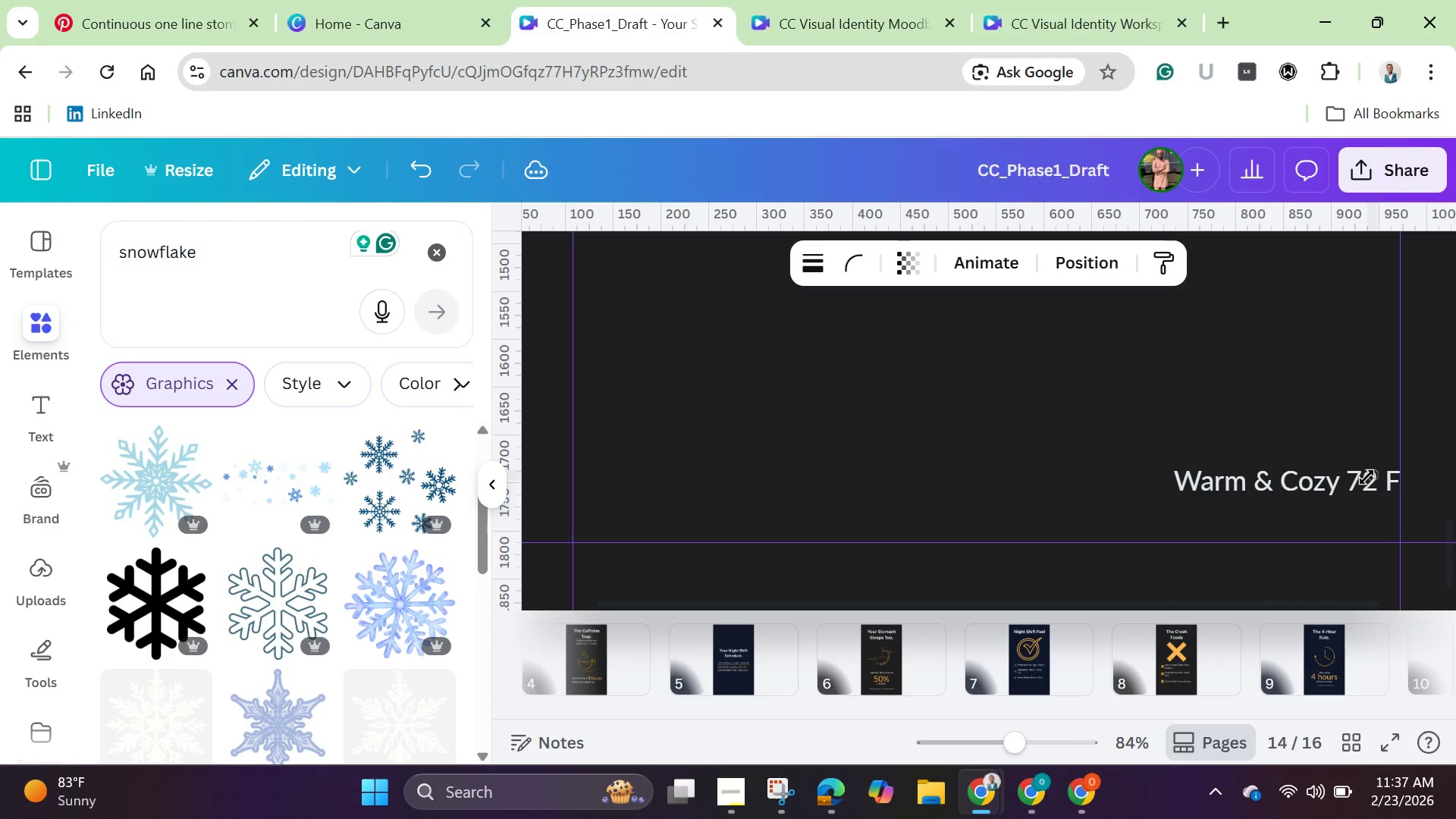 
key(ArrowRight)
 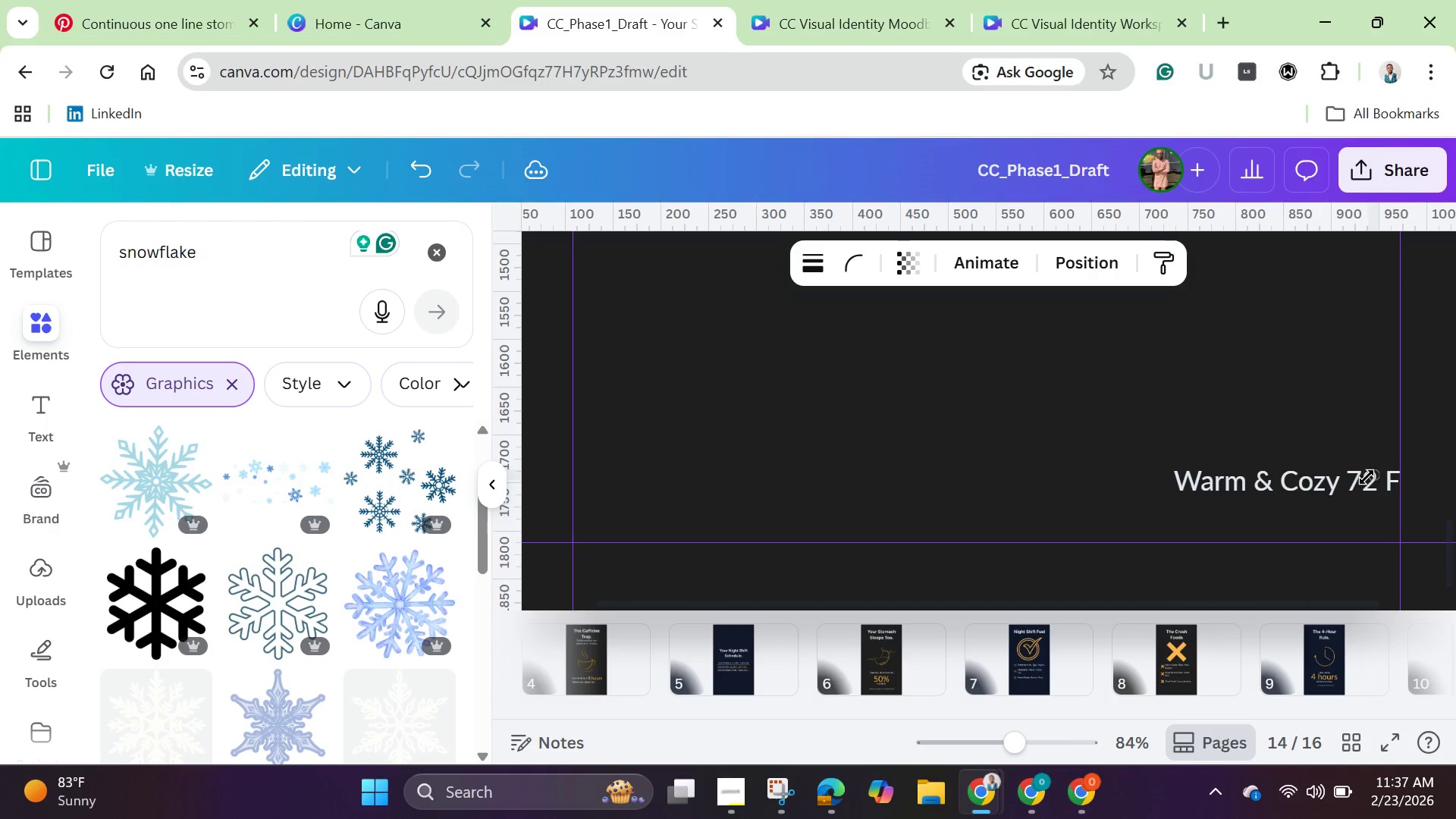 
hold_key(key=ArrowRight, duration=0.62)
 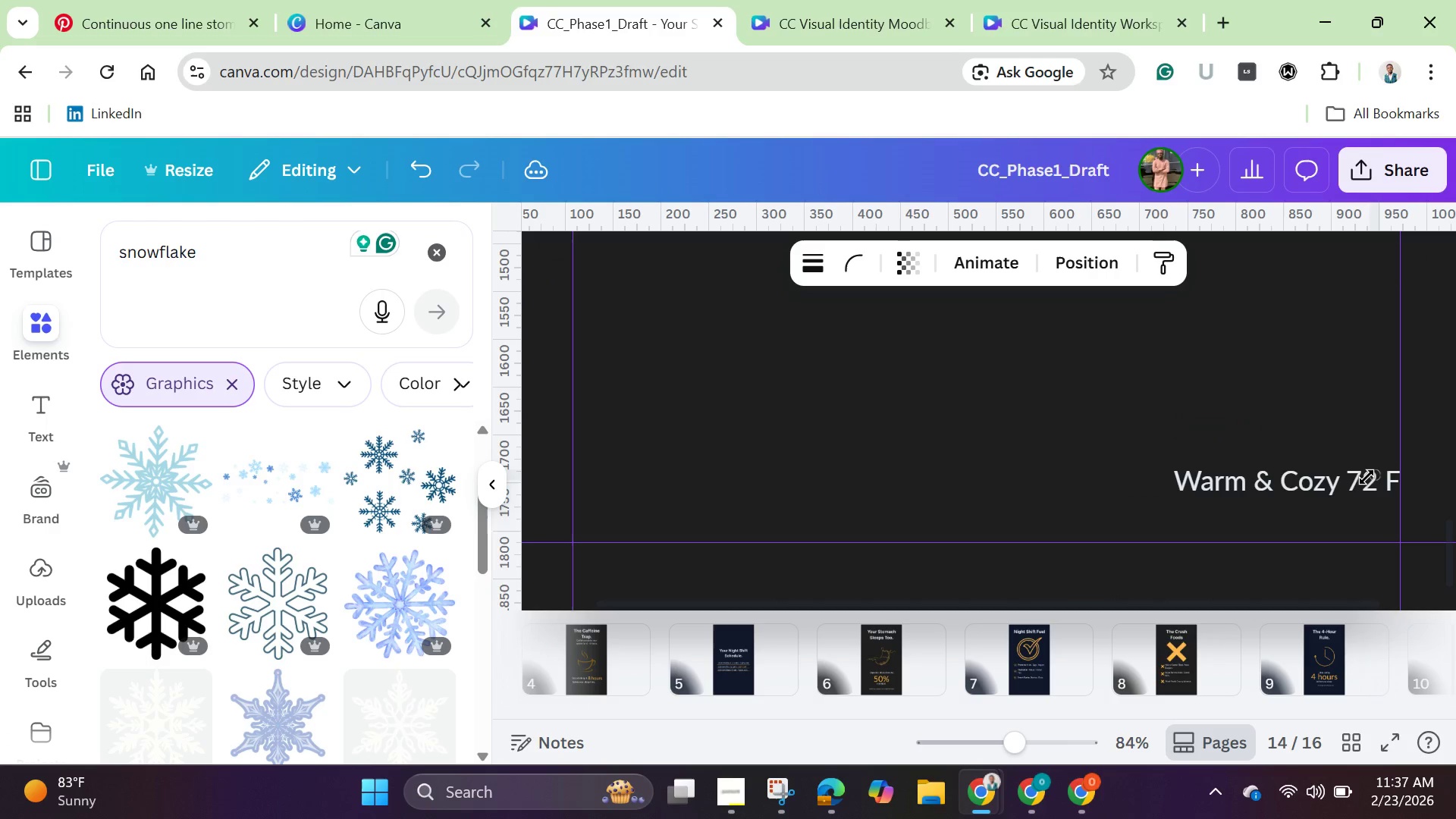 
hold_key(key=ArrowRight, duration=0.95)
 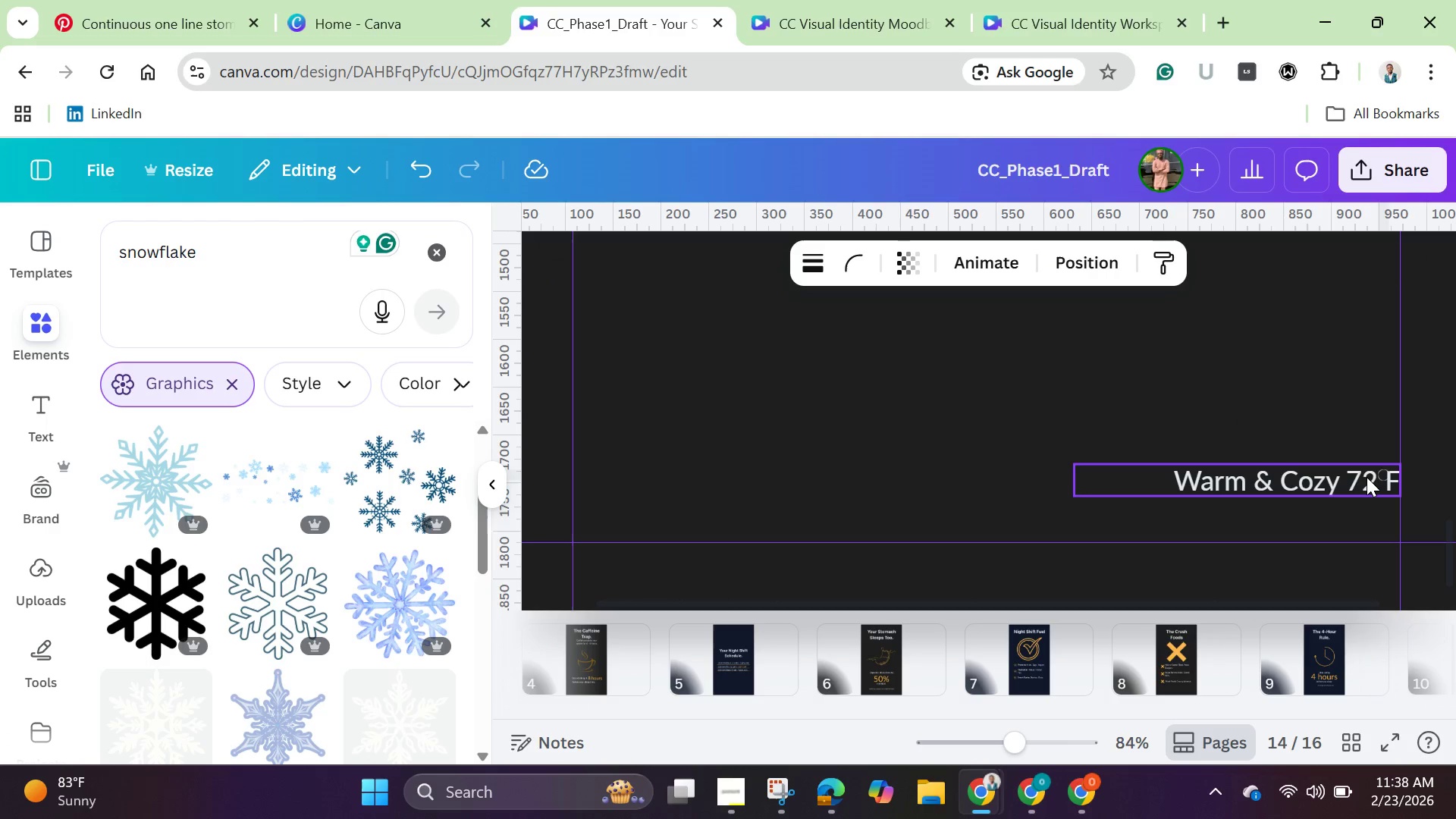 
key(ArrowDown)
 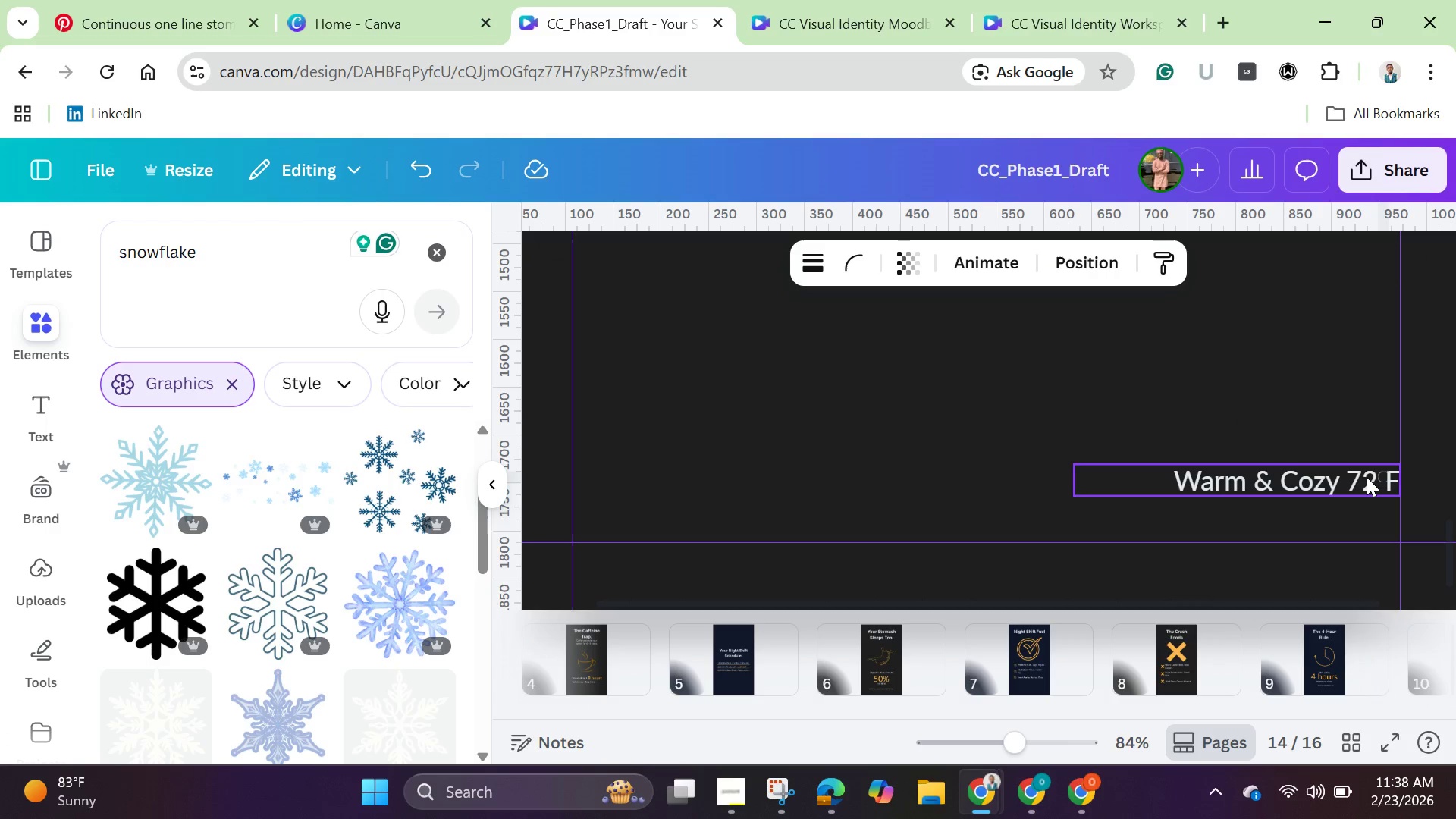 
key(ArrowDown)
 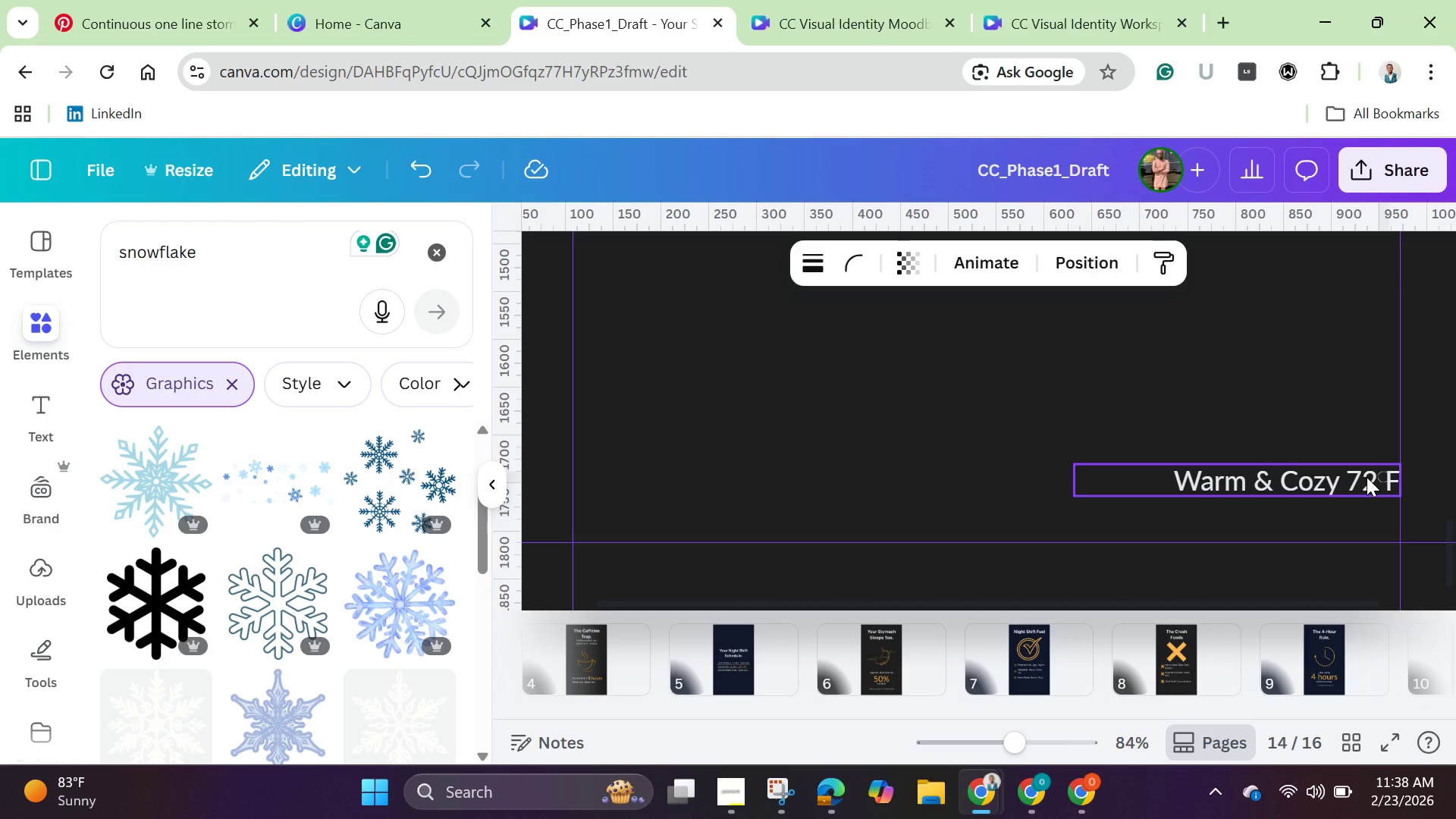 
key(ArrowUp)
 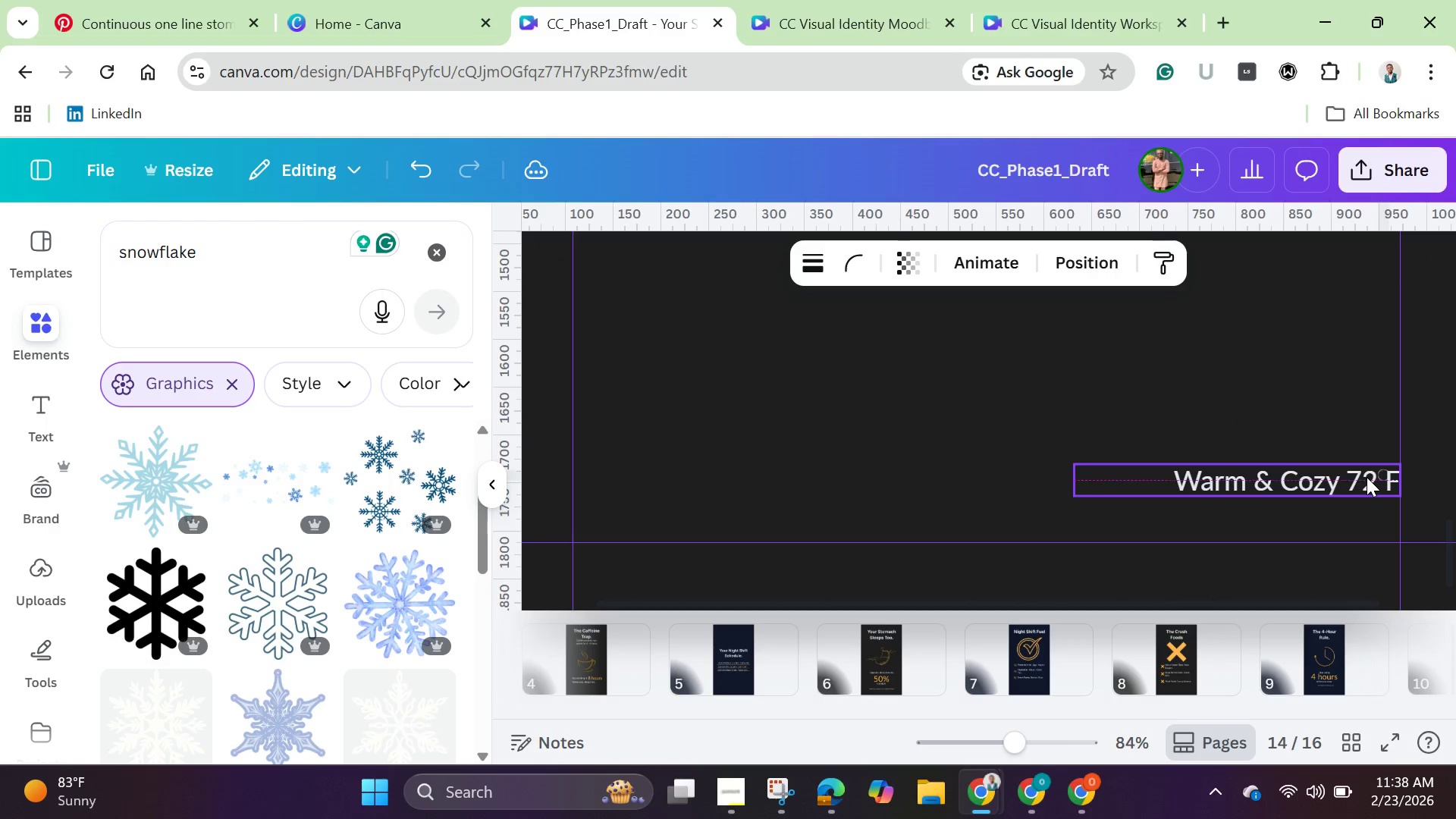 
key(ArrowUp)
 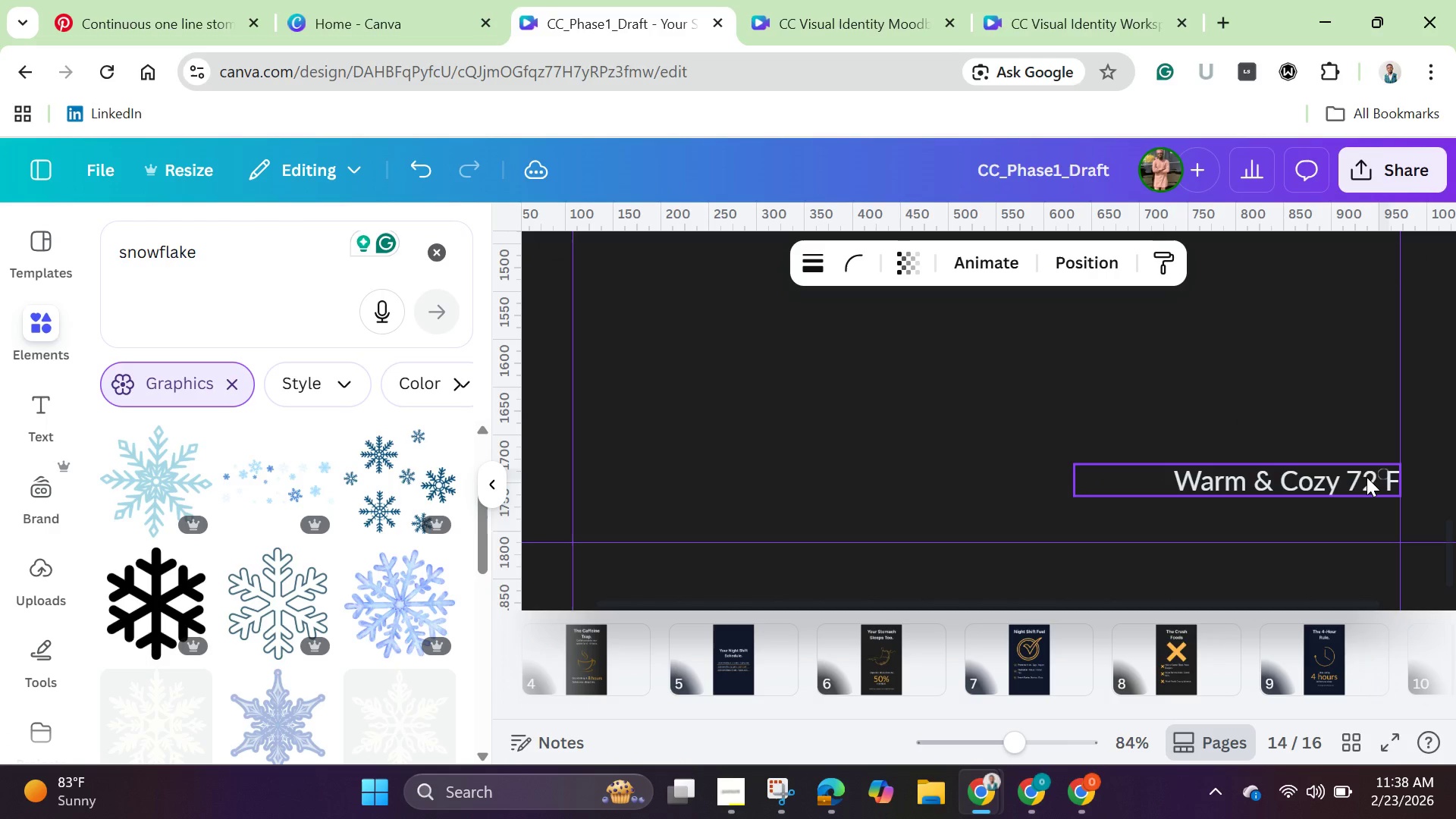 
key(ArrowUp)
 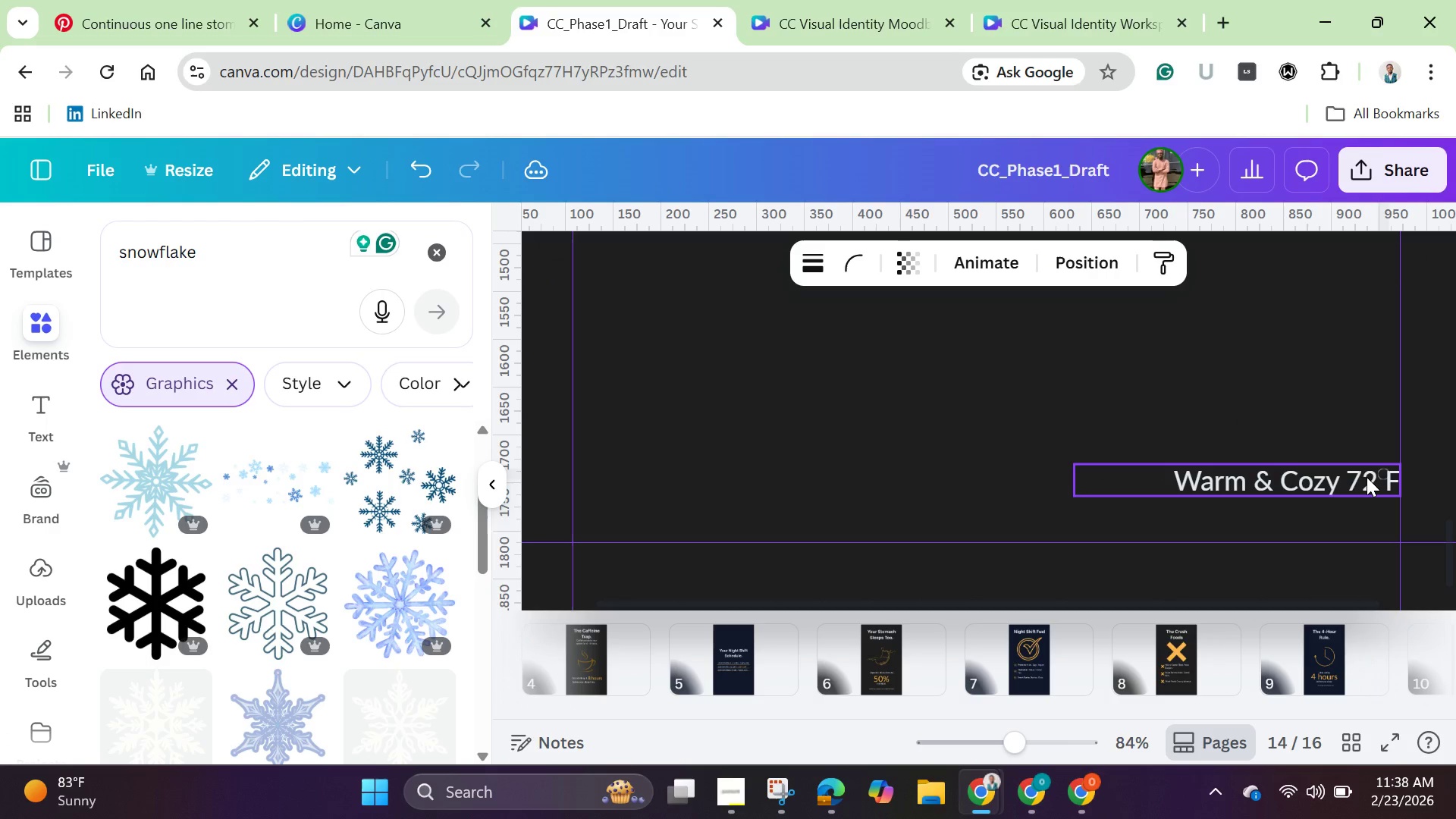 
key(ArrowLeft)
 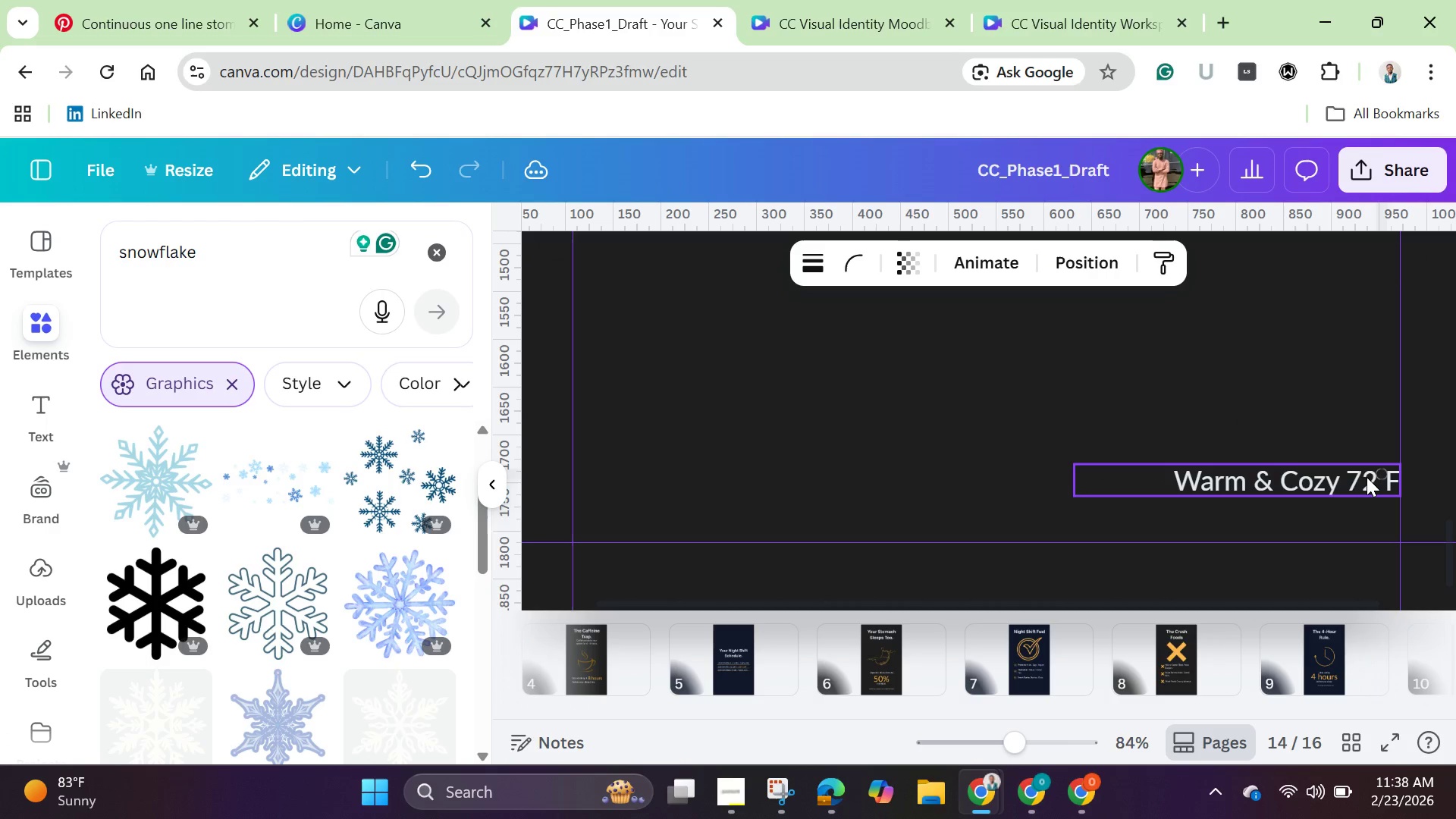 
key(ArrowLeft)
 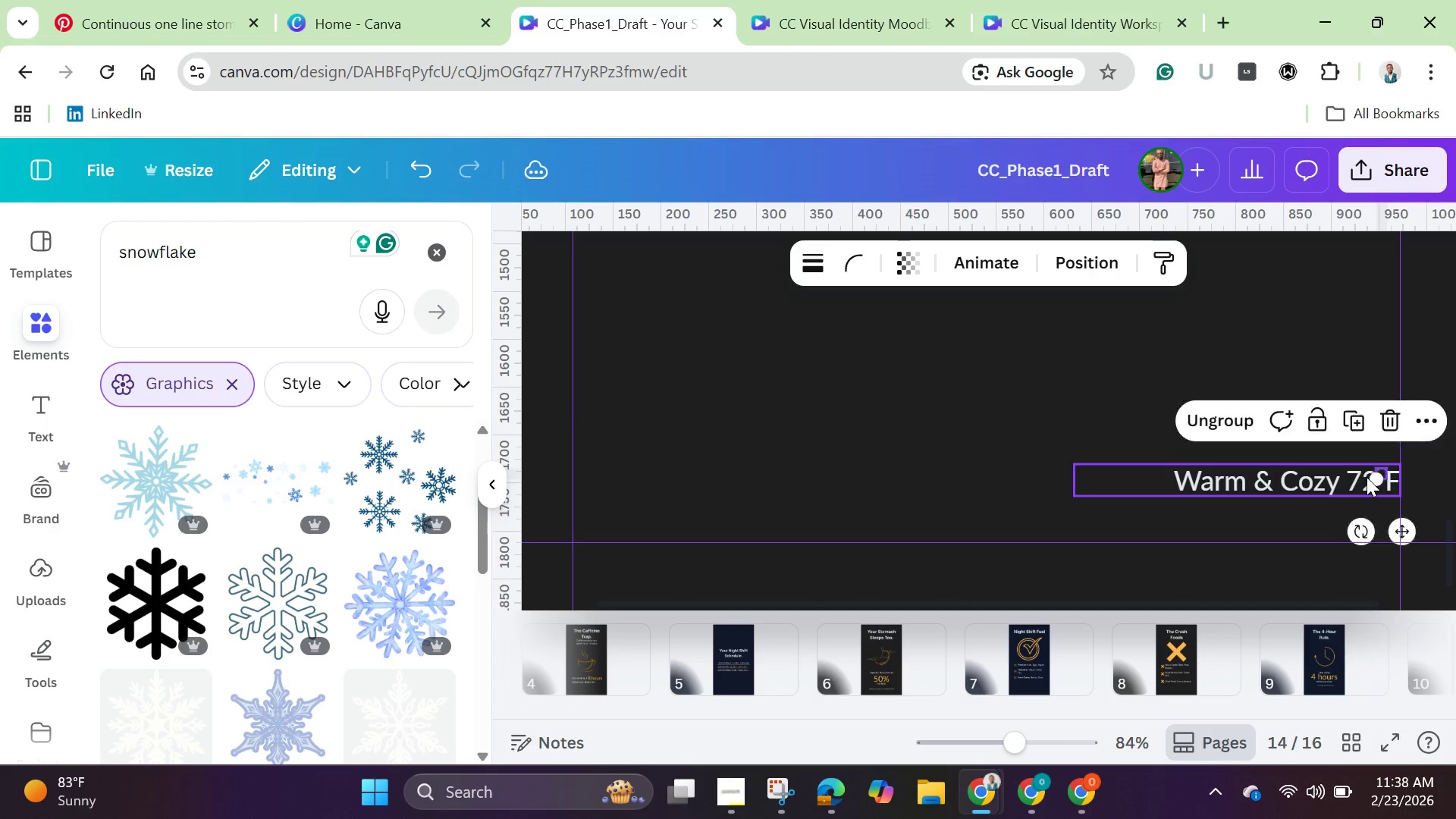 
key(ArrowUp)
 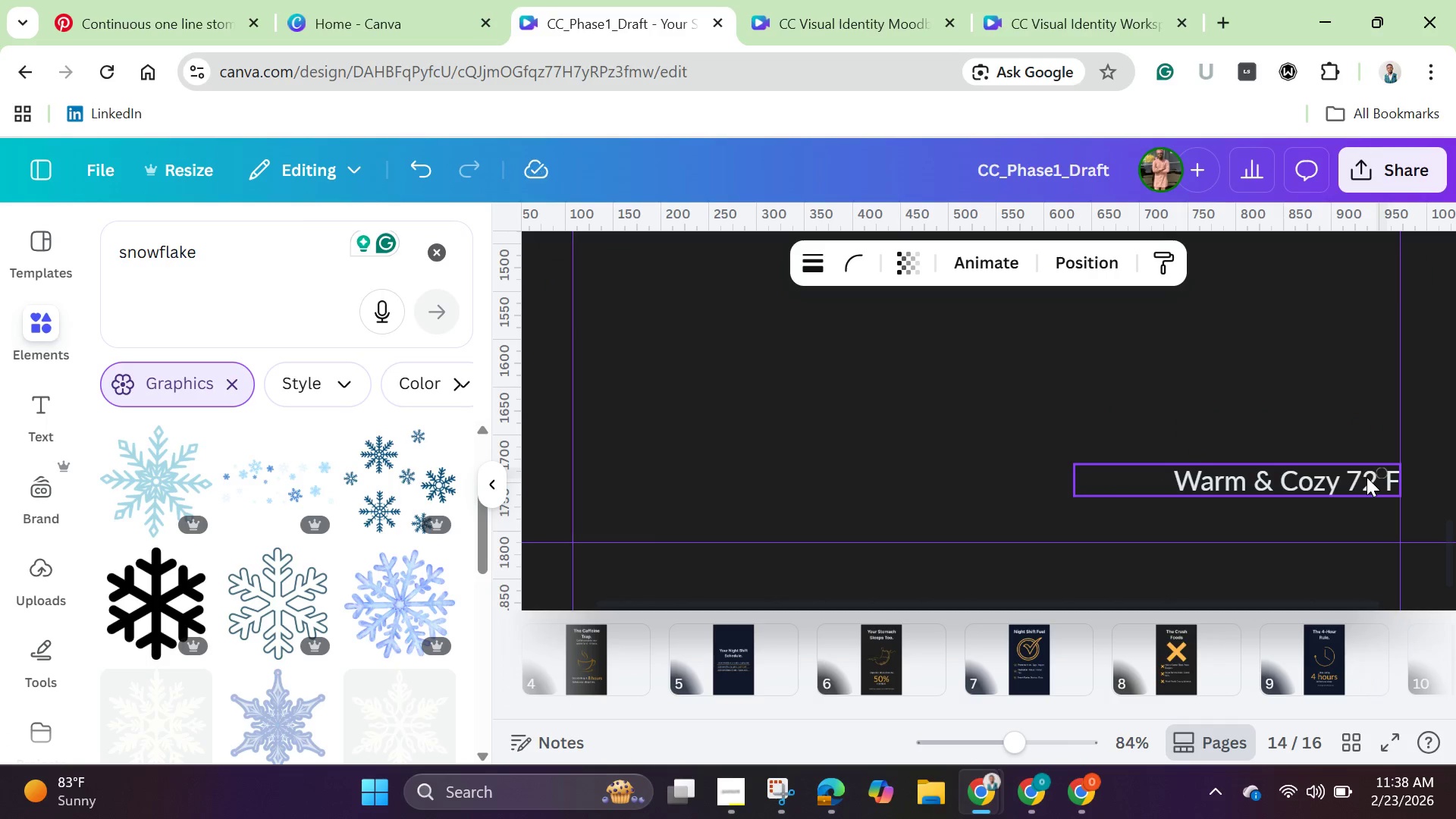 
key(ArrowLeft)
 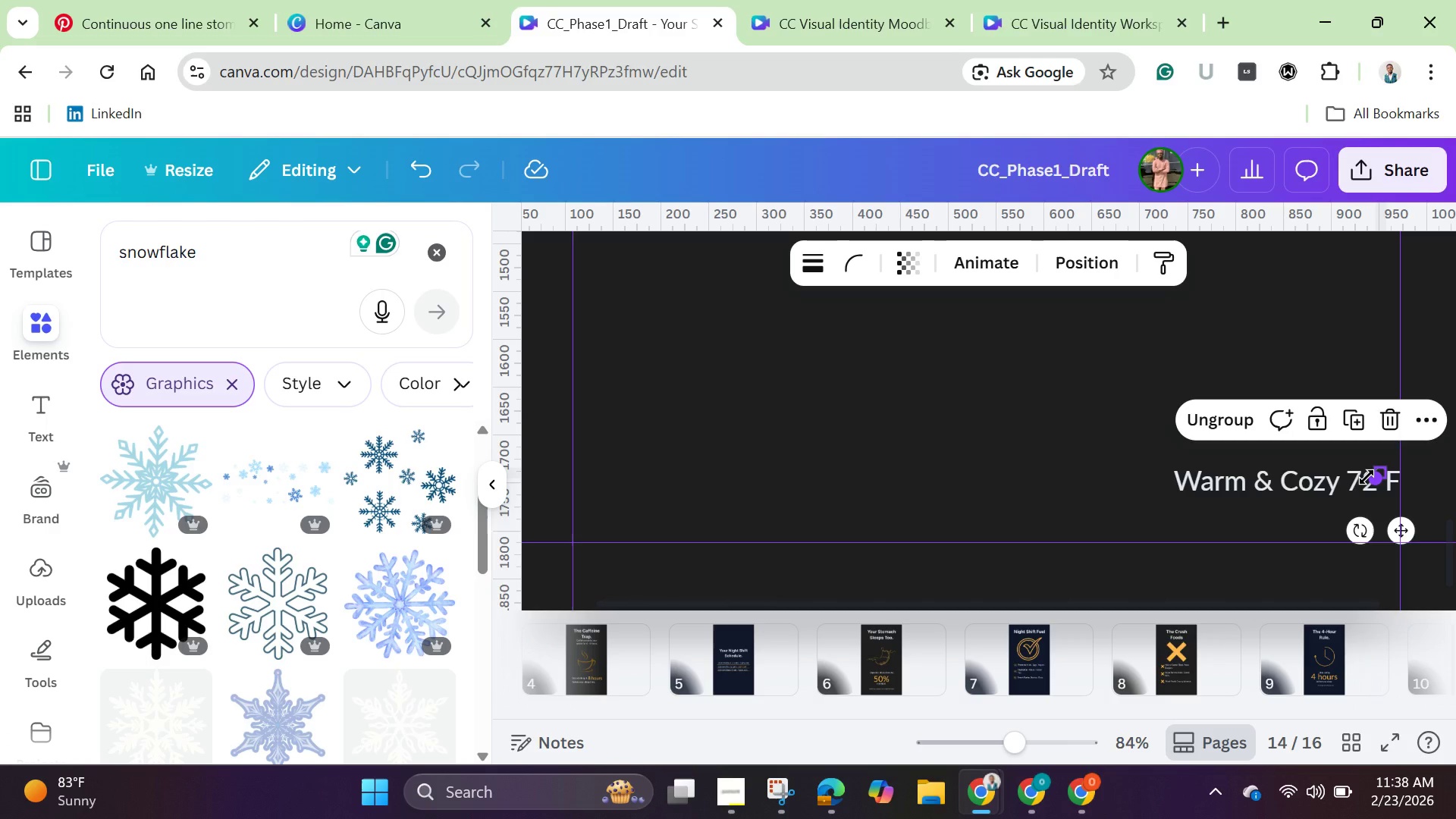 
wait(16.7)
 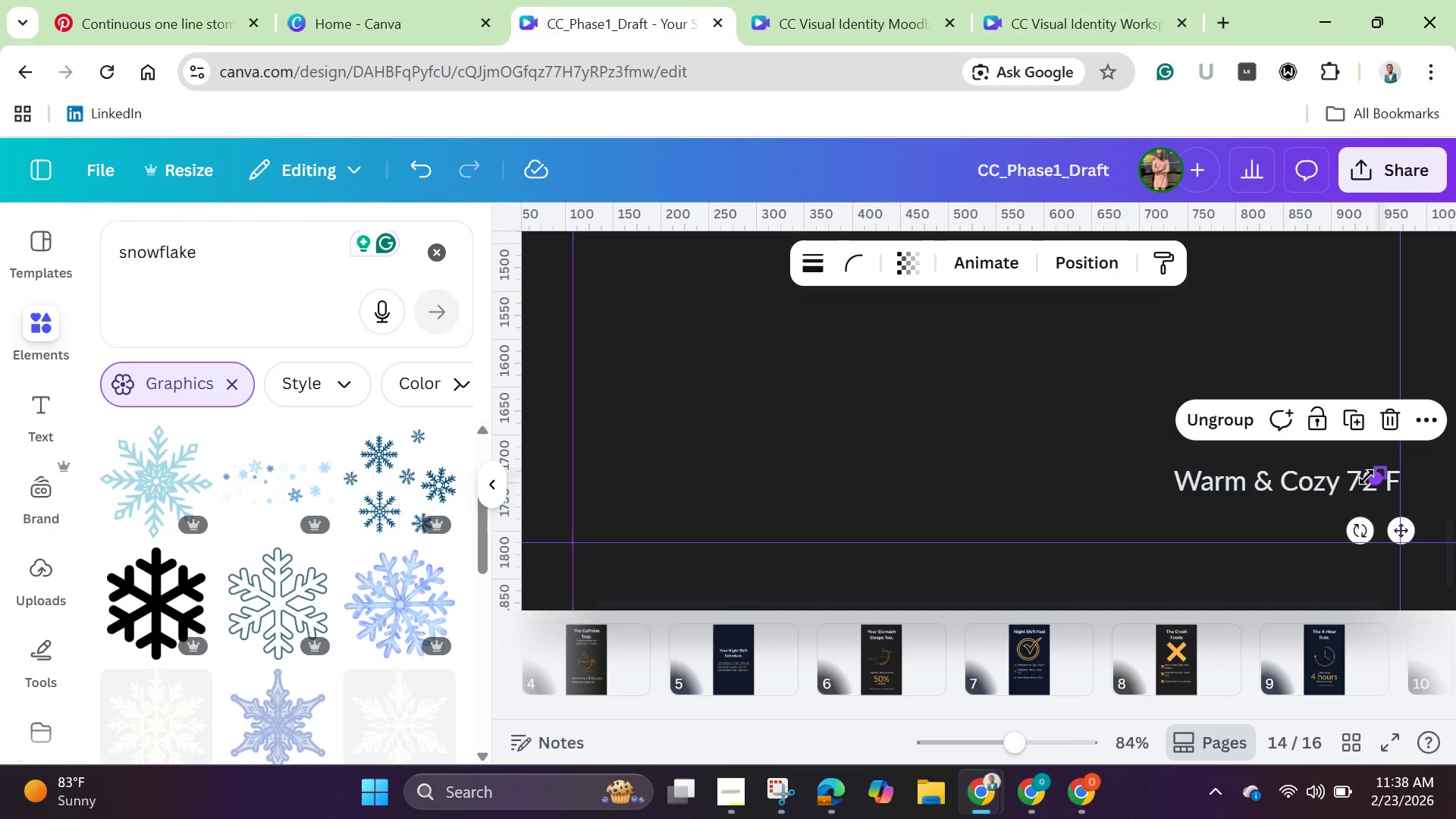 
left_click_drag(start_coordinate=[1014, 739], to_coordinate=[982, 721])
 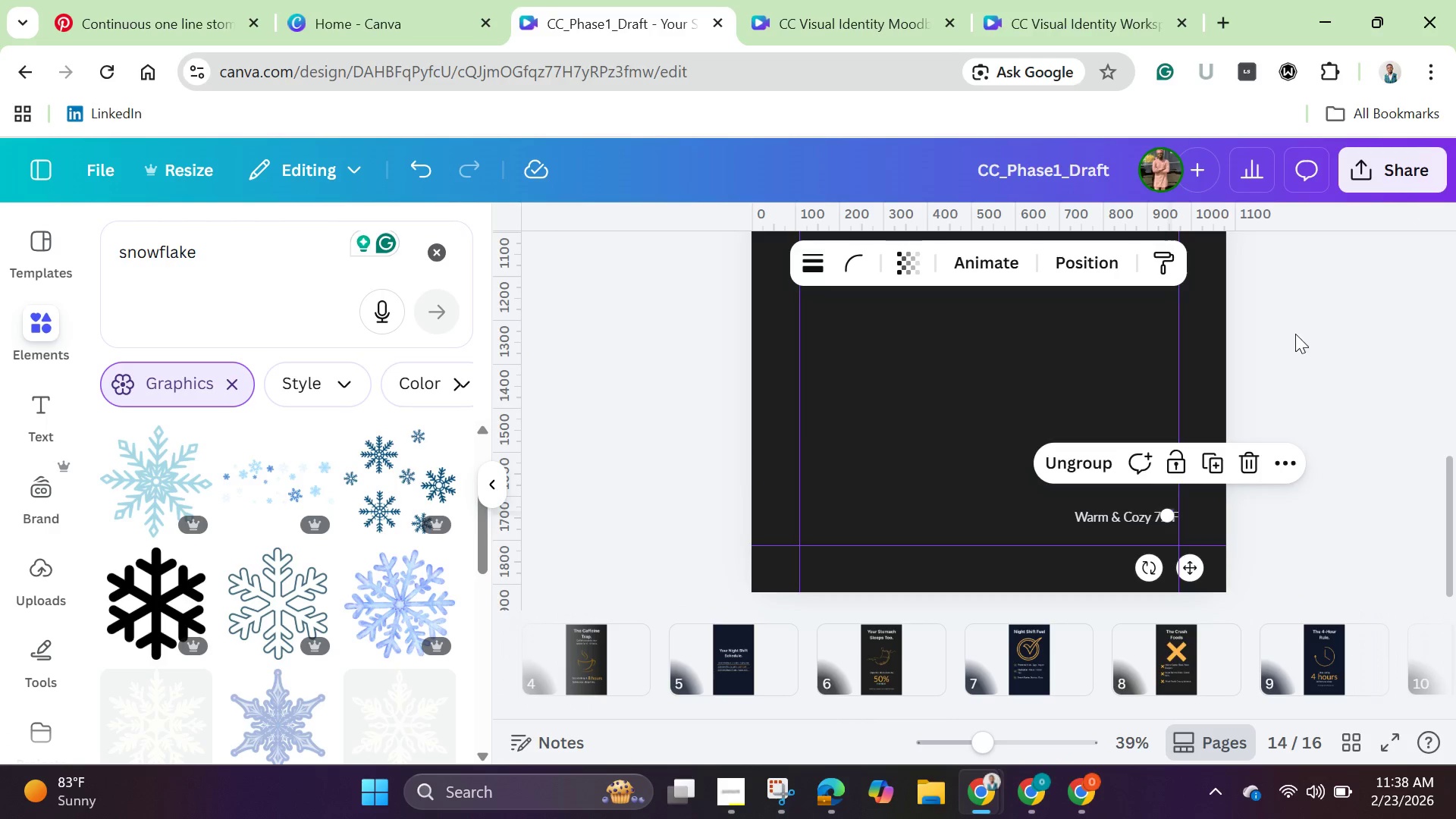 
left_click([1295, 334])
 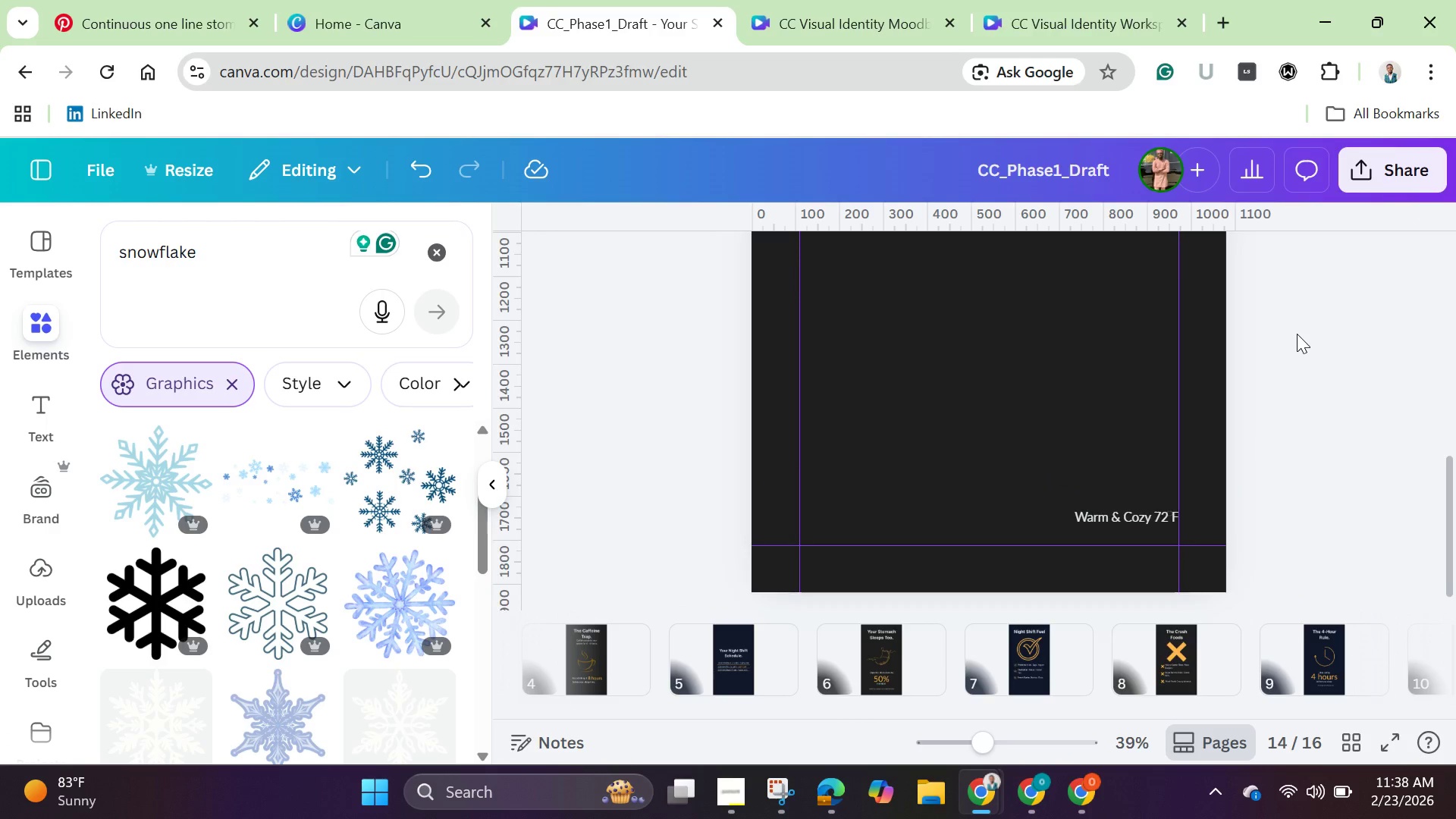 
scroll: coordinate [1300, 335], scroll_direction: up, amount: 6.0
 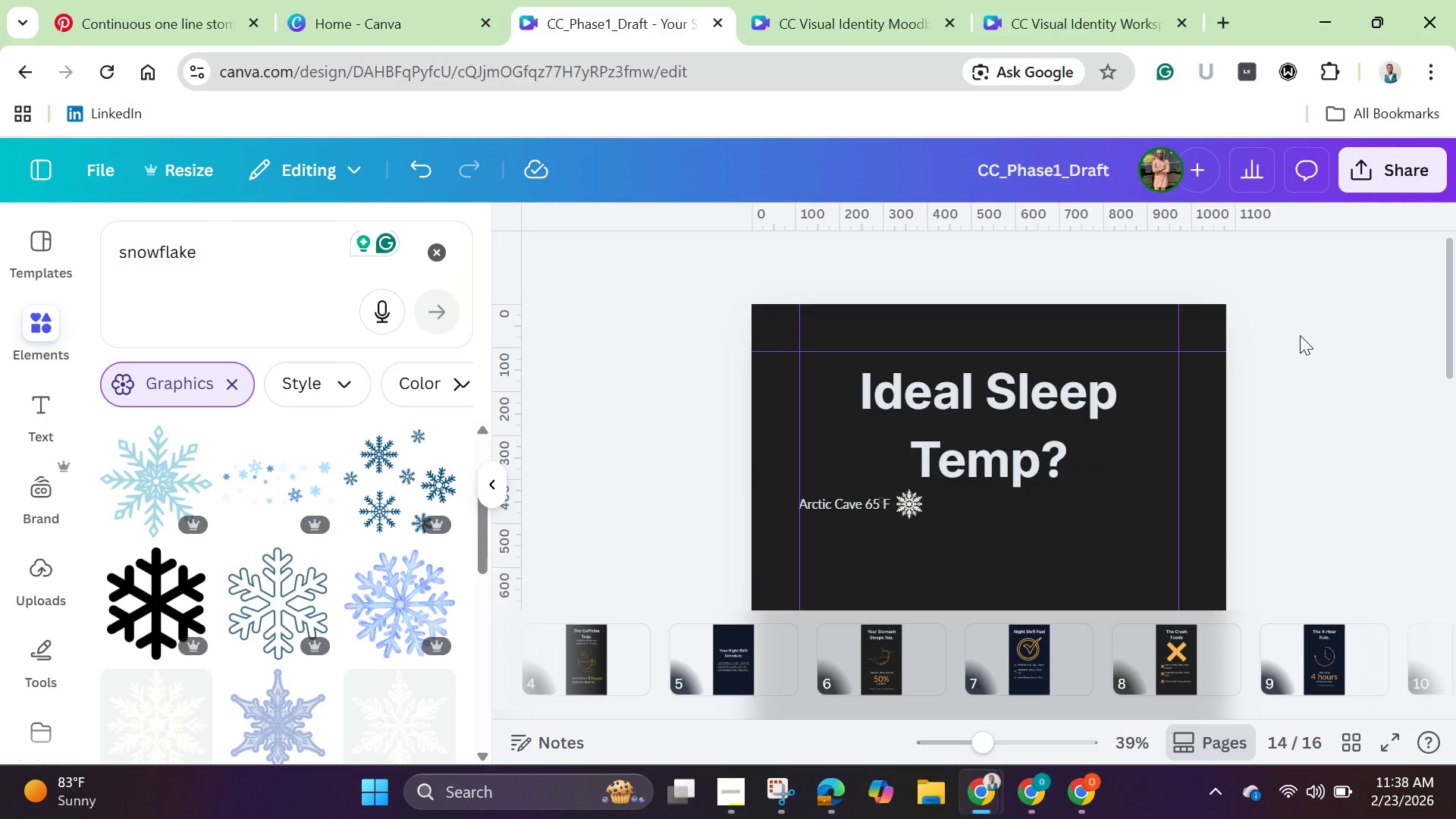 
scroll: coordinate [1299, 337], scroll_direction: down, amount: 5.0
 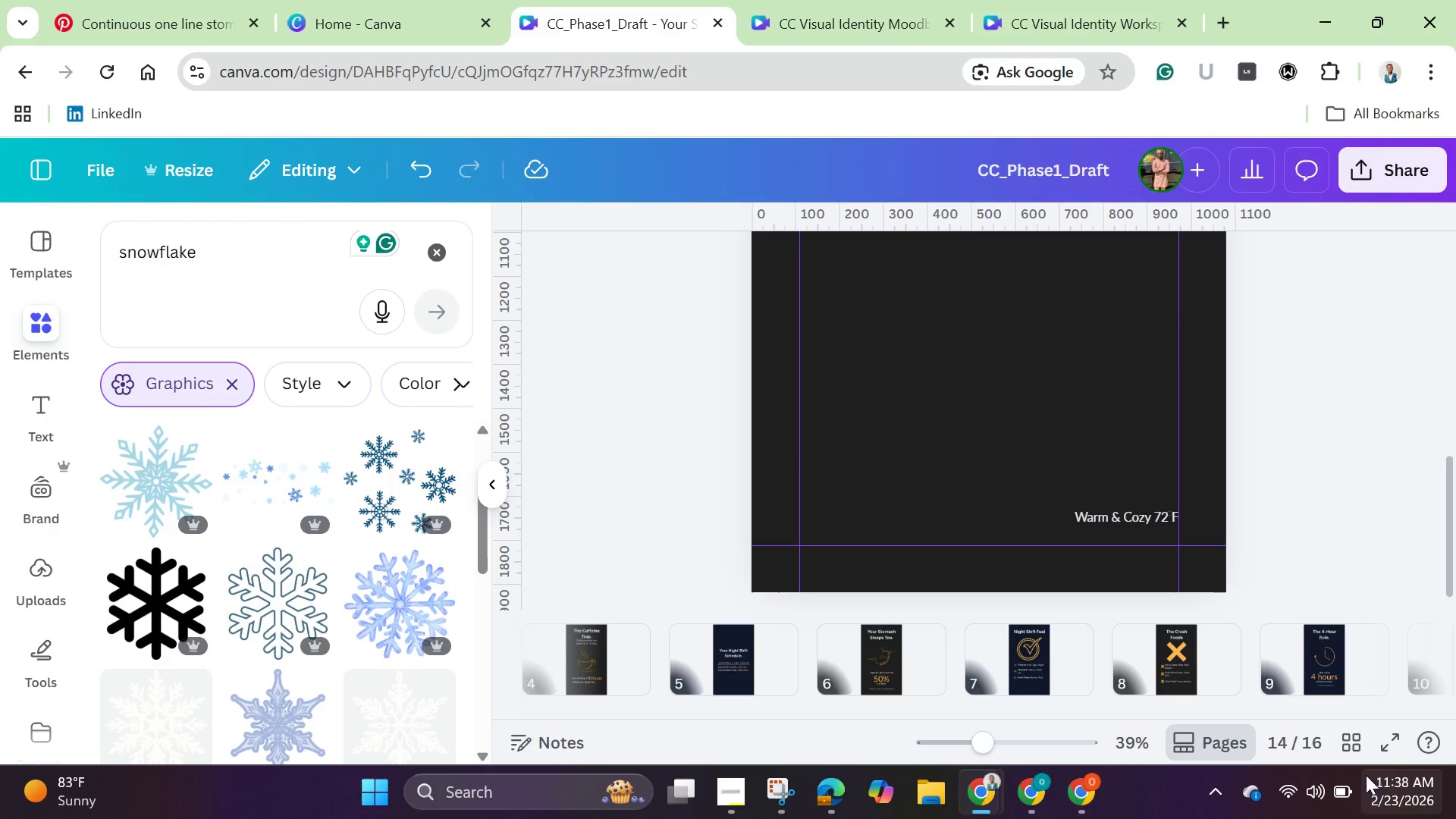 
left_click([1347, 752])
 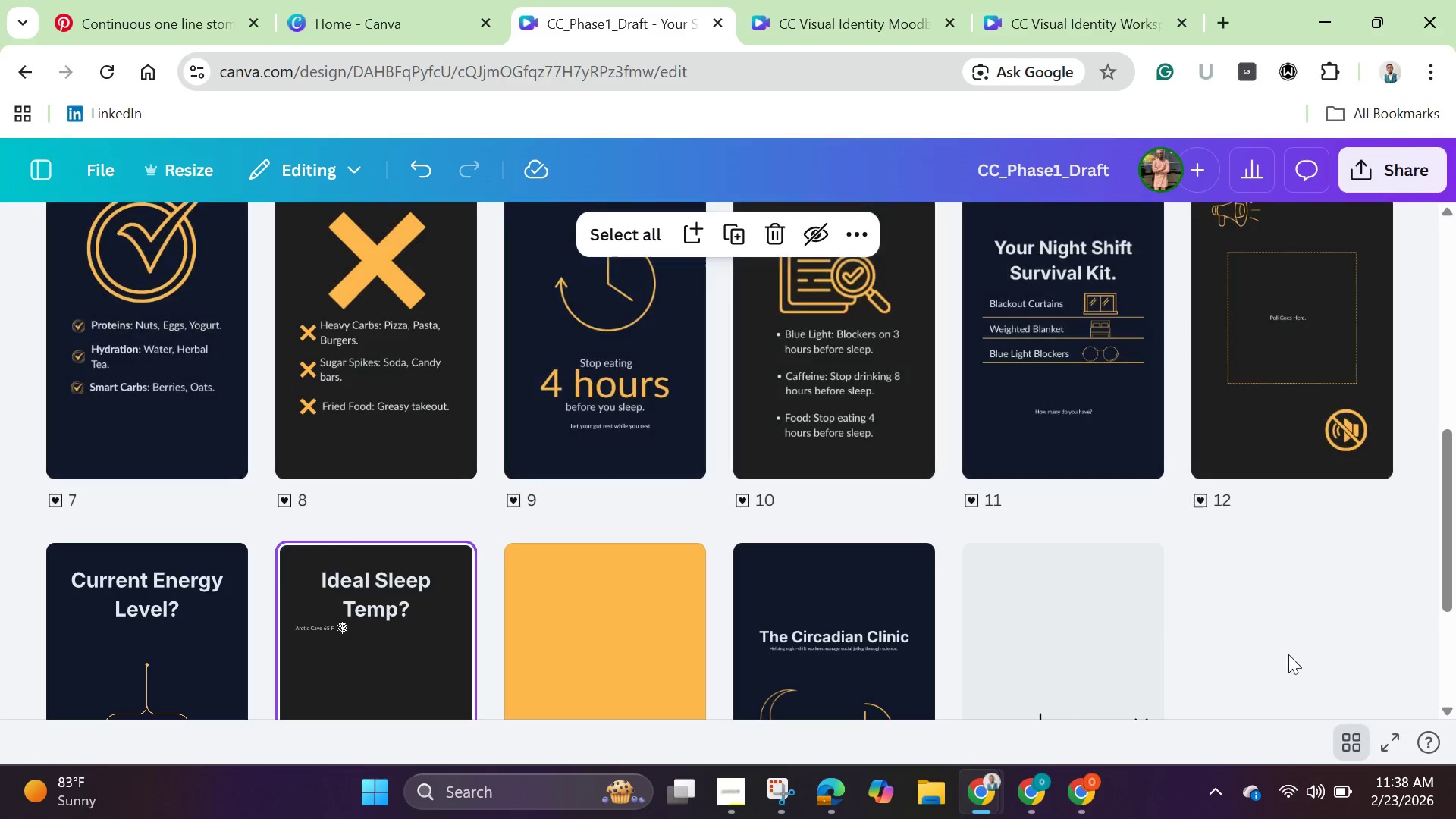 
scroll: coordinate [1259, 612], scroll_direction: down, amount: 3.0
 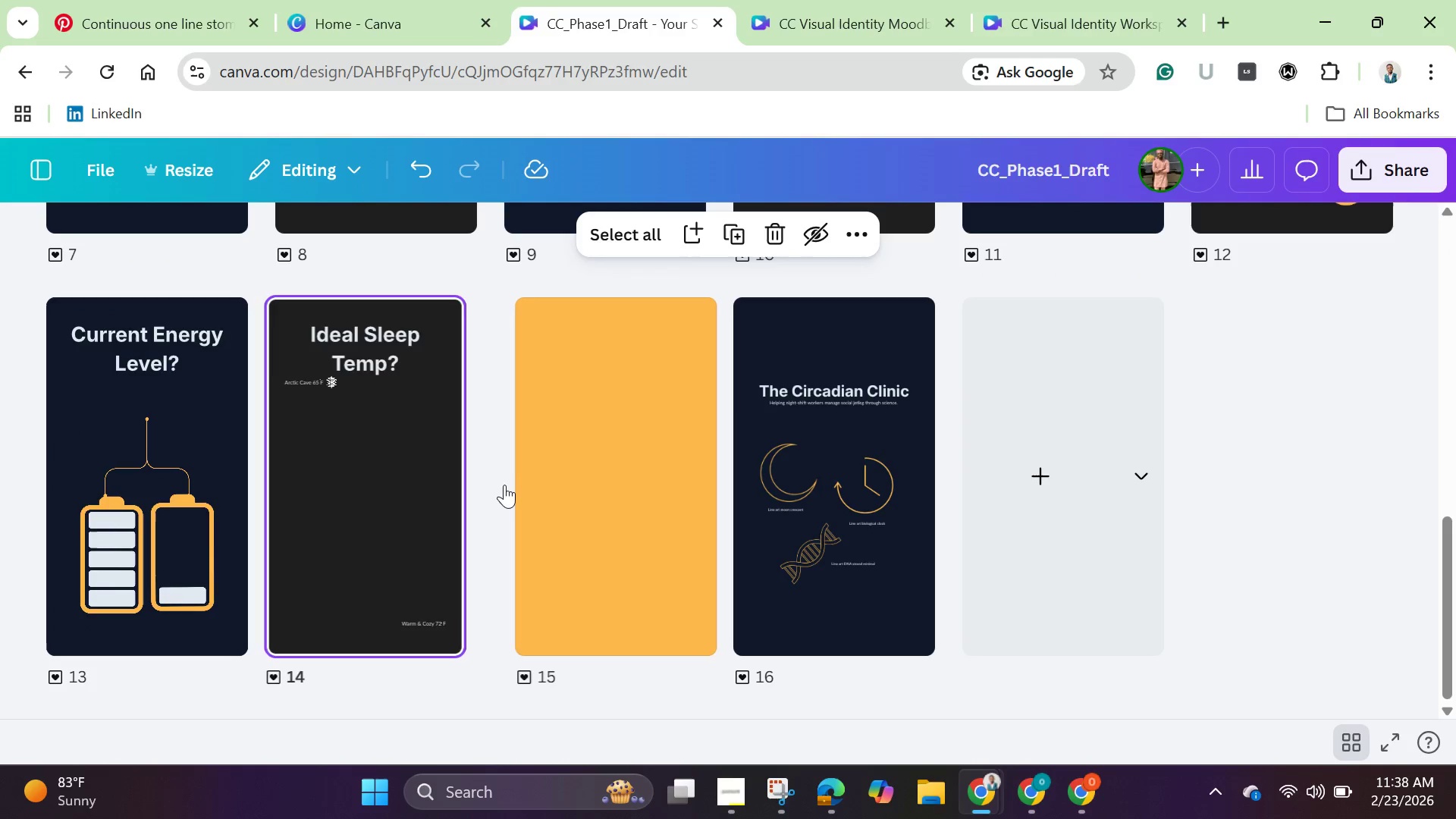 
left_click([493, 473])
 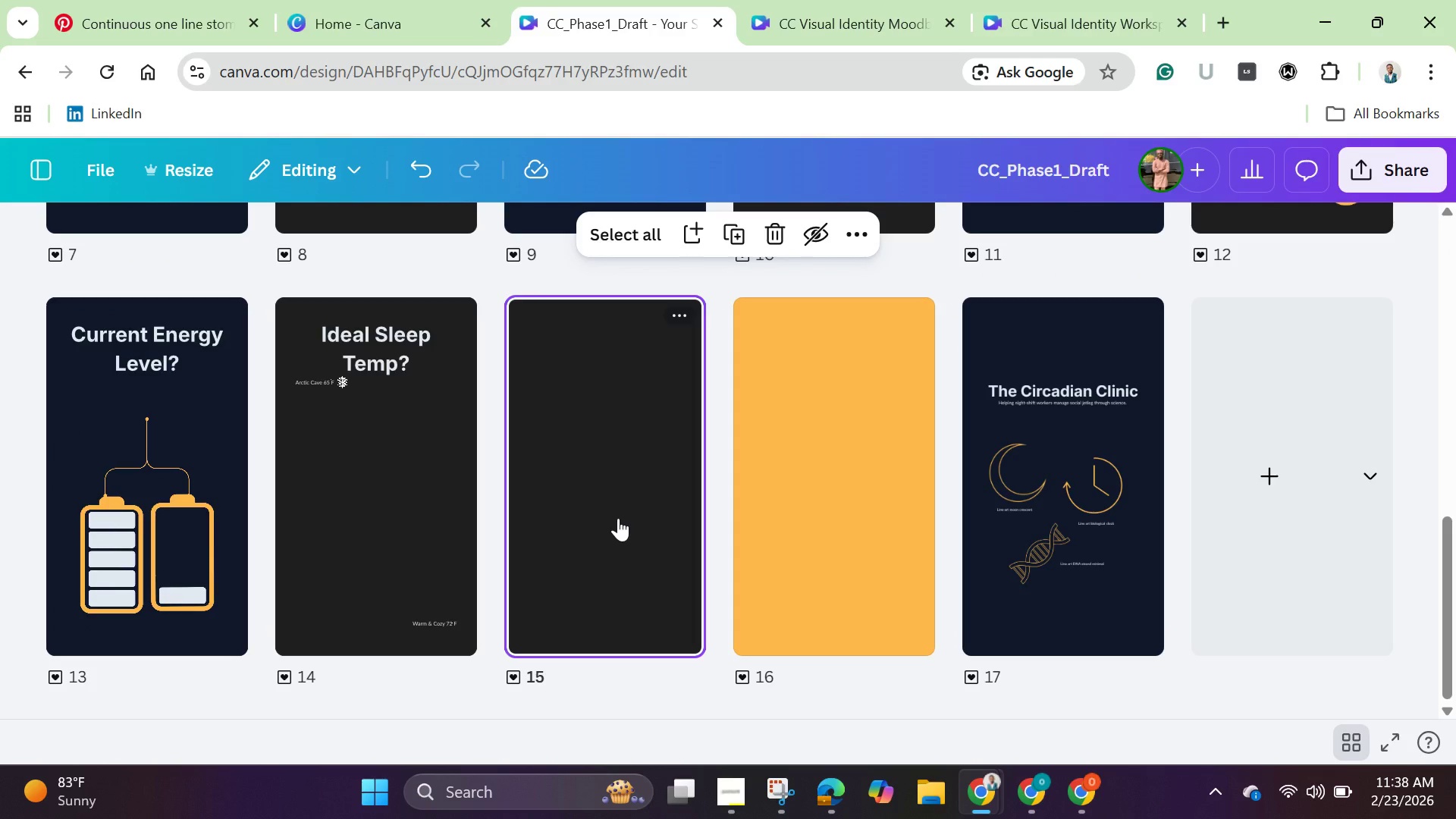 
double_click([618, 518])
 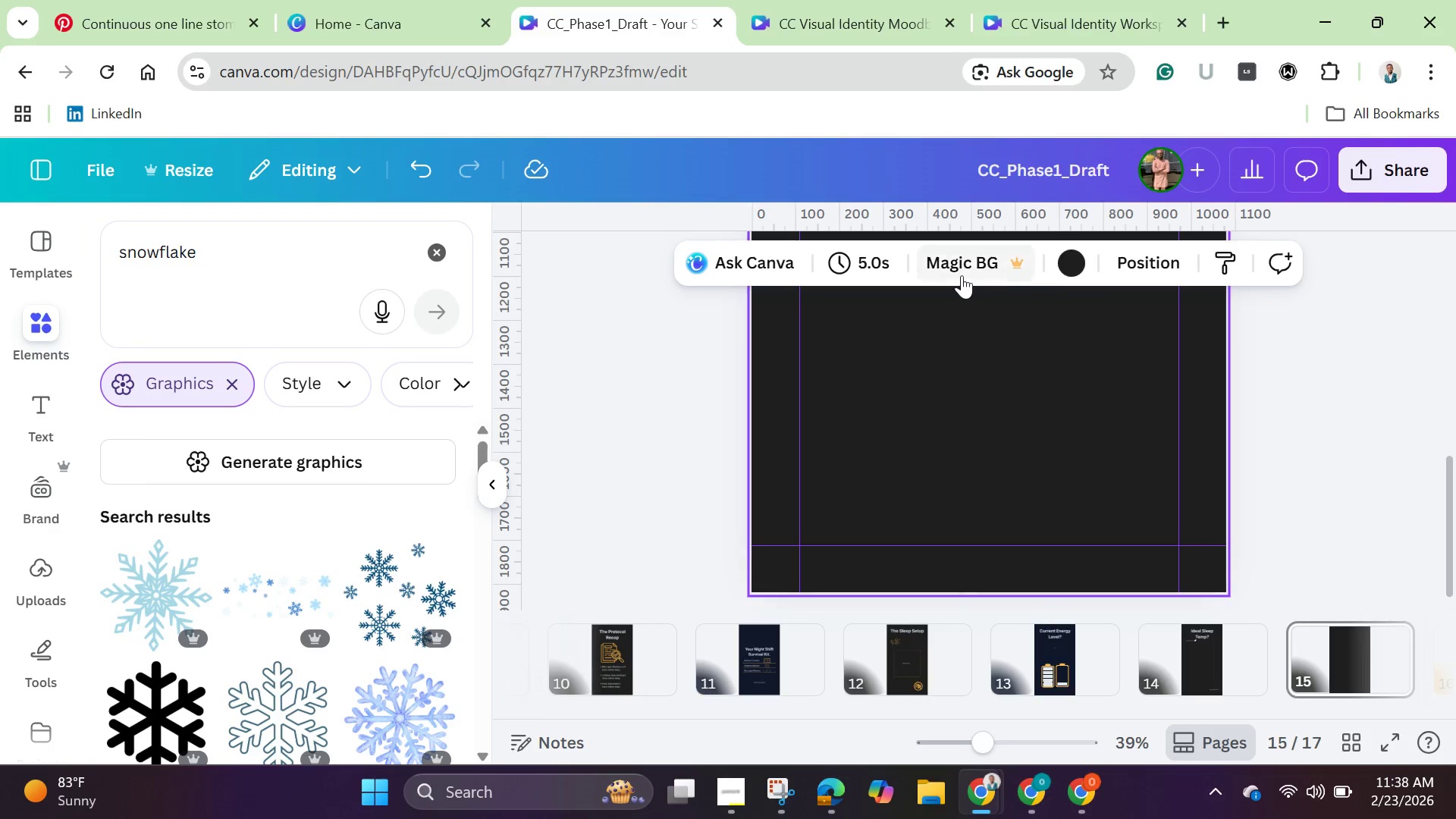 
left_click([1068, 250])
 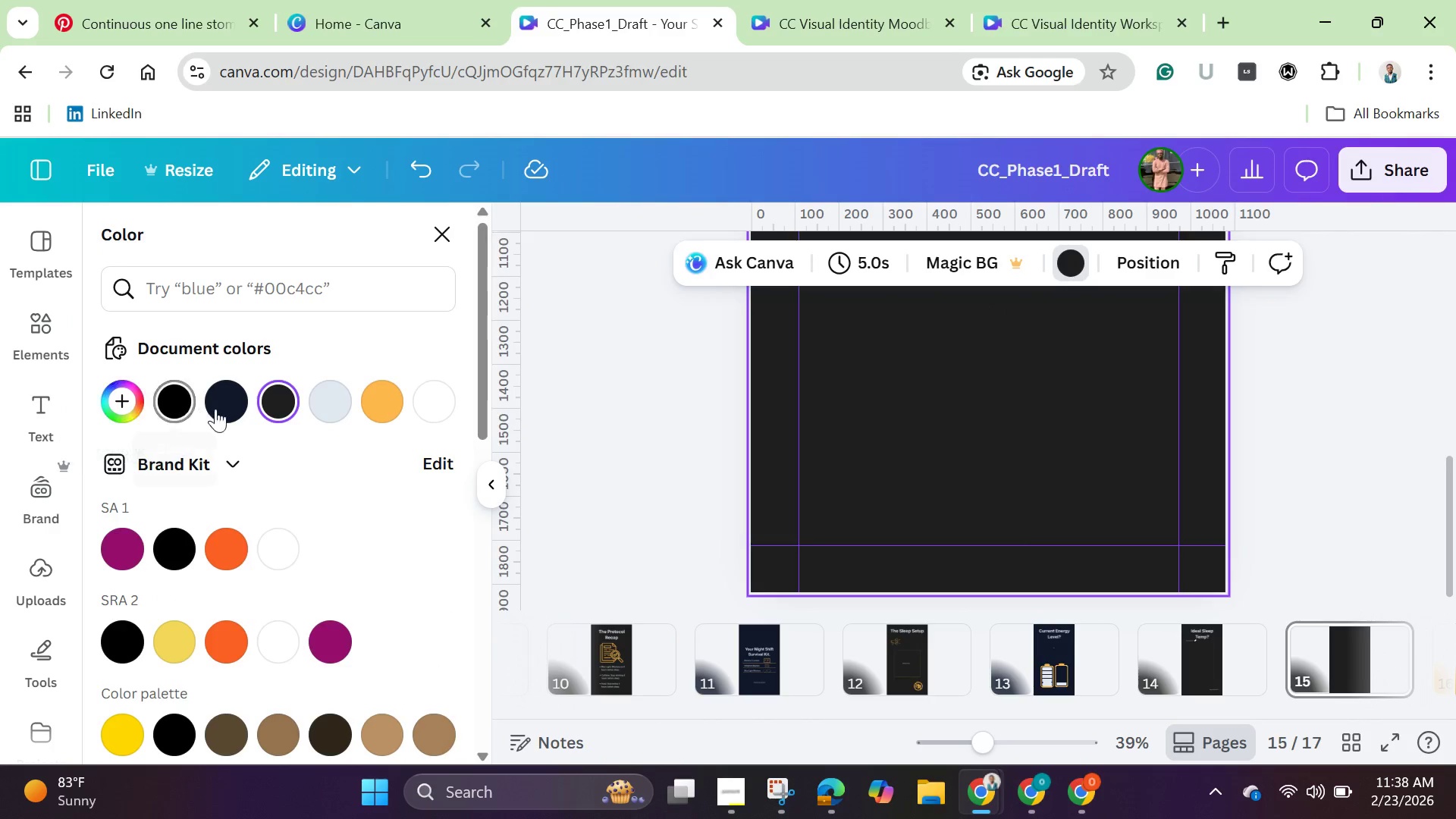 
left_click([218, 410])
 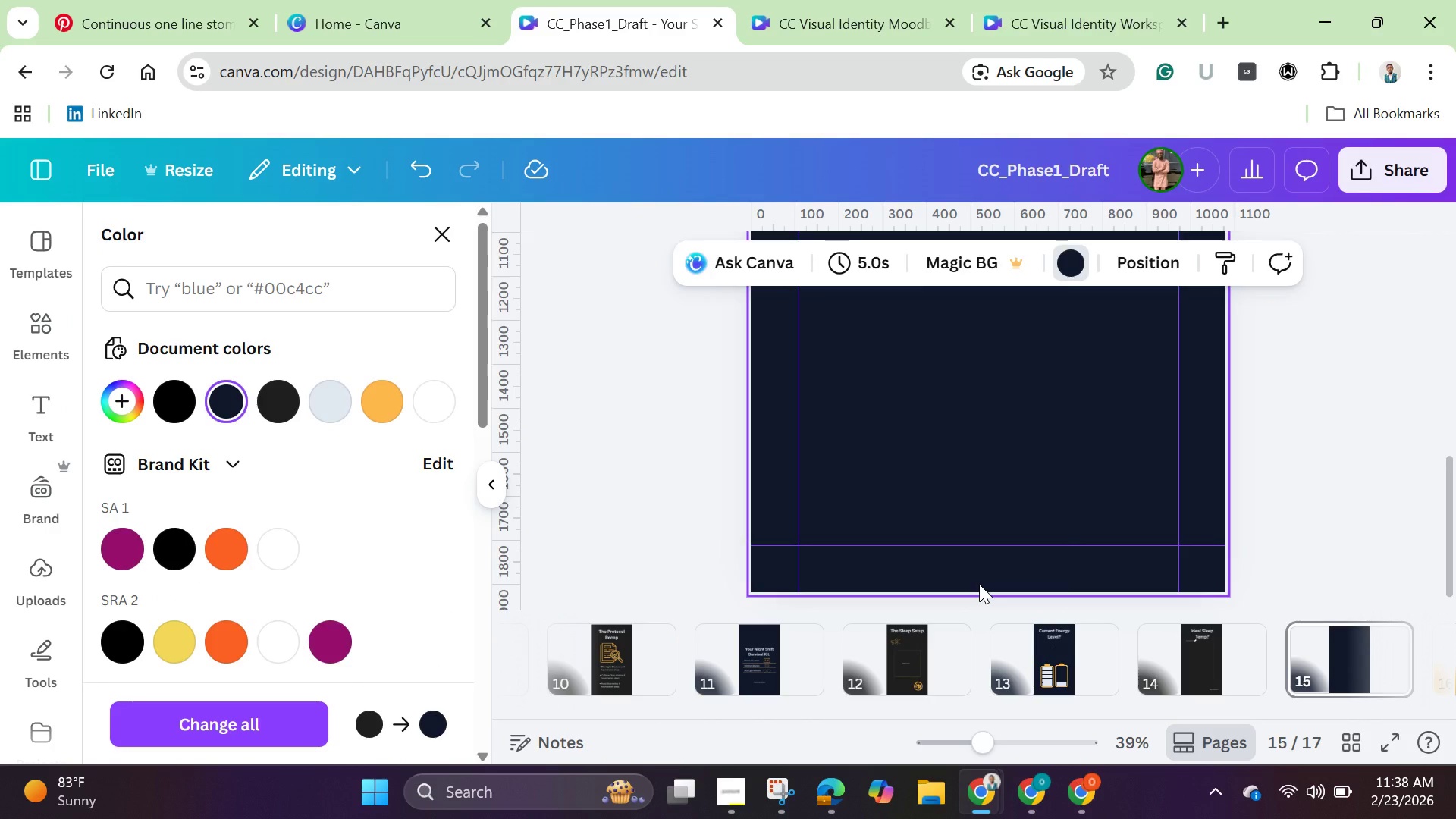 
wait(11.55)
 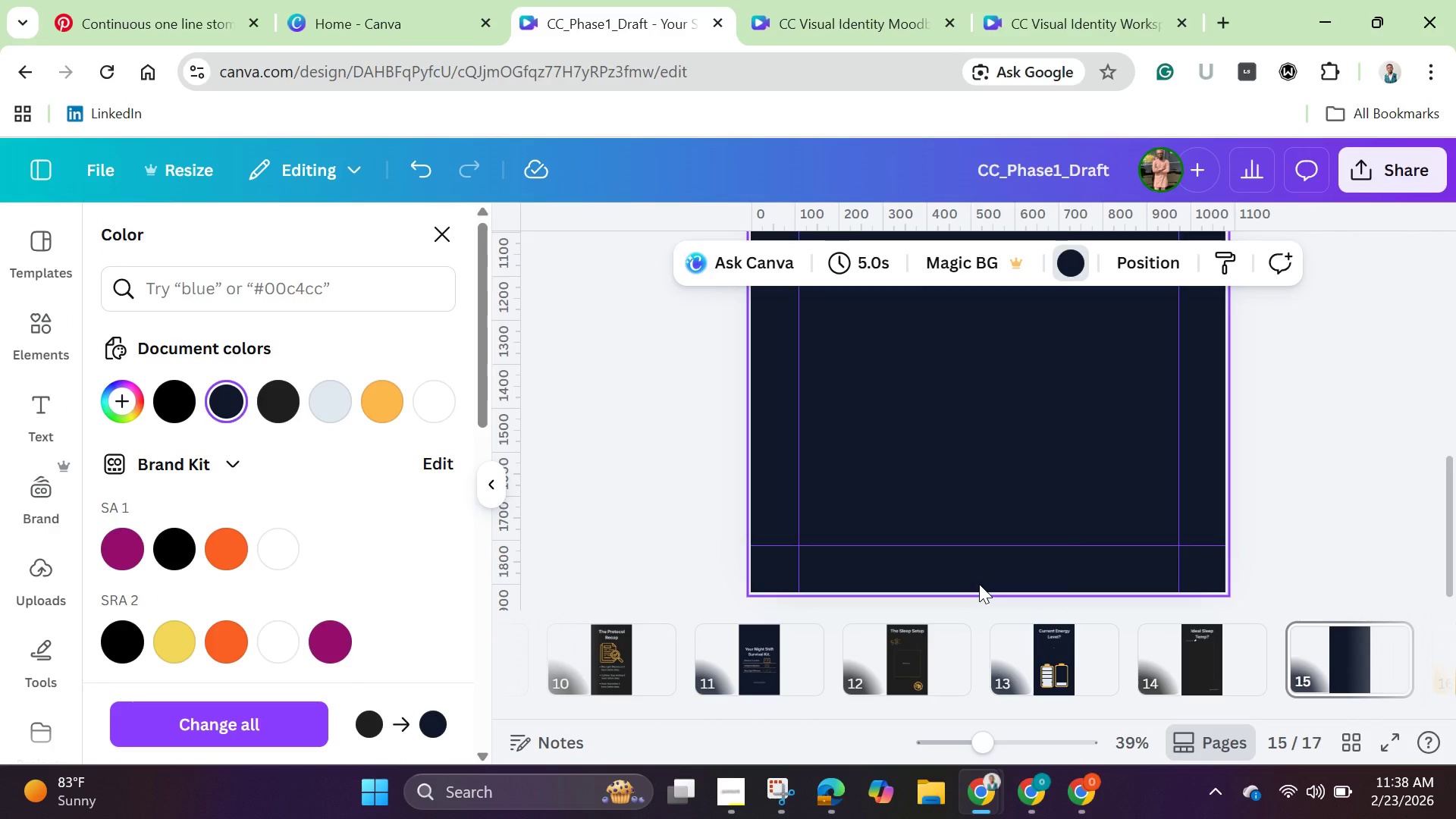 
double_click([908, 664])
 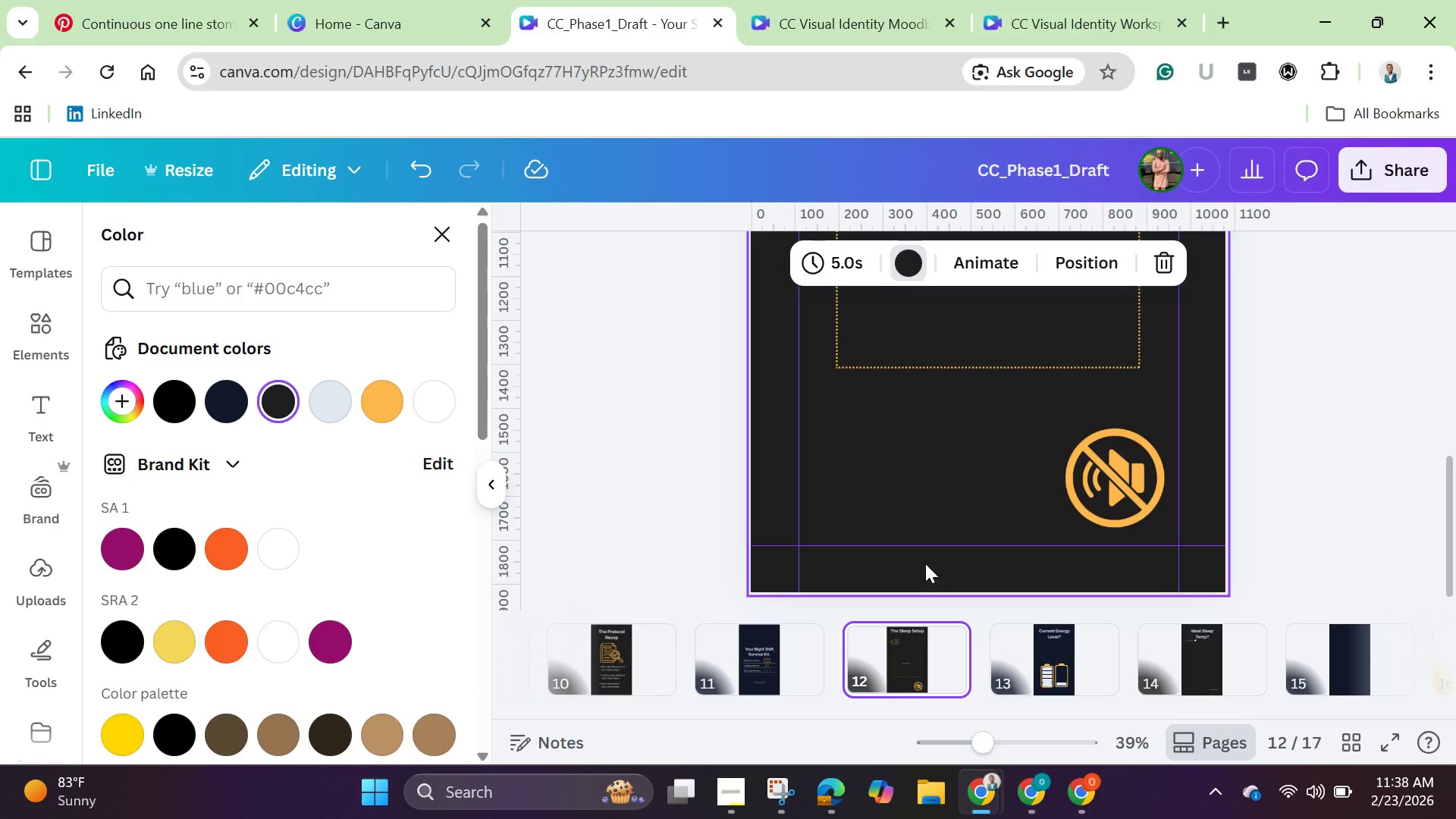 
scroll: coordinate [925, 560], scroll_direction: up, amount: 2.0
 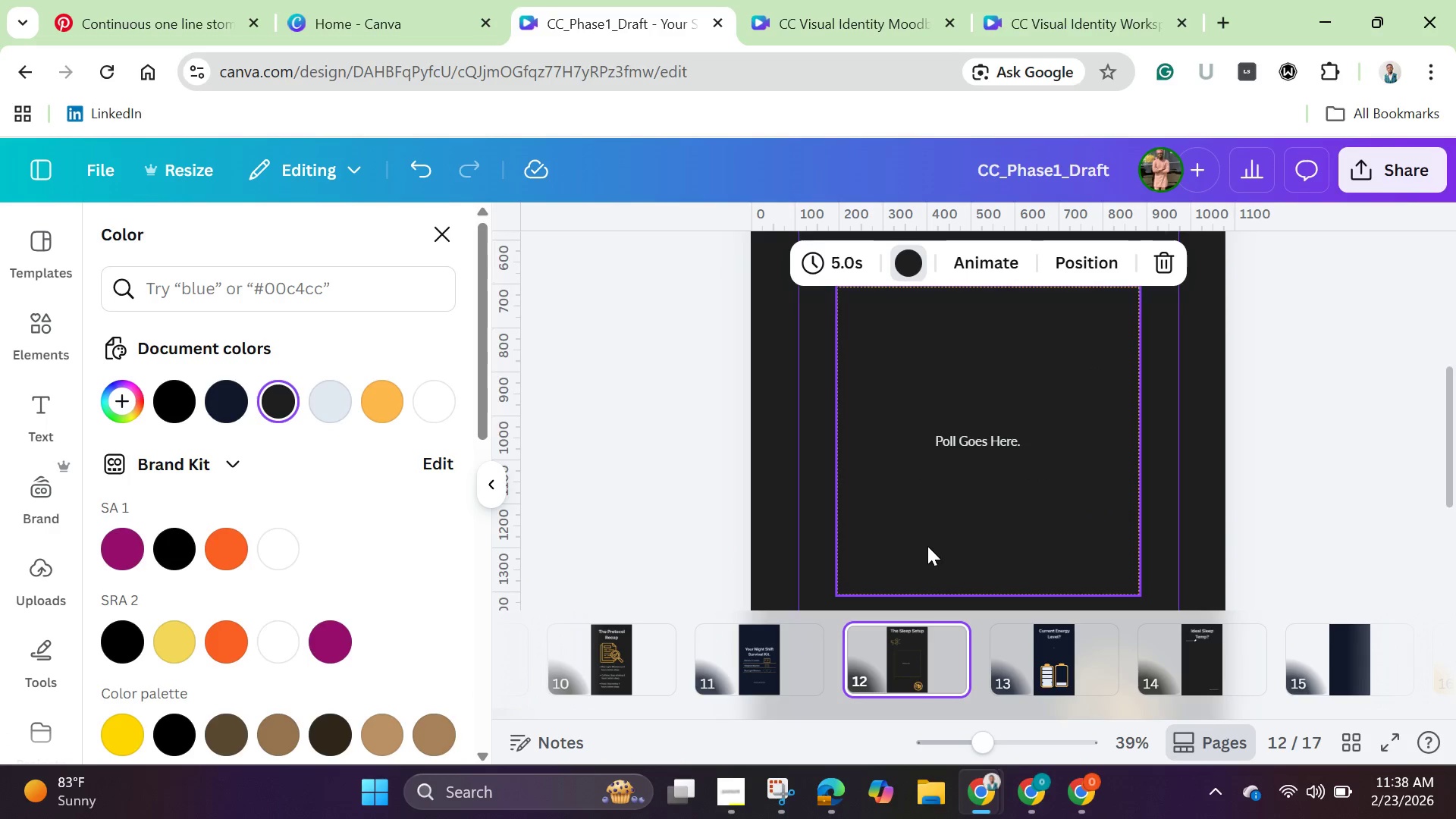 
mouse_move([930, 522])
 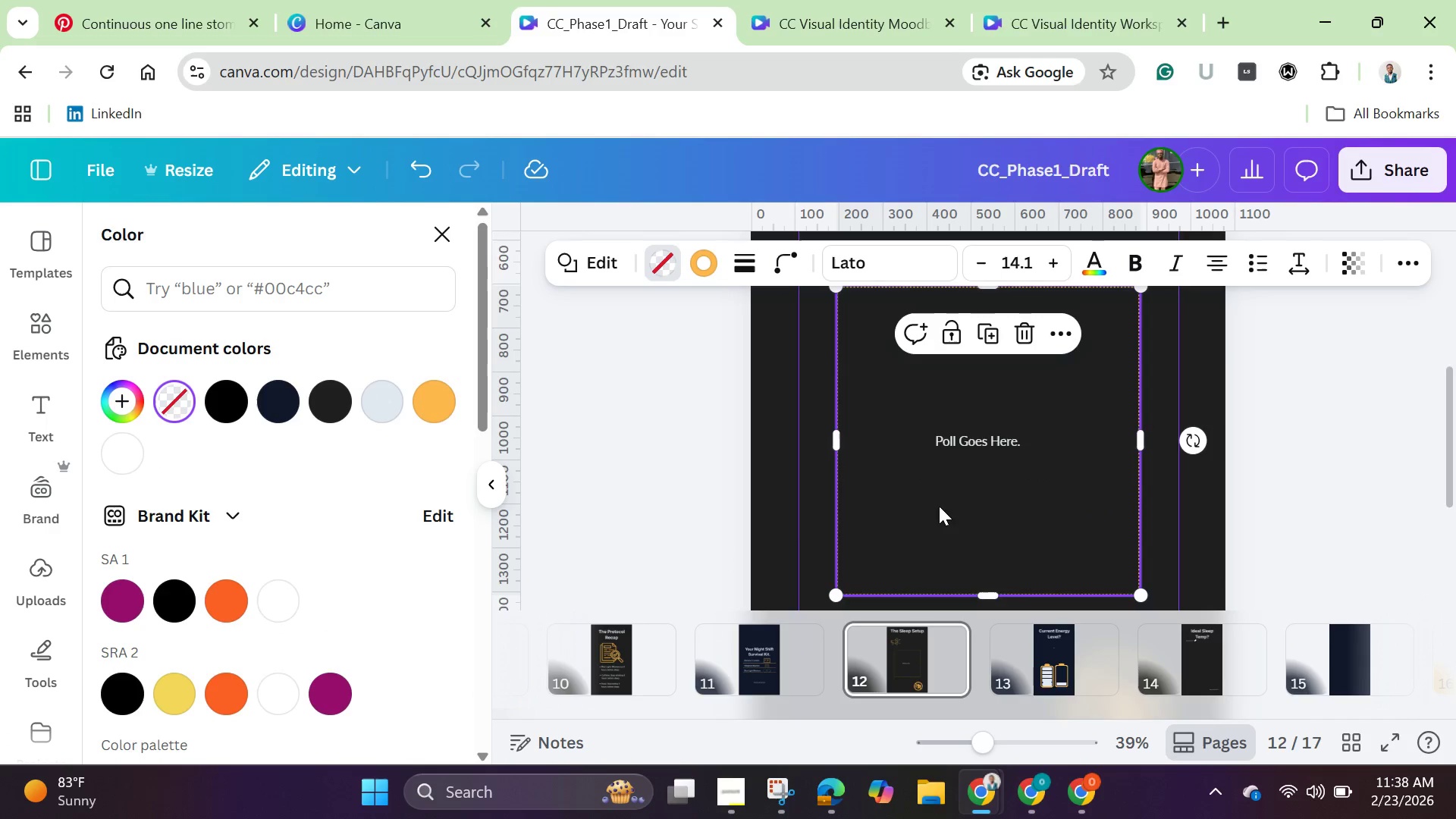 
hold_key(key=ShiftLeft, duration=1.34)
left_click([975, 439])
 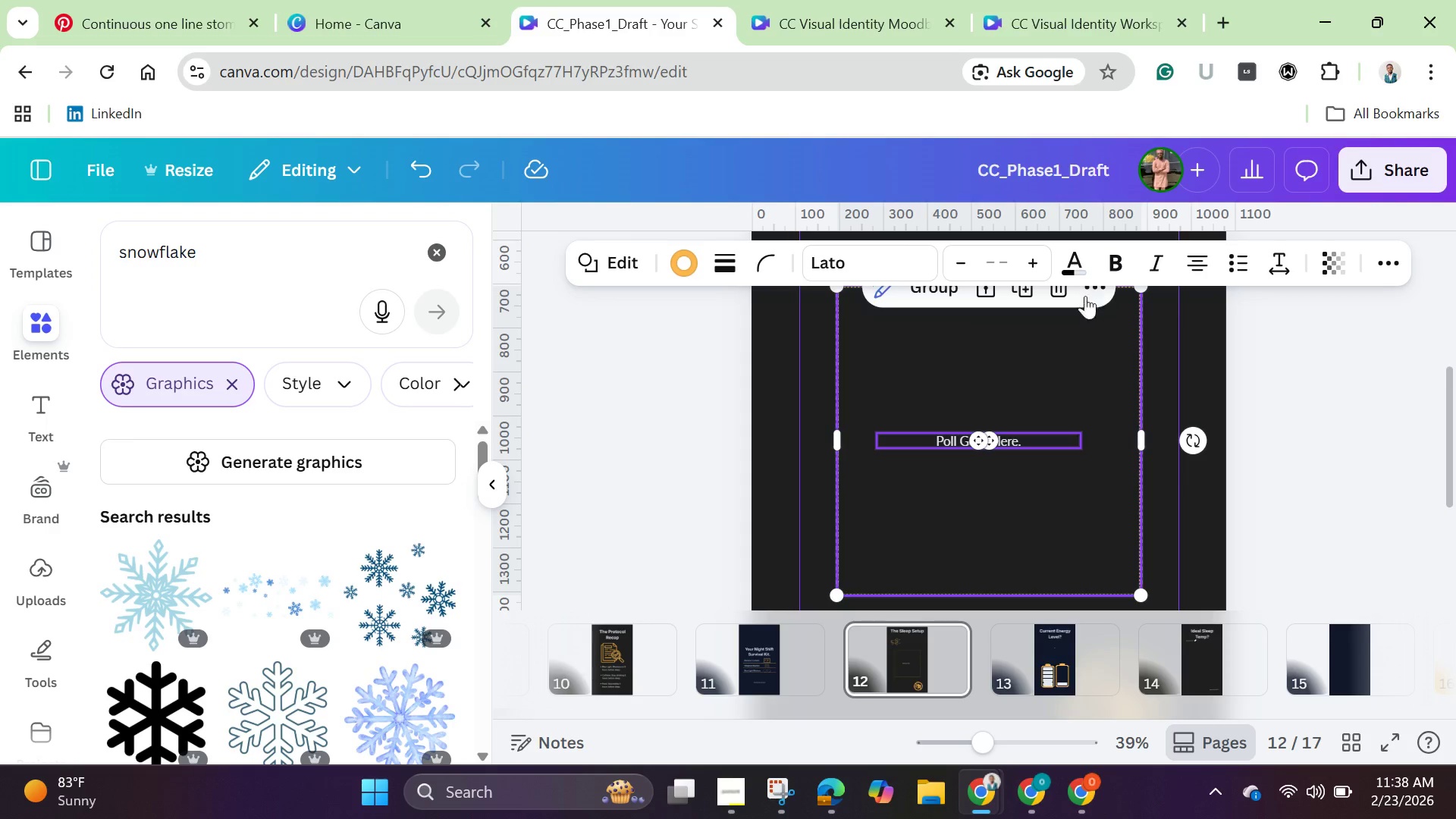 
left_click([1100, 281])
 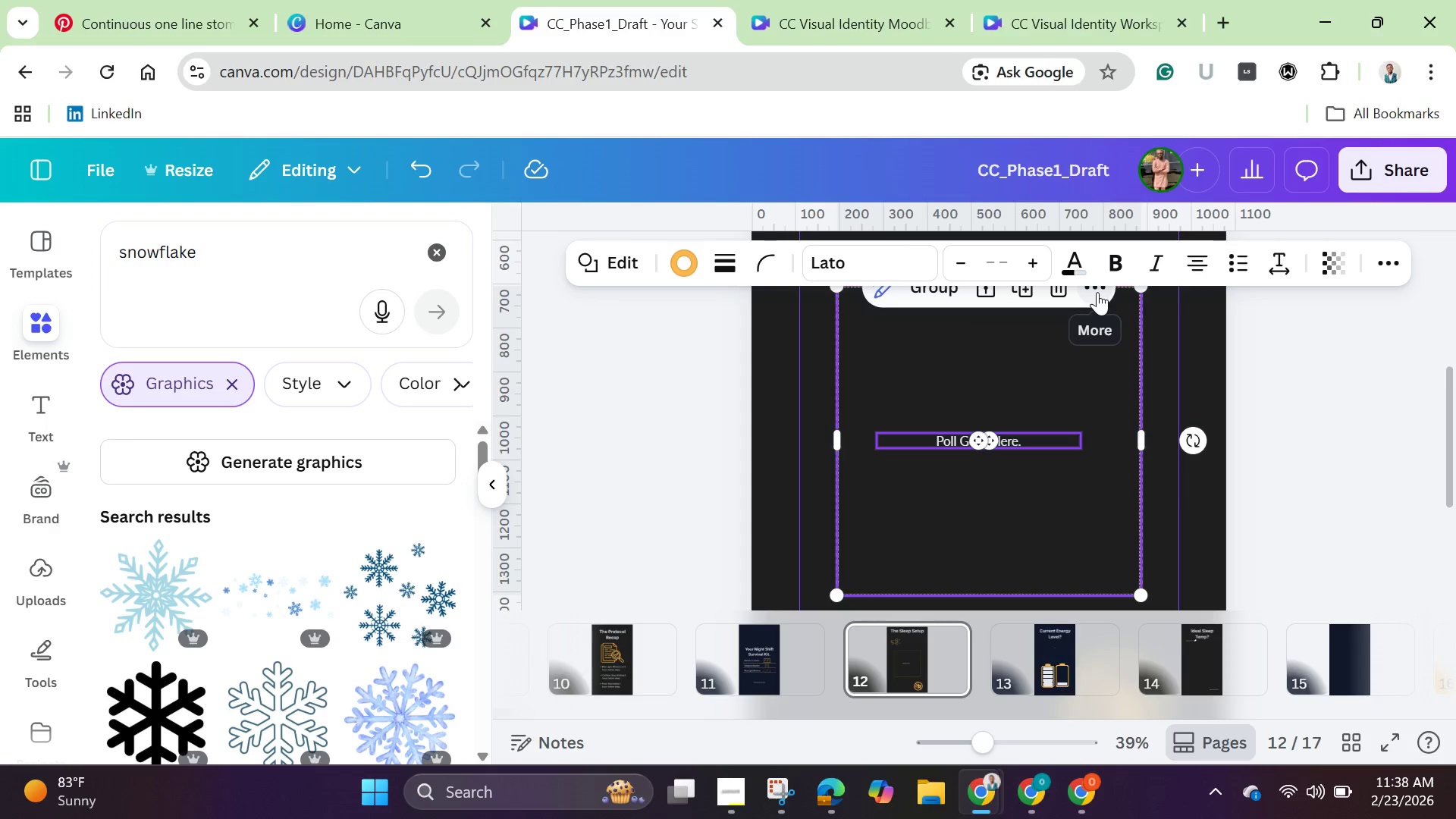 
left_click([1097, 292])
 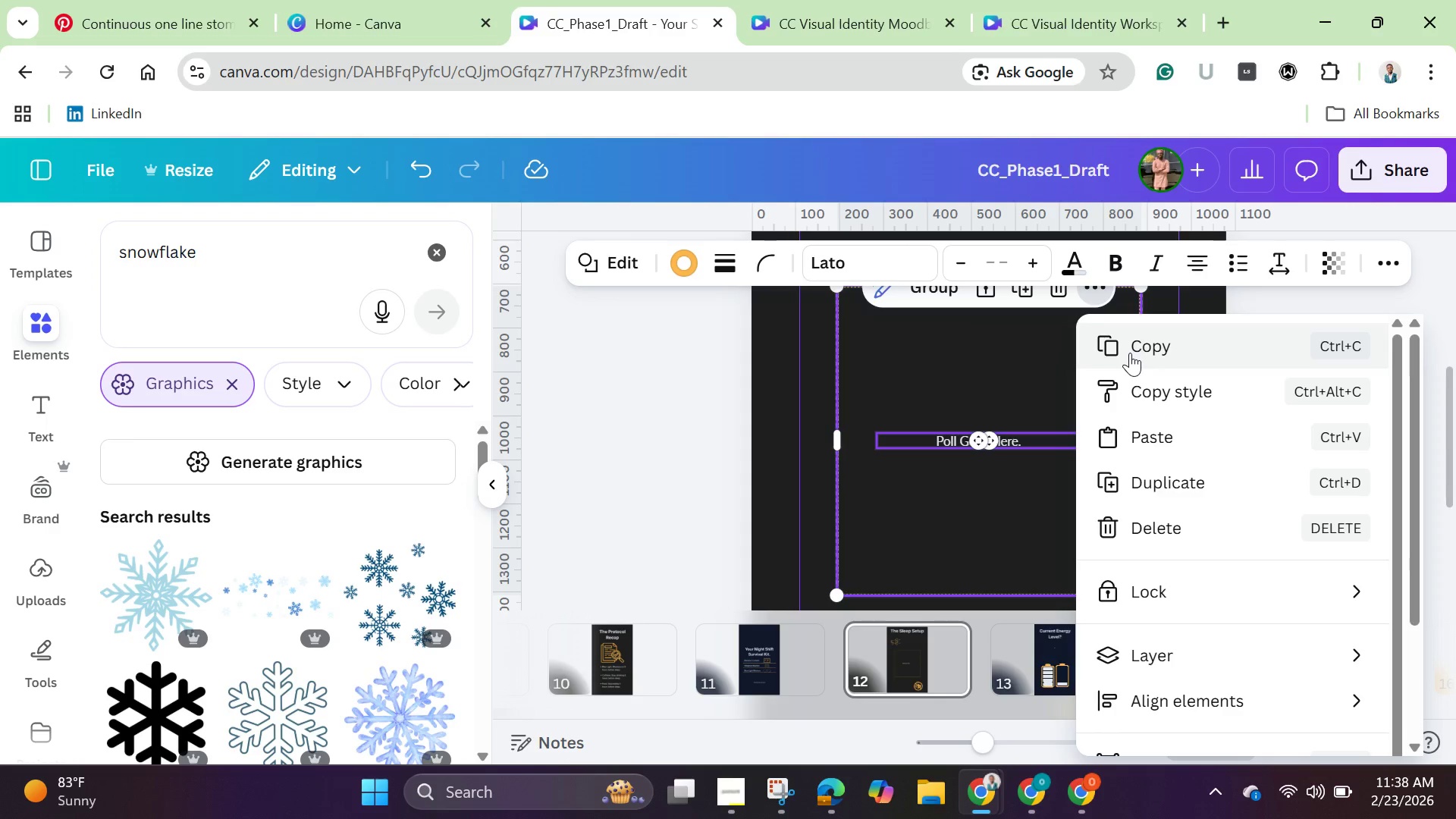 
left_click([1130, 353])
 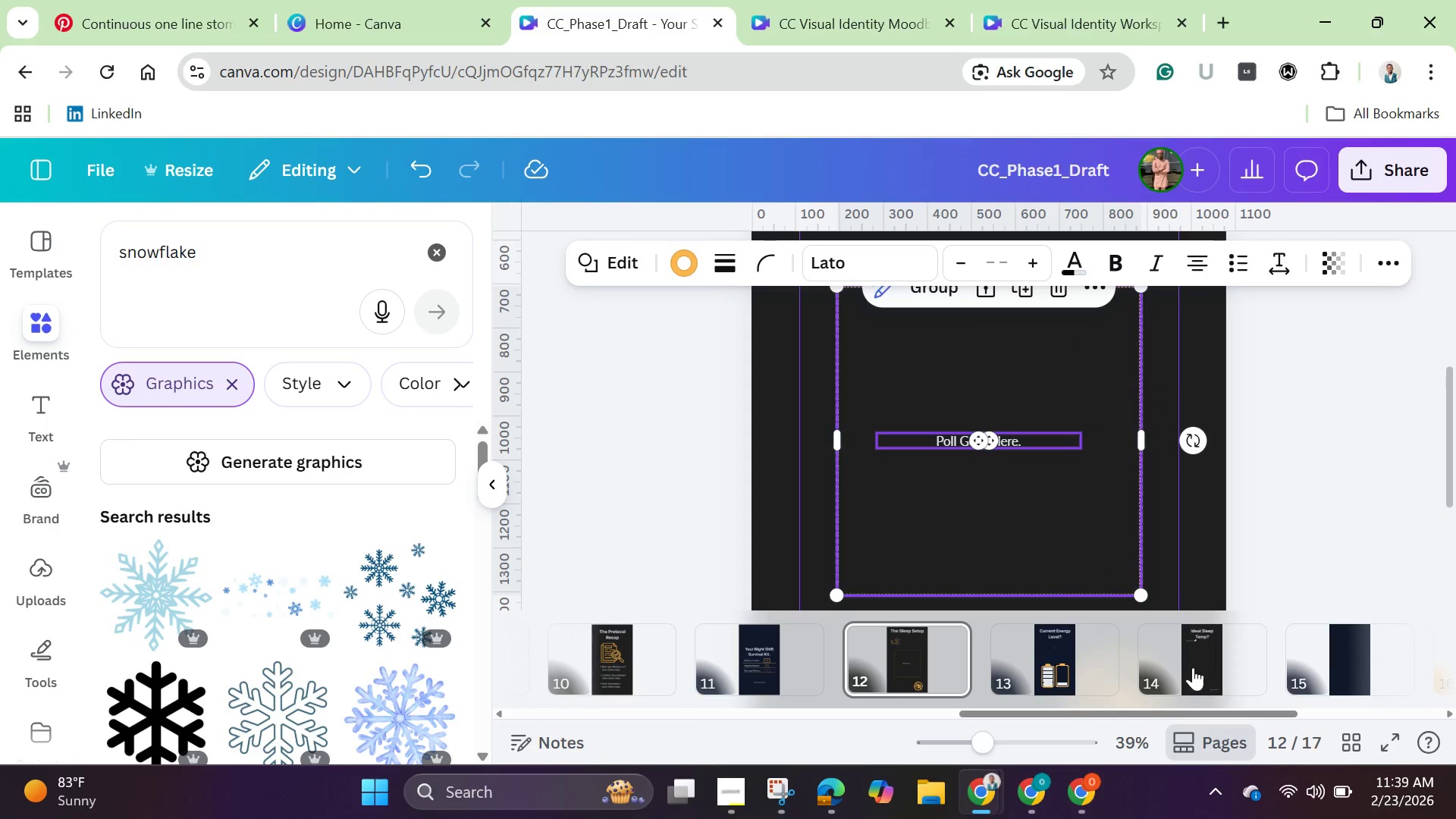 
left_click([1193, 654])
 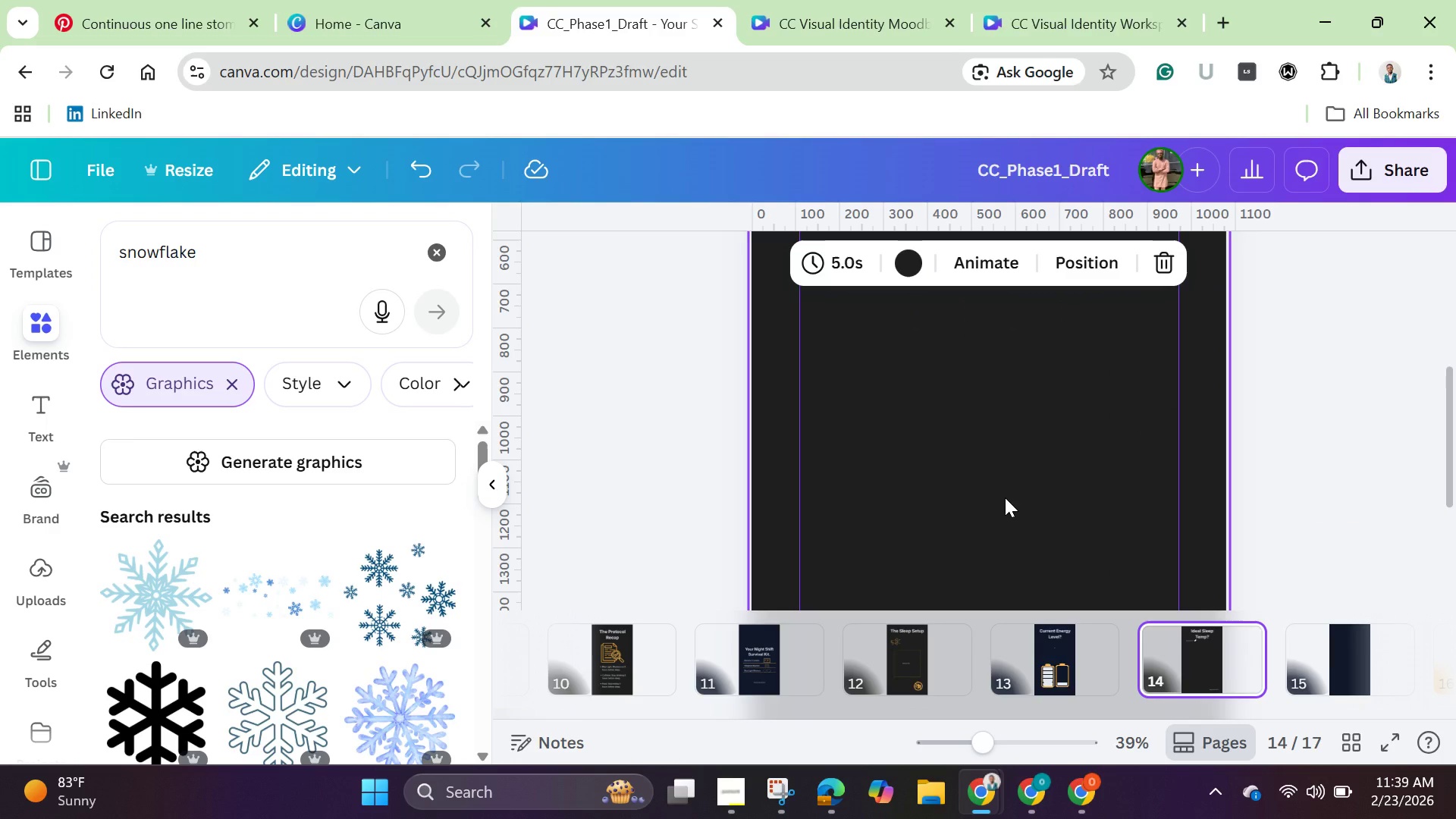 
key(Control+V)
 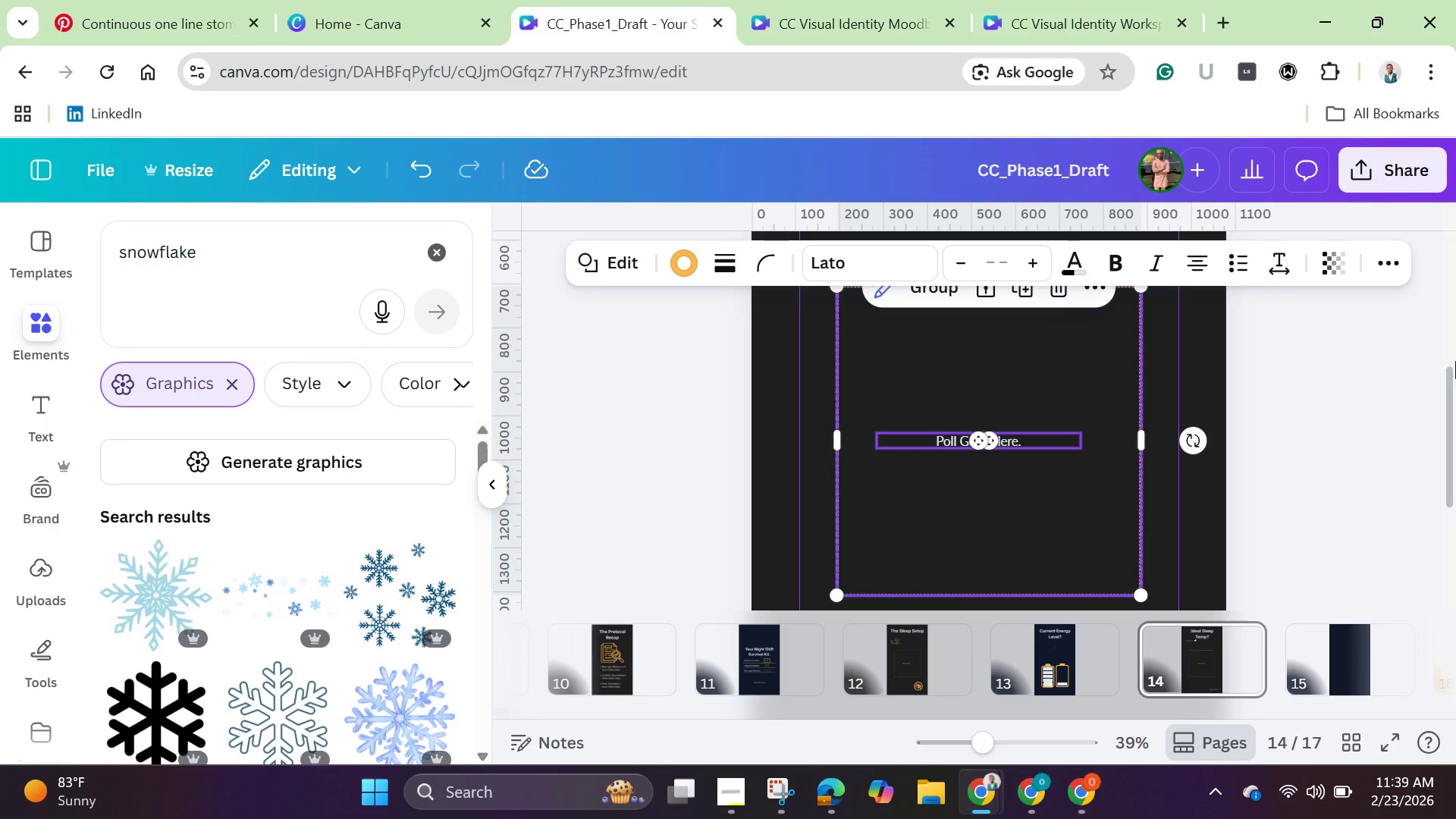 
left_click([1359, 405])
 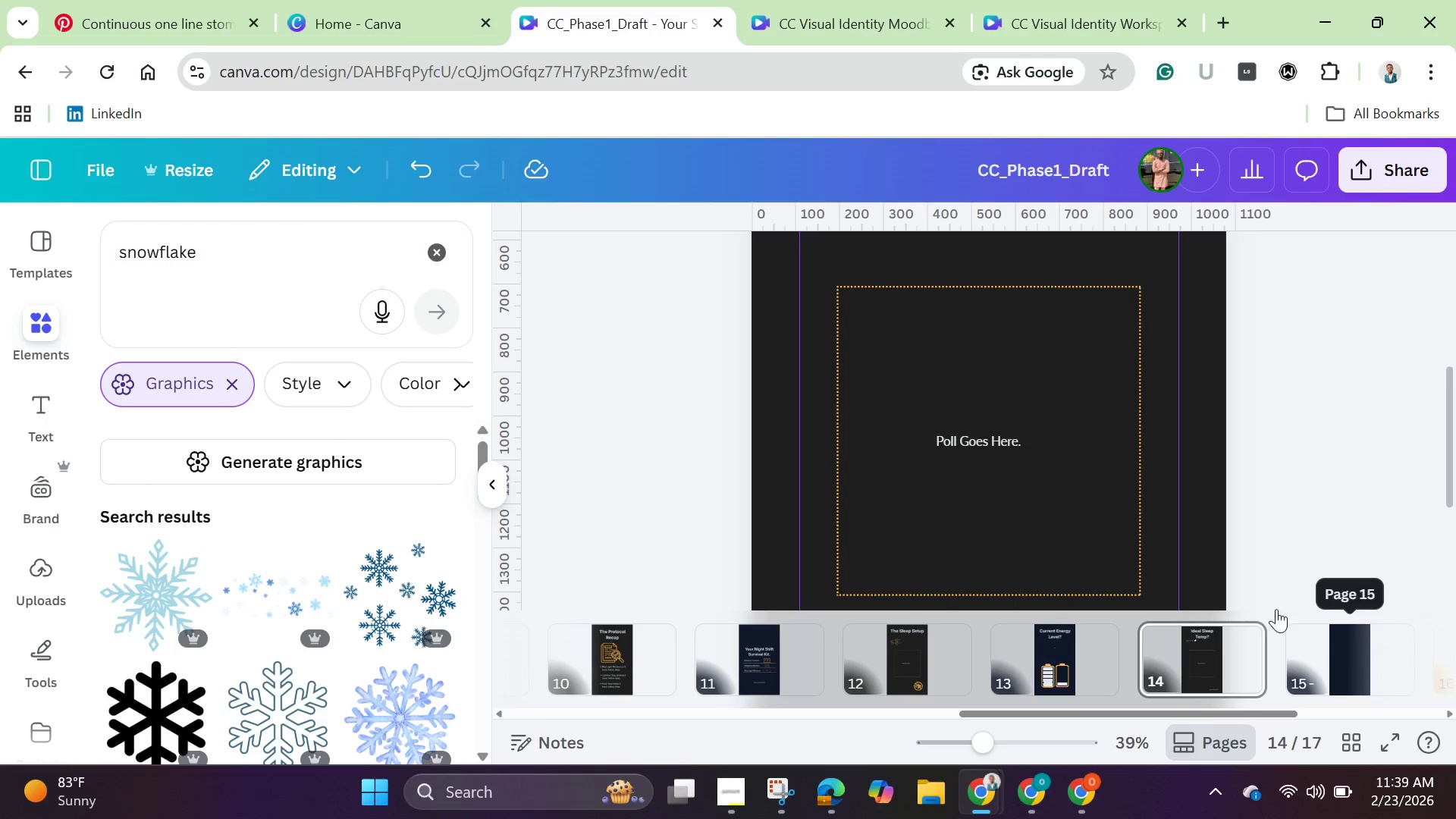 
wait(7.56)
 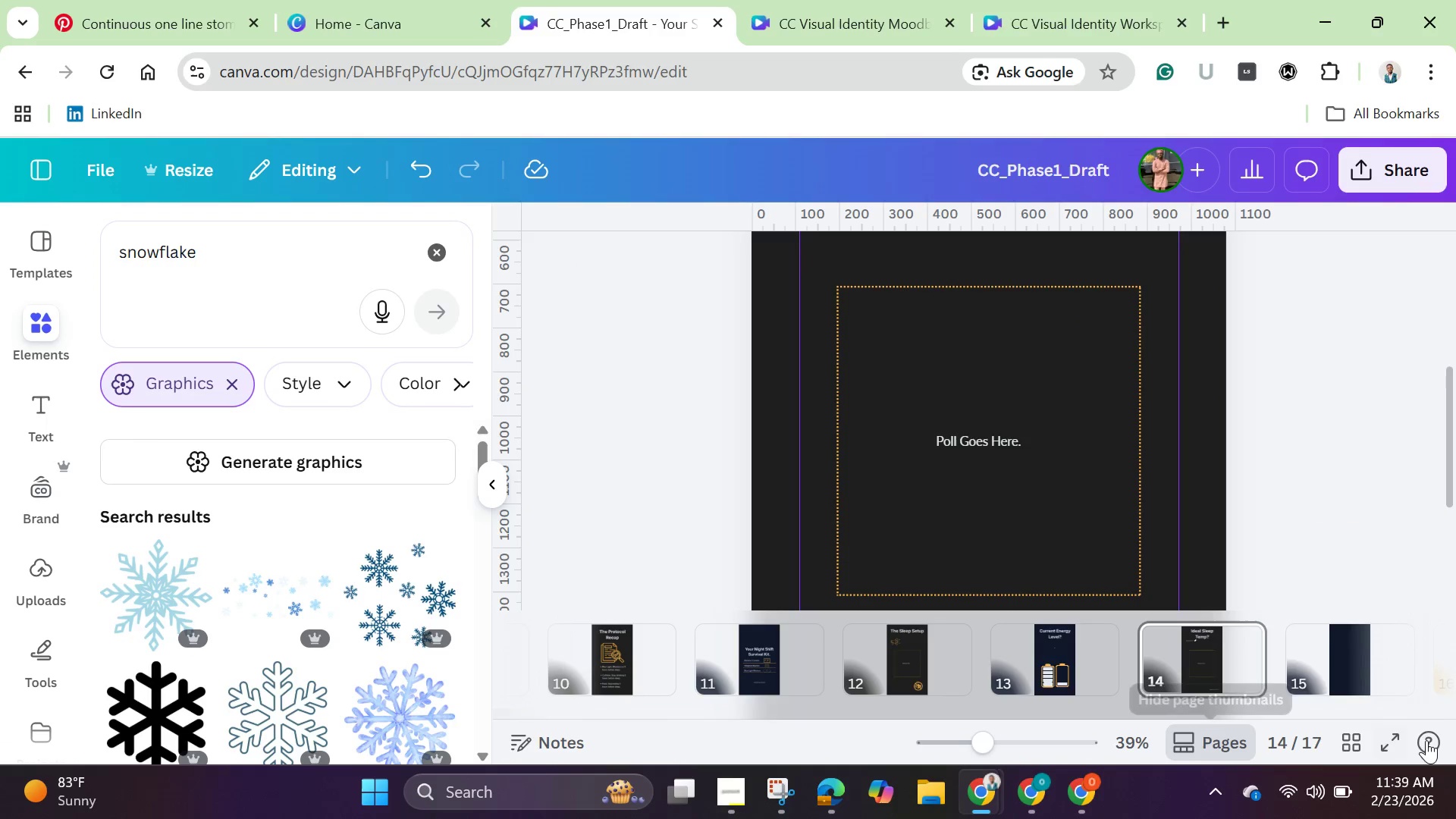 
left_click([1343, 651])
 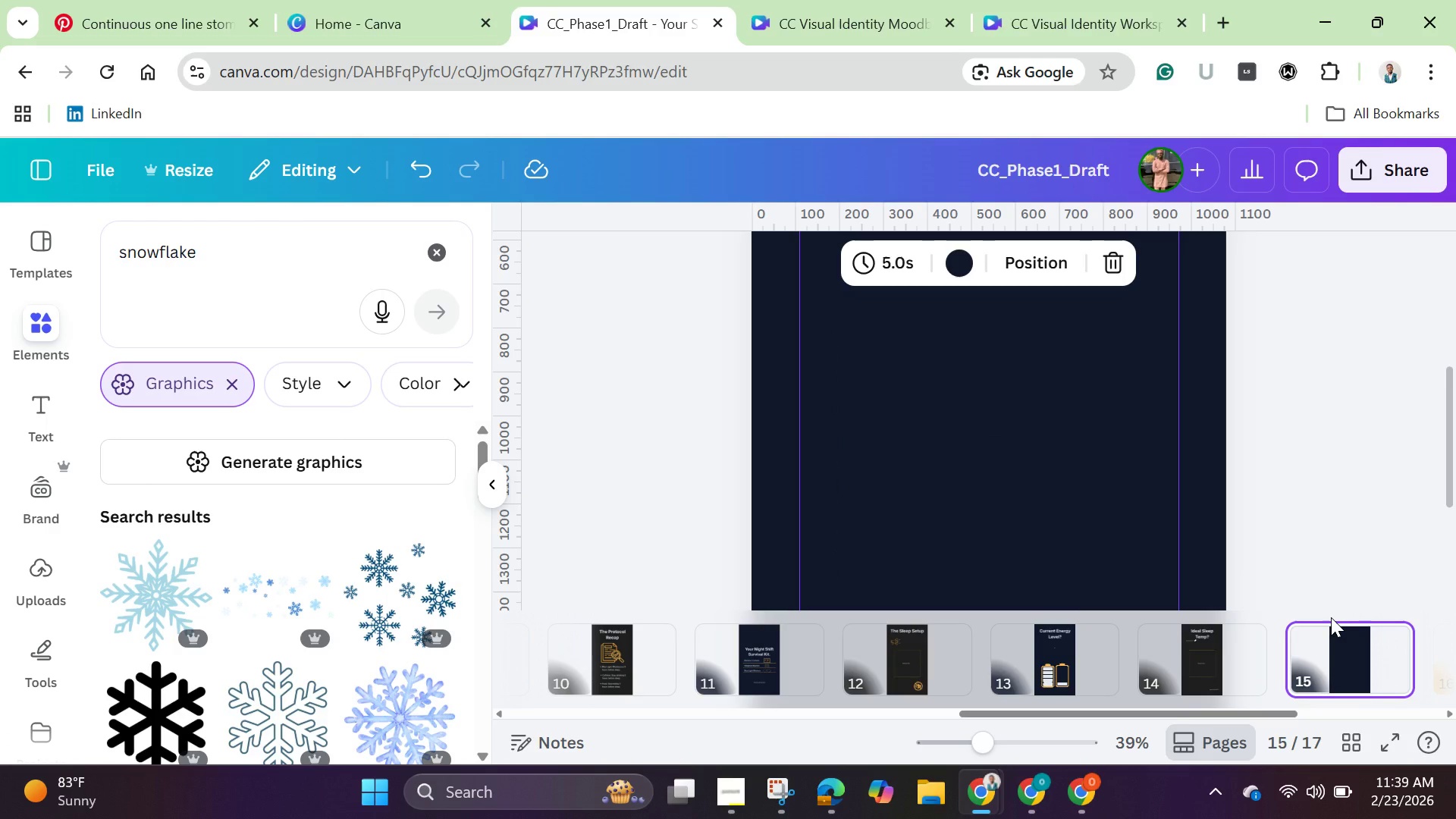 
wait(9.98)
 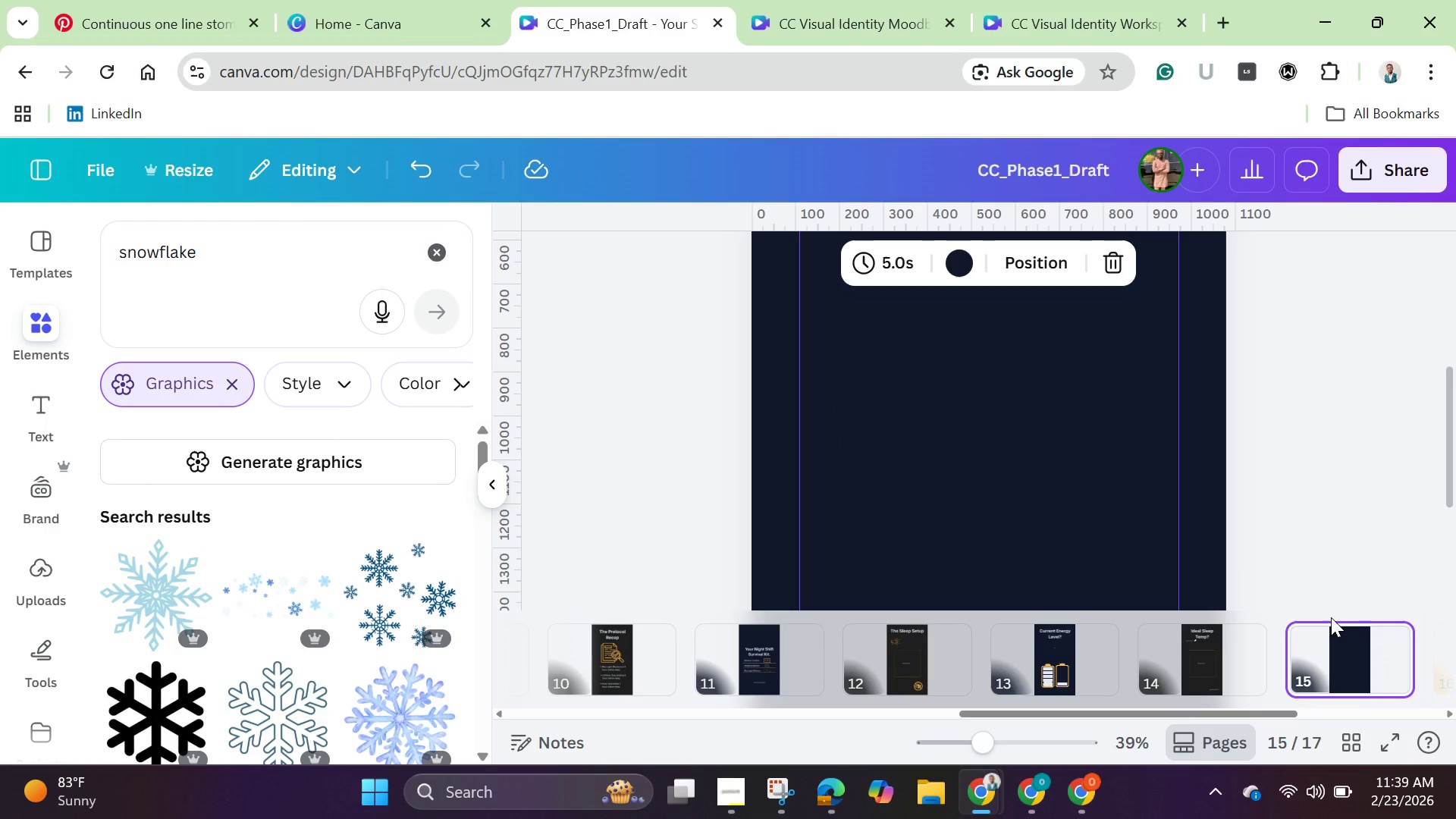 
left_click([1215, 653])
 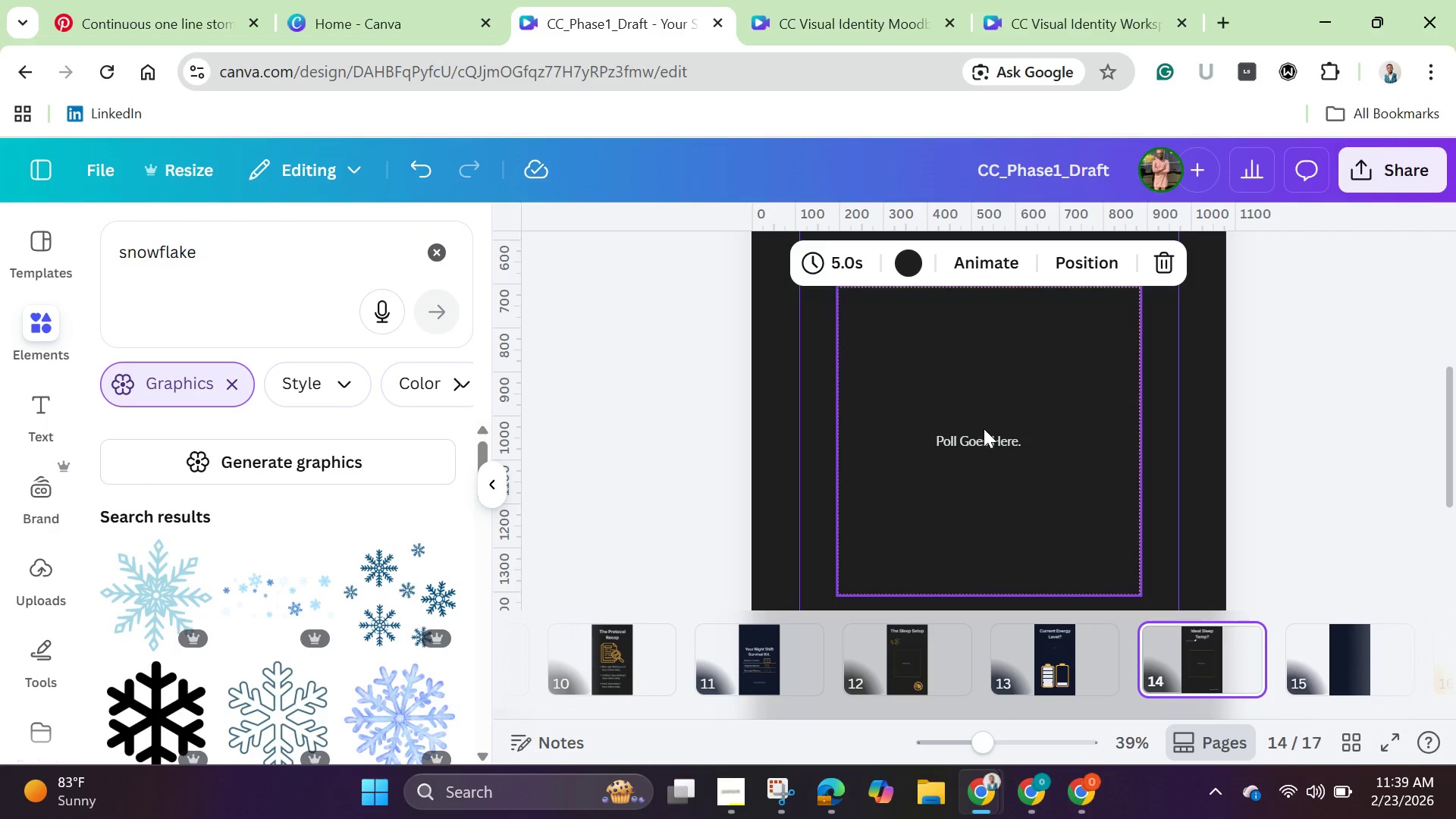 
scroll: coordinate [984, 426], scroll_direction: up, amount: 4.0
 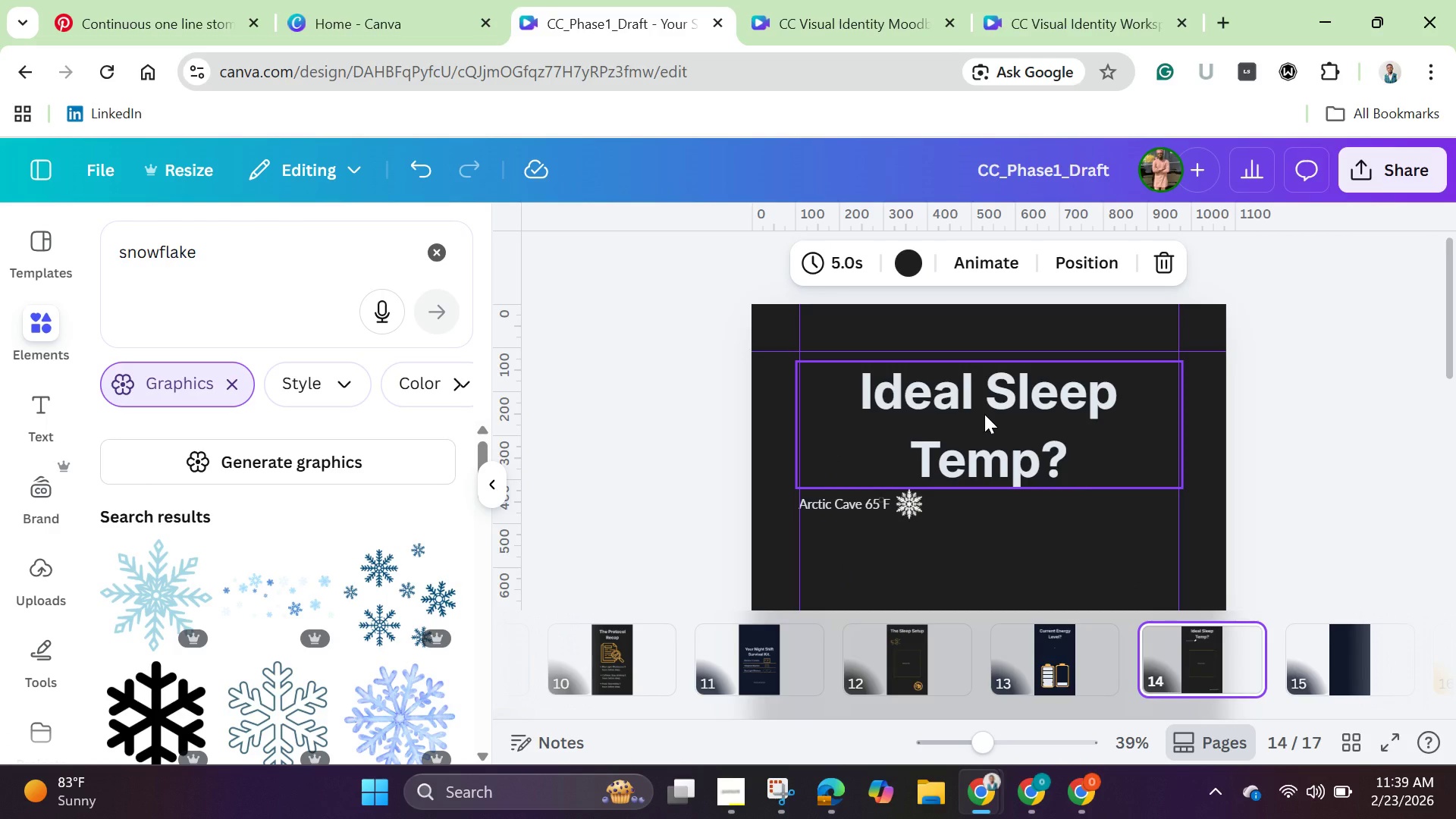 
left_click([984, 414])
 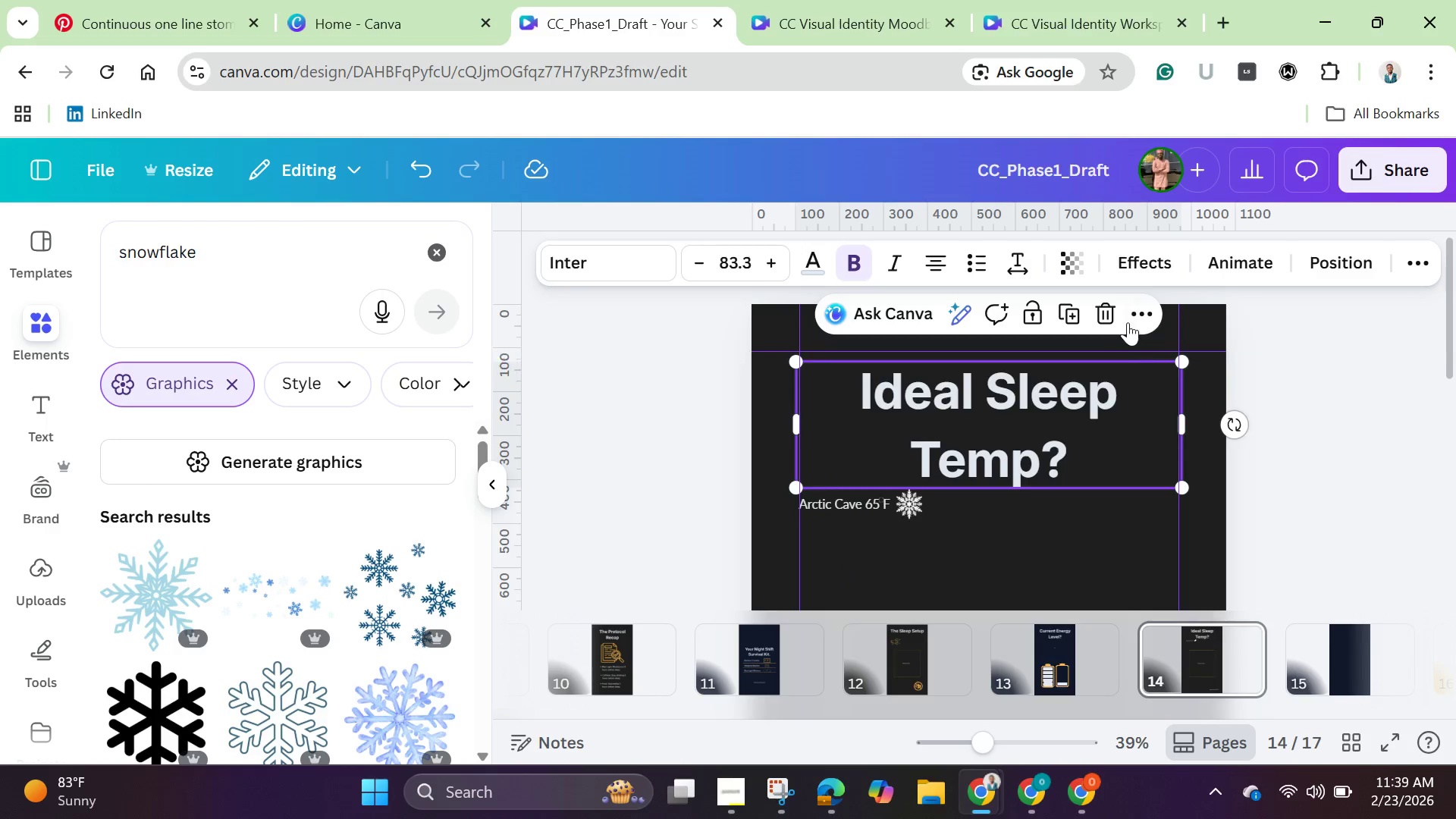 
left_click([1128, 318])
 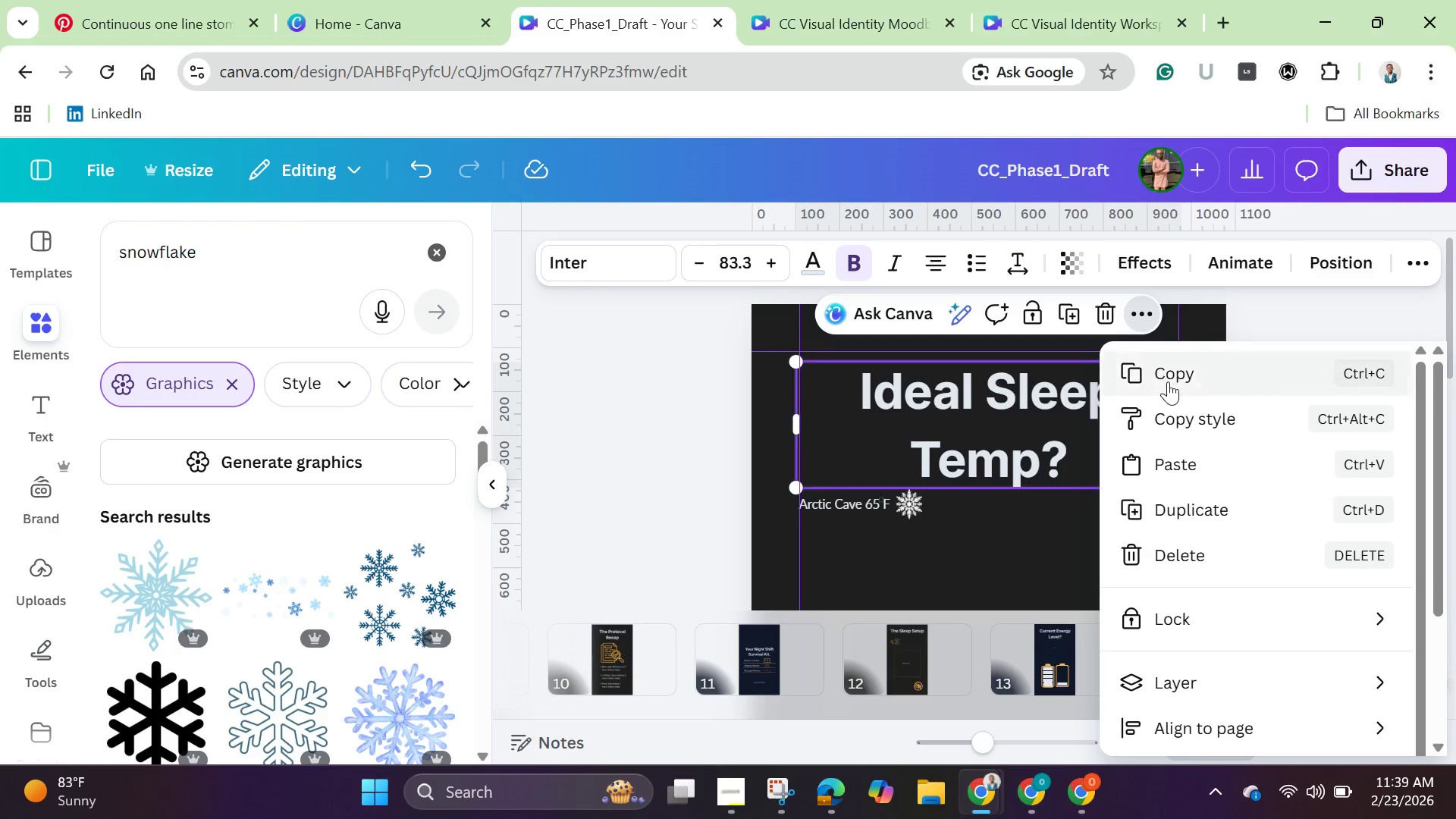 
left_click([1169, 381])
 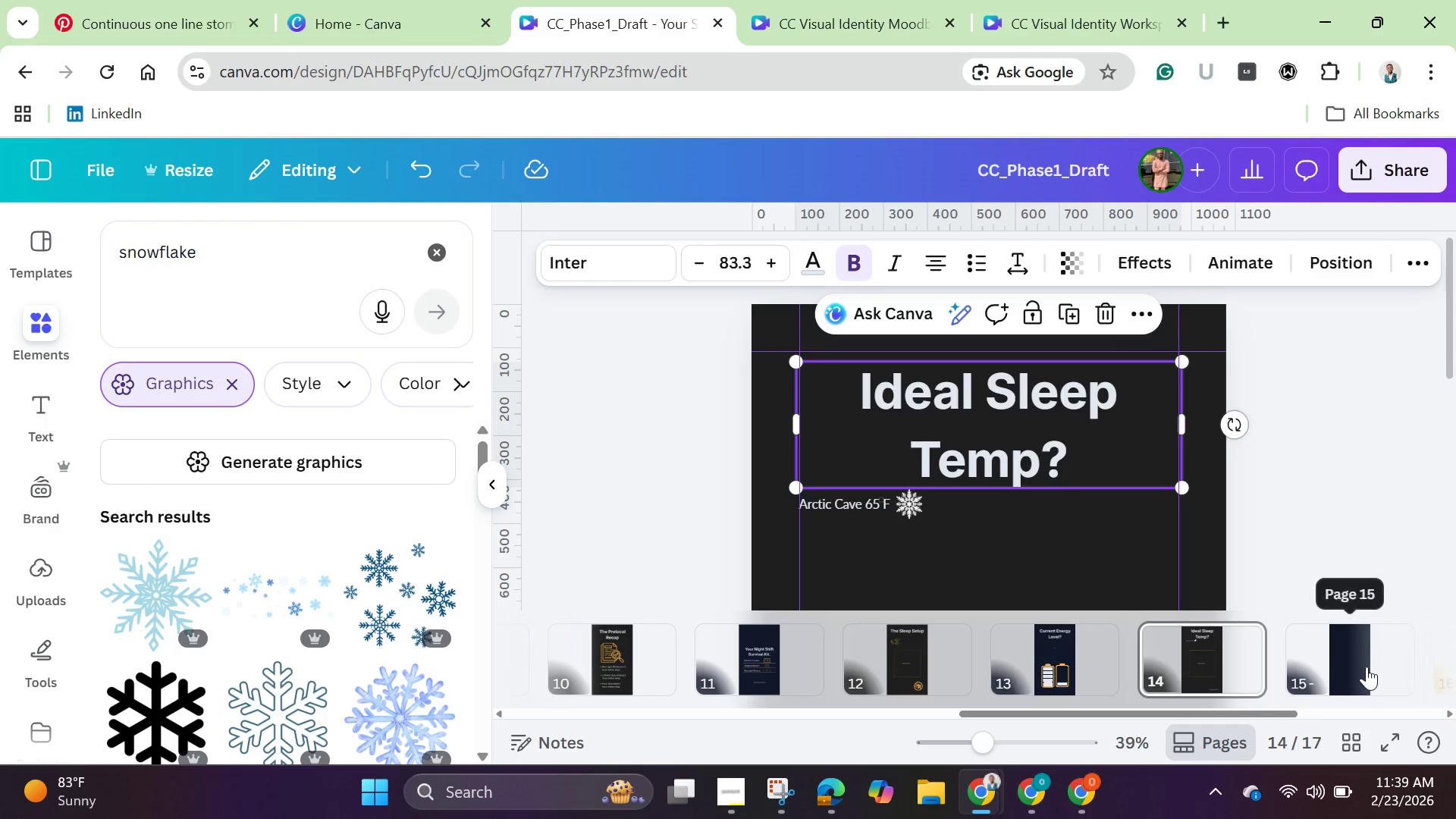 
left_click([1365, 667])
 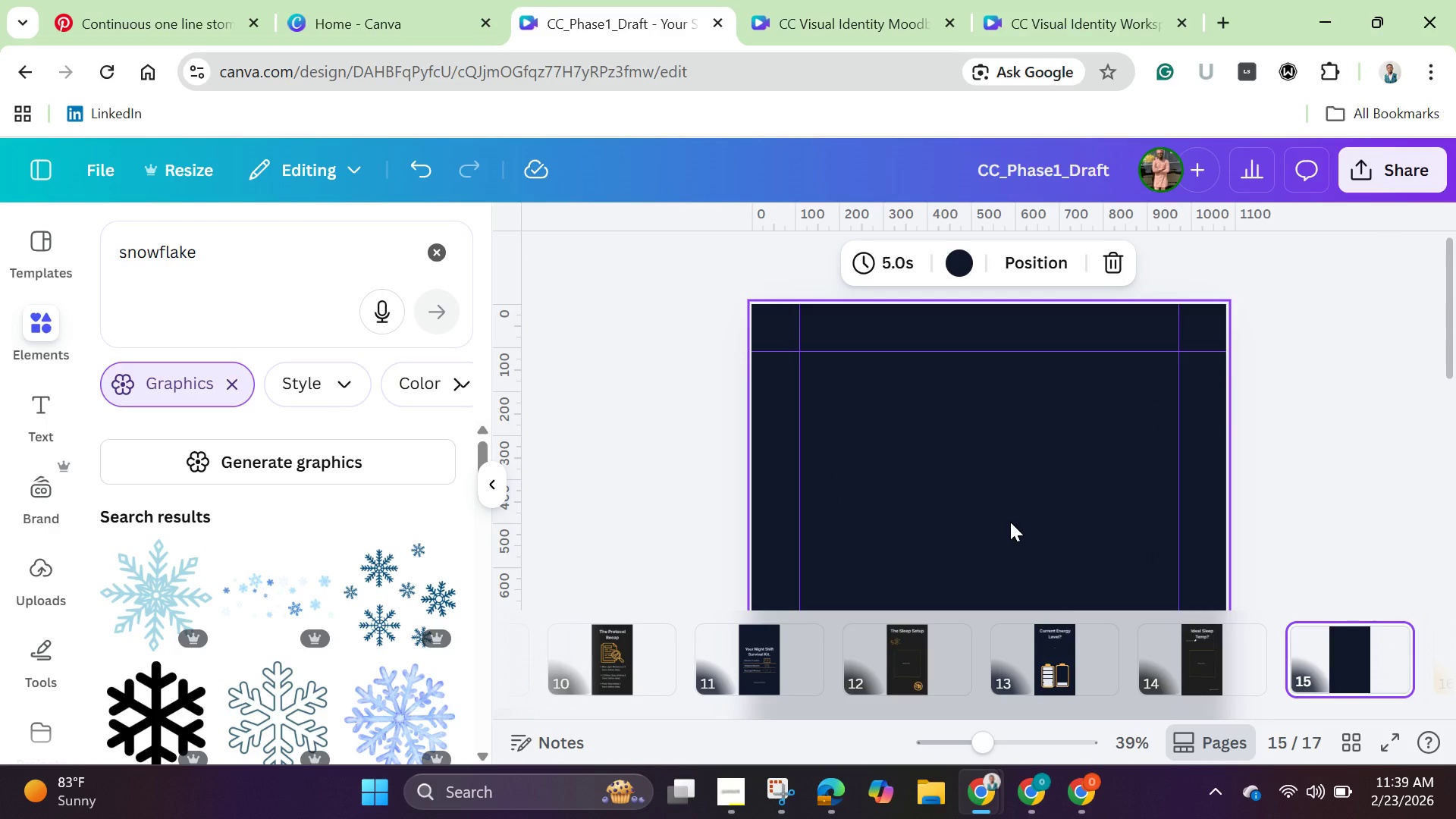 
key(Control+V)
 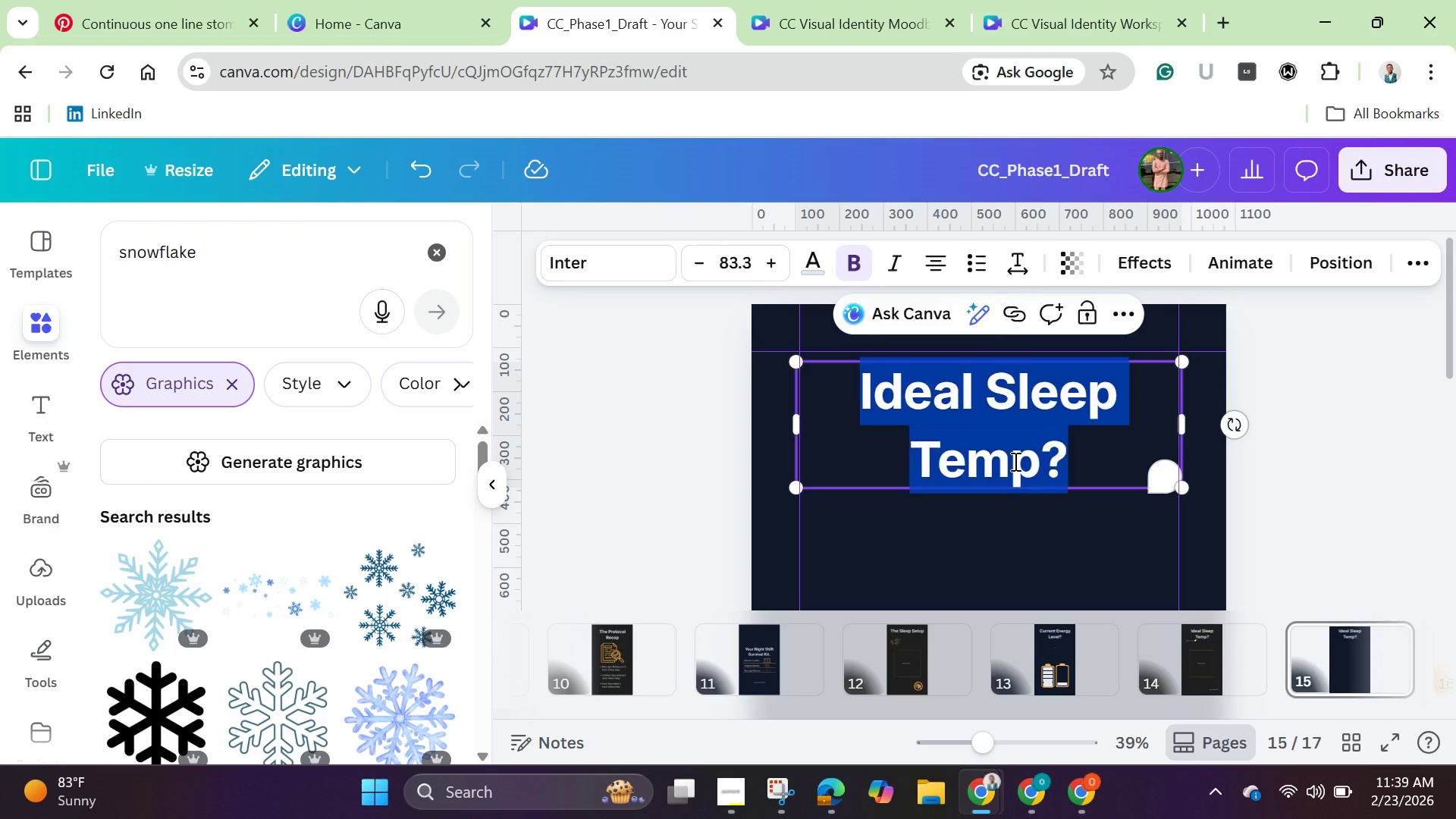 
key(Backspace)
type(@ [Delete][Delete][Delete])
key(Backspace)
key(Backspace)
key(Backspace)
type(2 AM )
 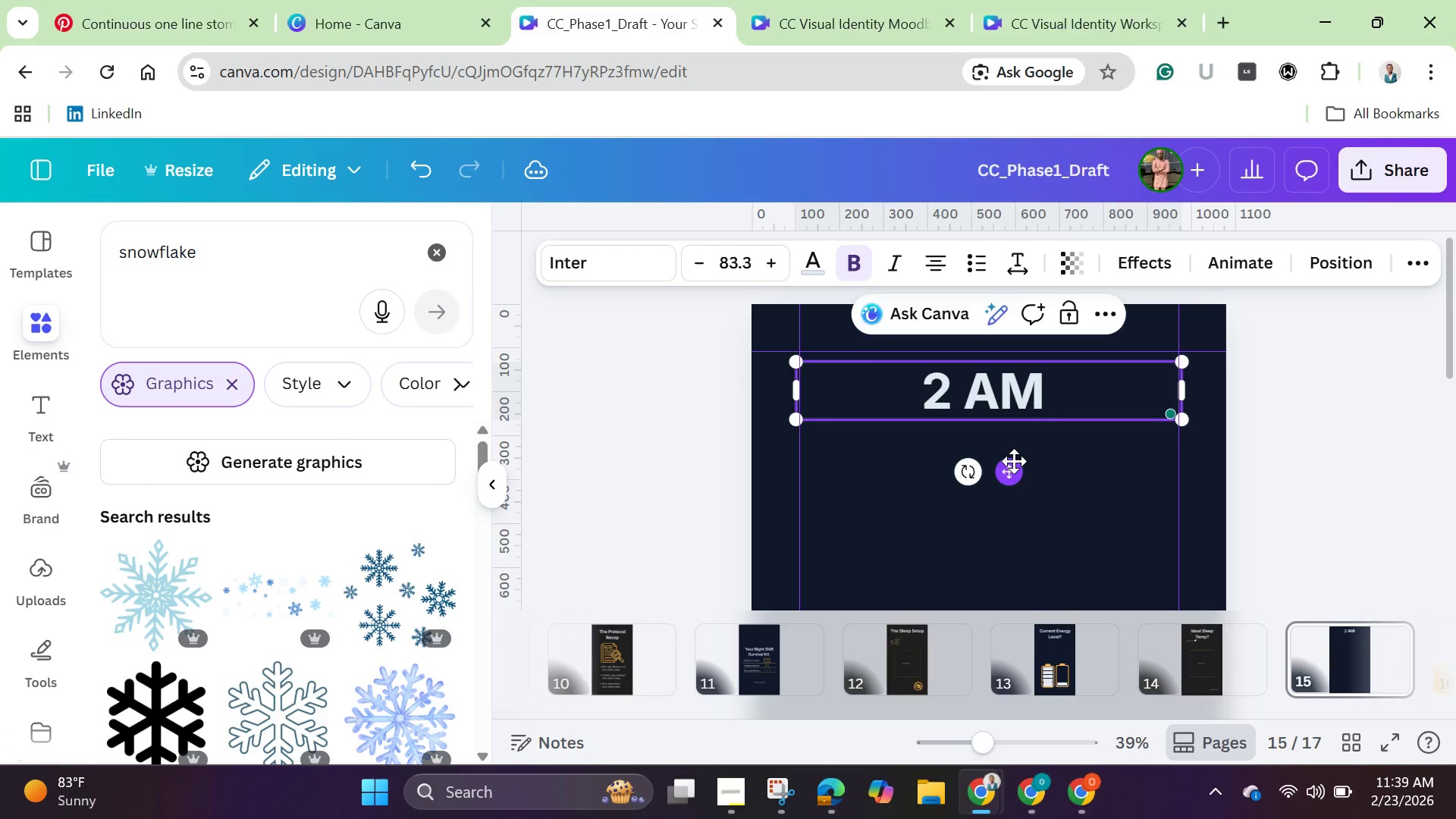 
wait(5.28)
 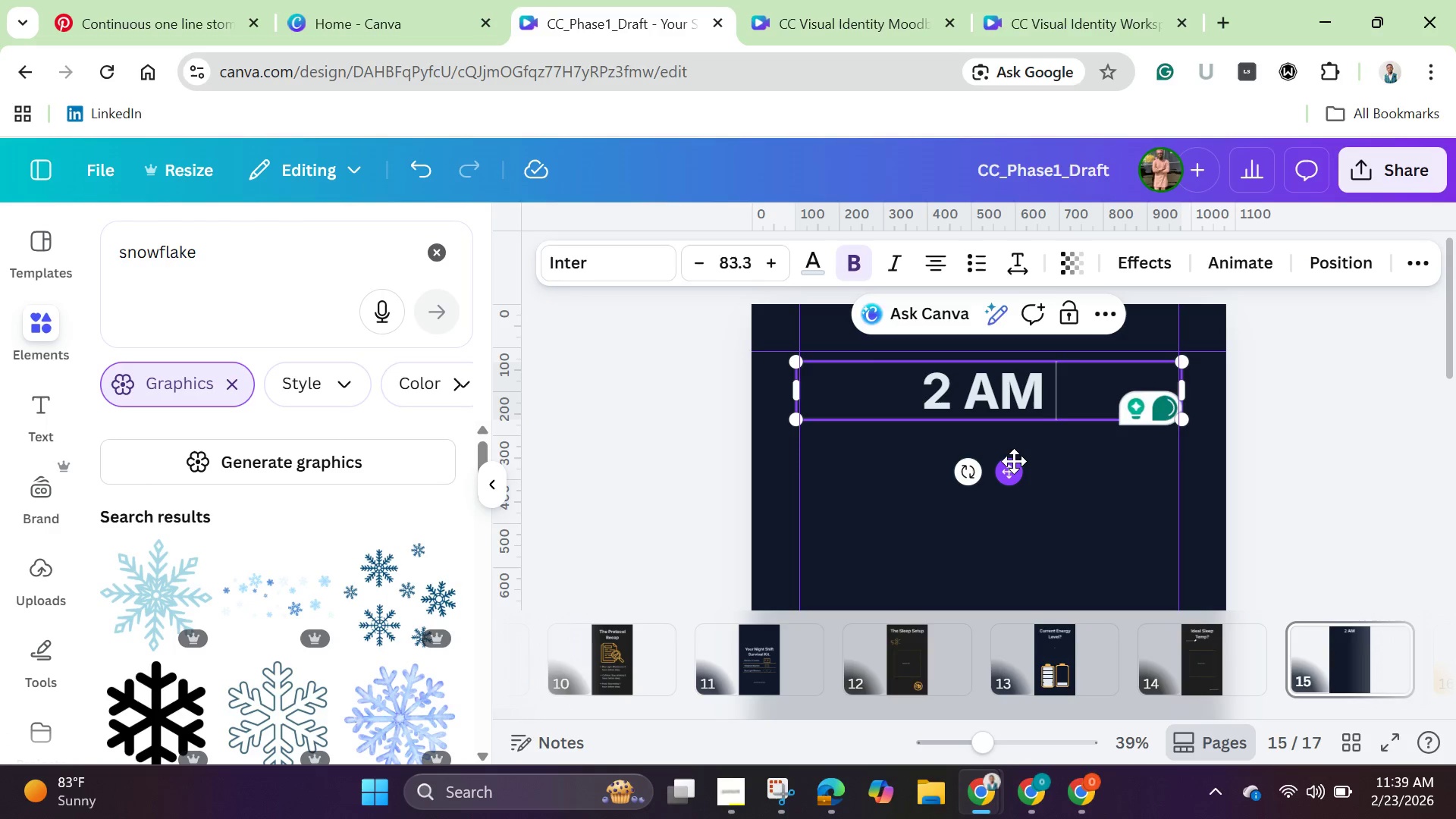 
type(Breal)
key(Backspace)
type(k Poll)
 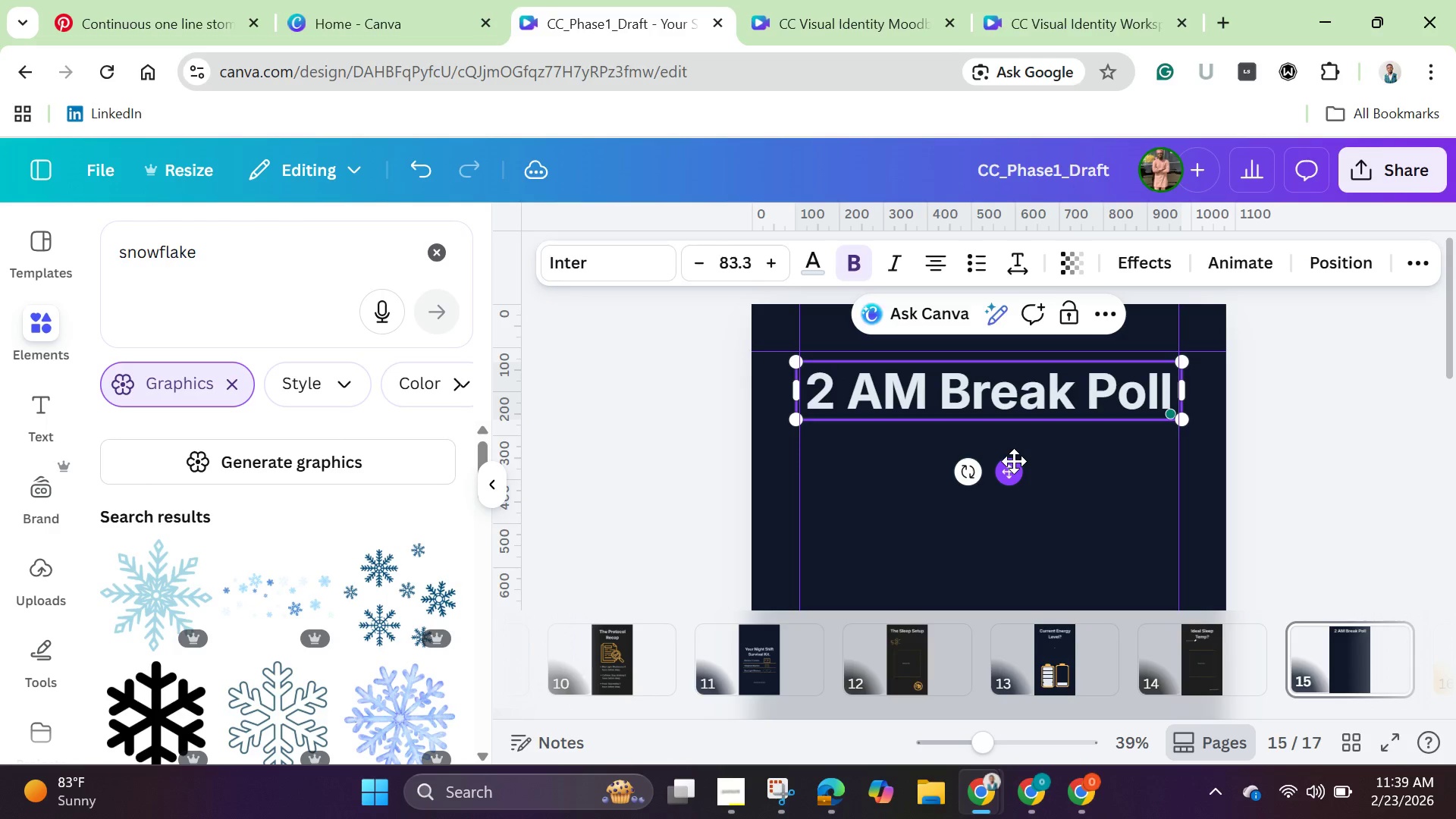 
key(Backspace)
key(Backspace)
key(Backspace)
key(Backspace)
key(Backspace)
type(>)
key(Backspace)
type(: What)
 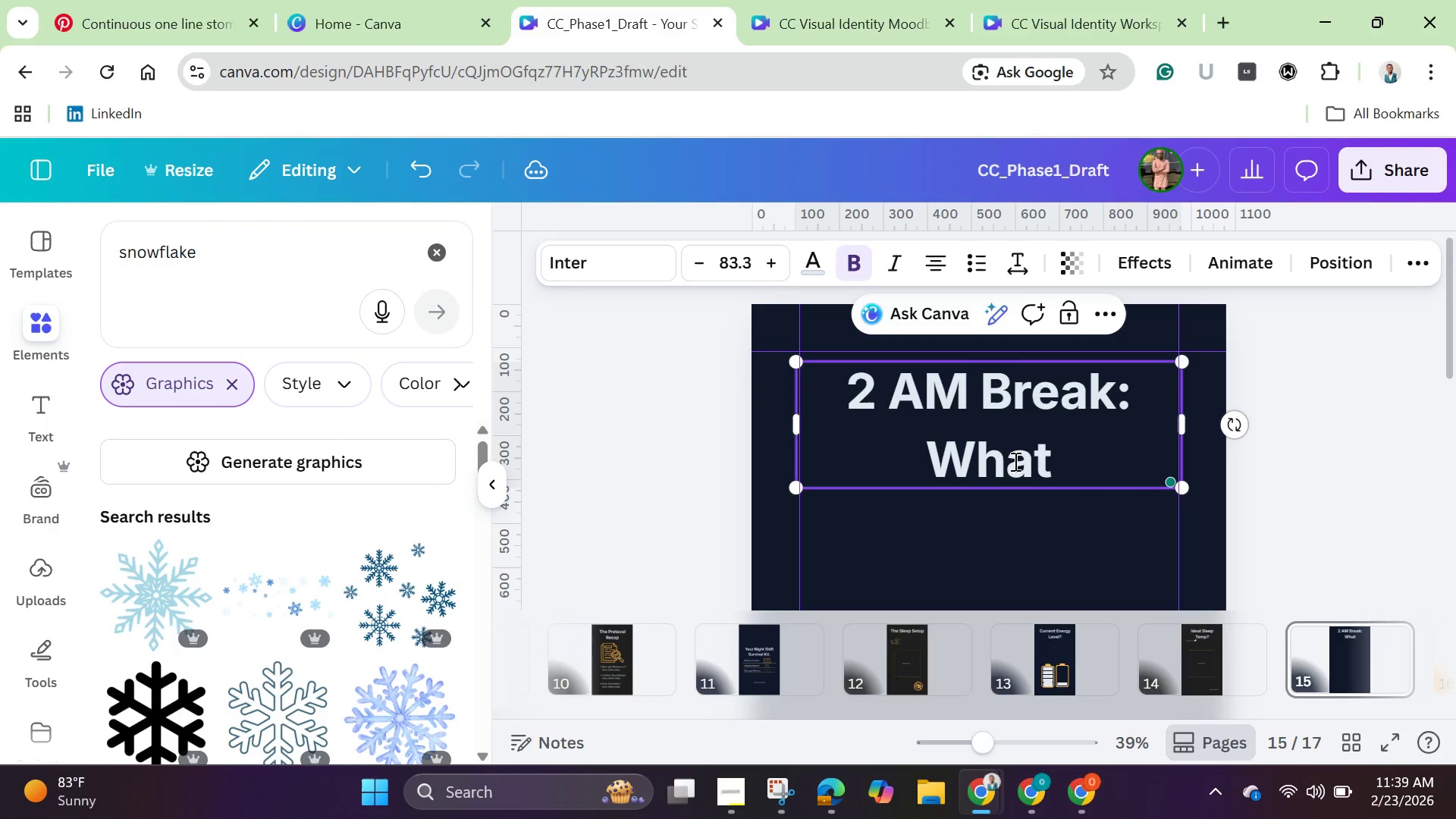 
type('s your )
 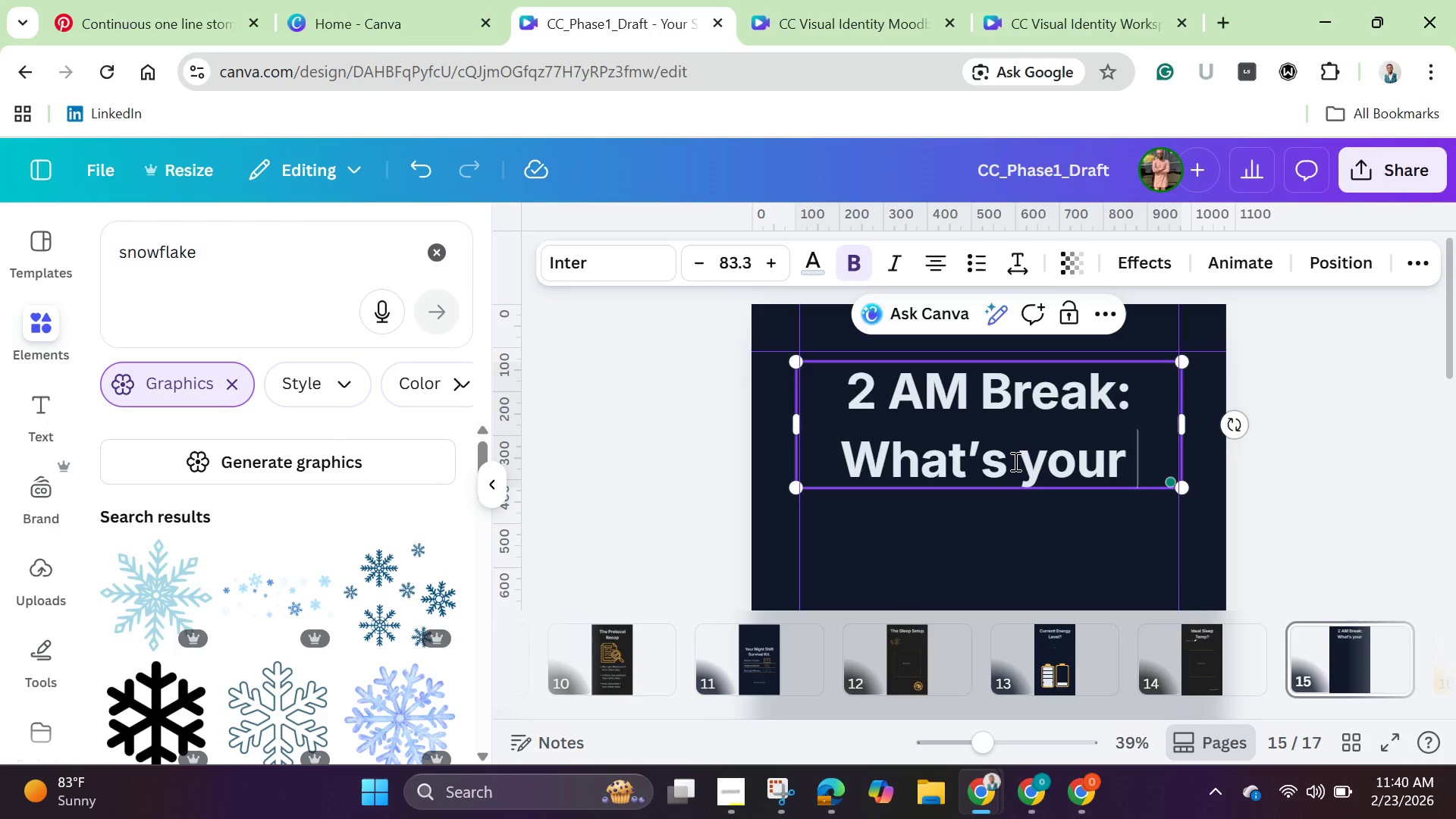 
type(move?)
 